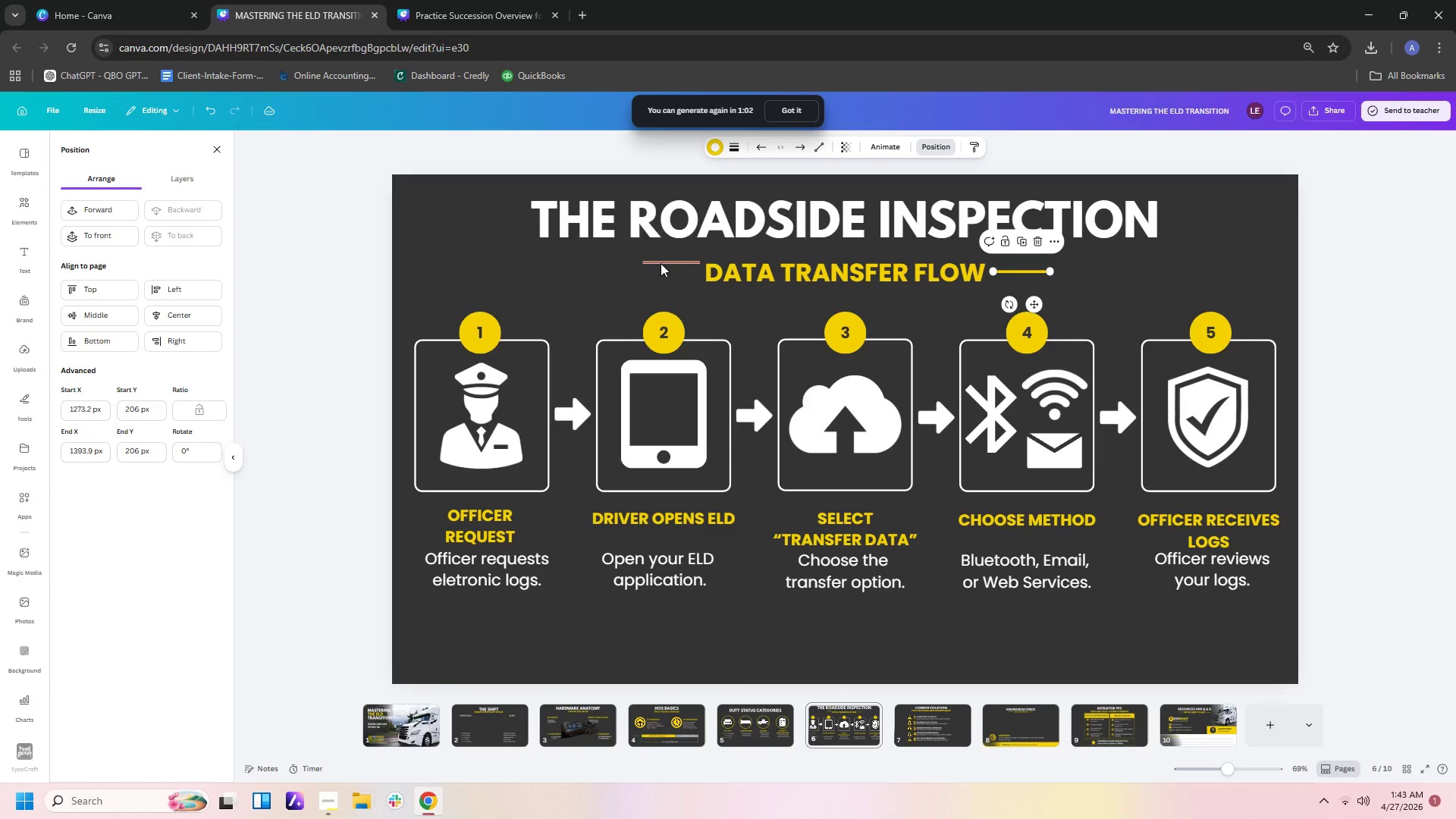 
left_click_drag(start_coordinate=[662, 262], to_coordinate=[662, 271])
 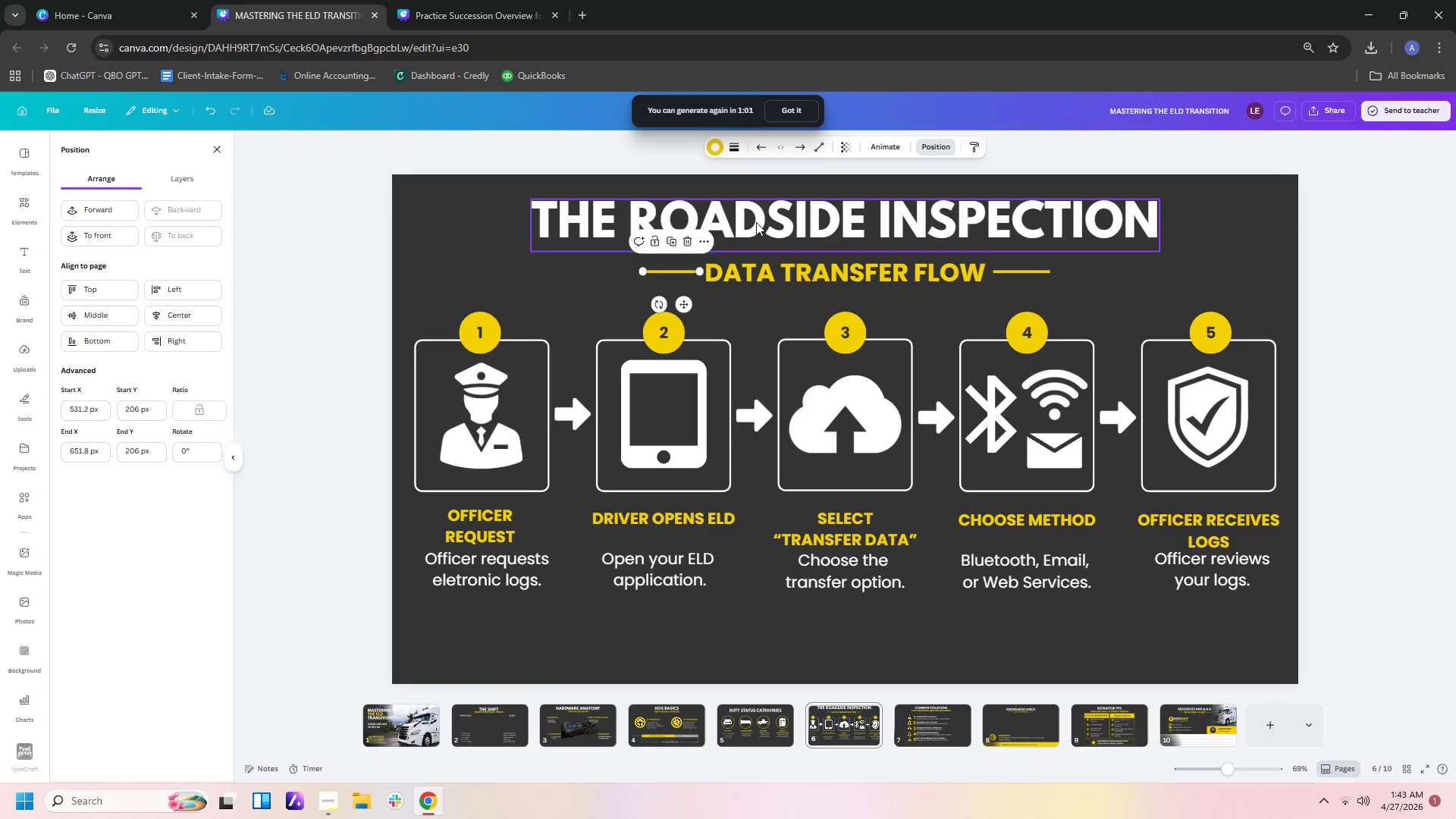 
left_click_drag(start_coordinate=[756, 222], to_coordinate=[757, 240])
 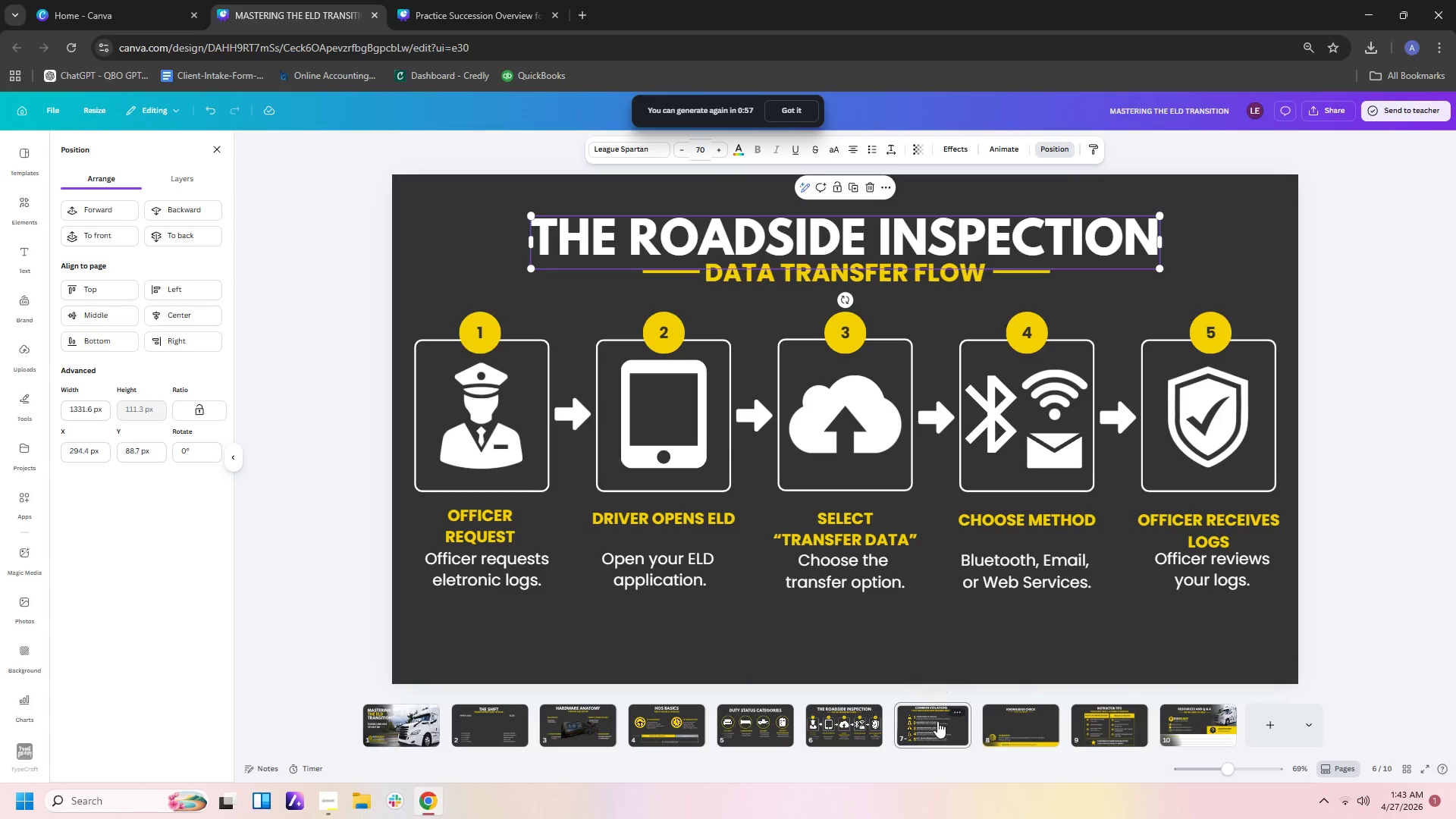 
left_click_drag(start_coordinate=[868, 253], to_coordinate=[868, 265])
 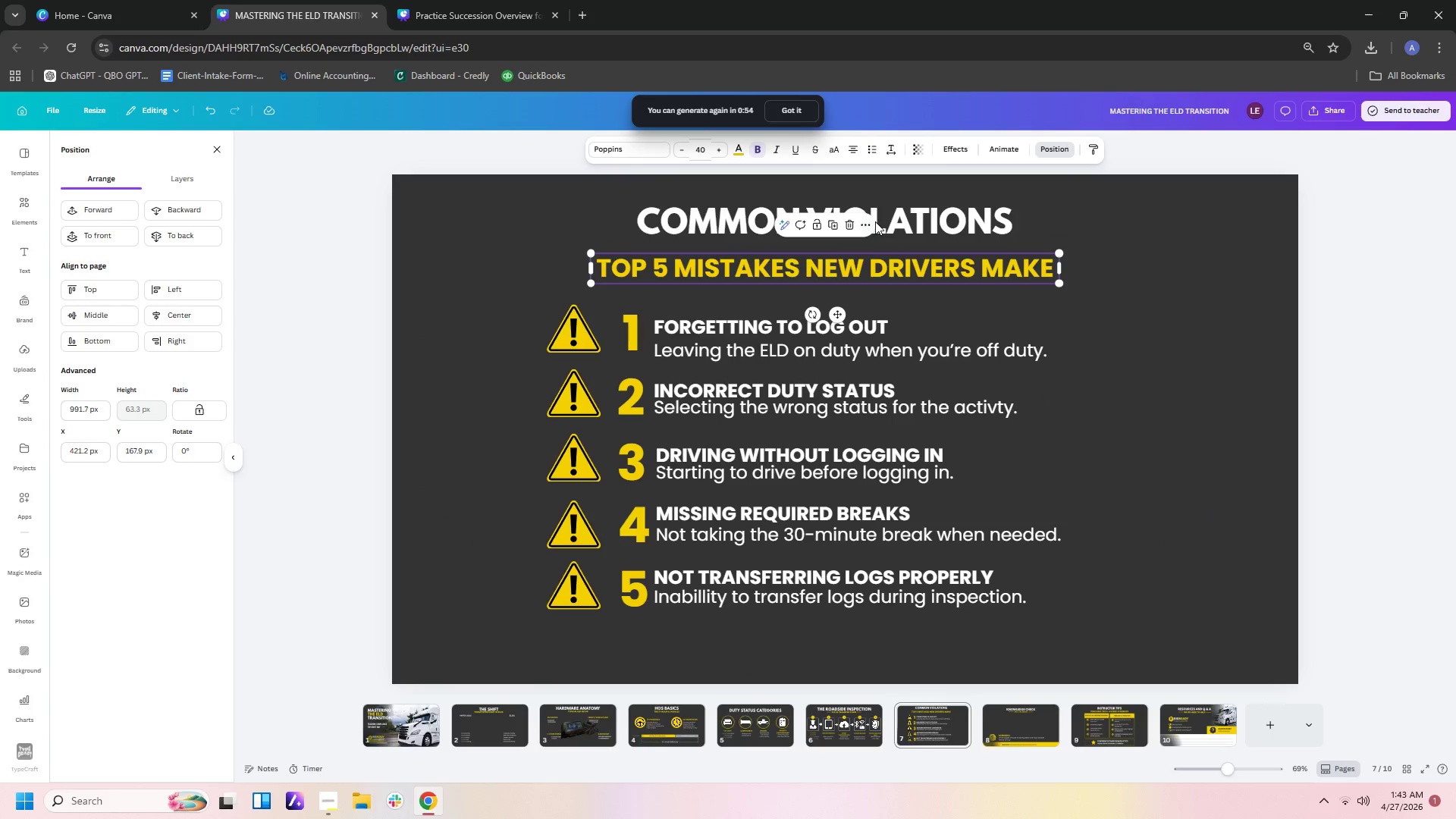 
left_click([875, 221])
 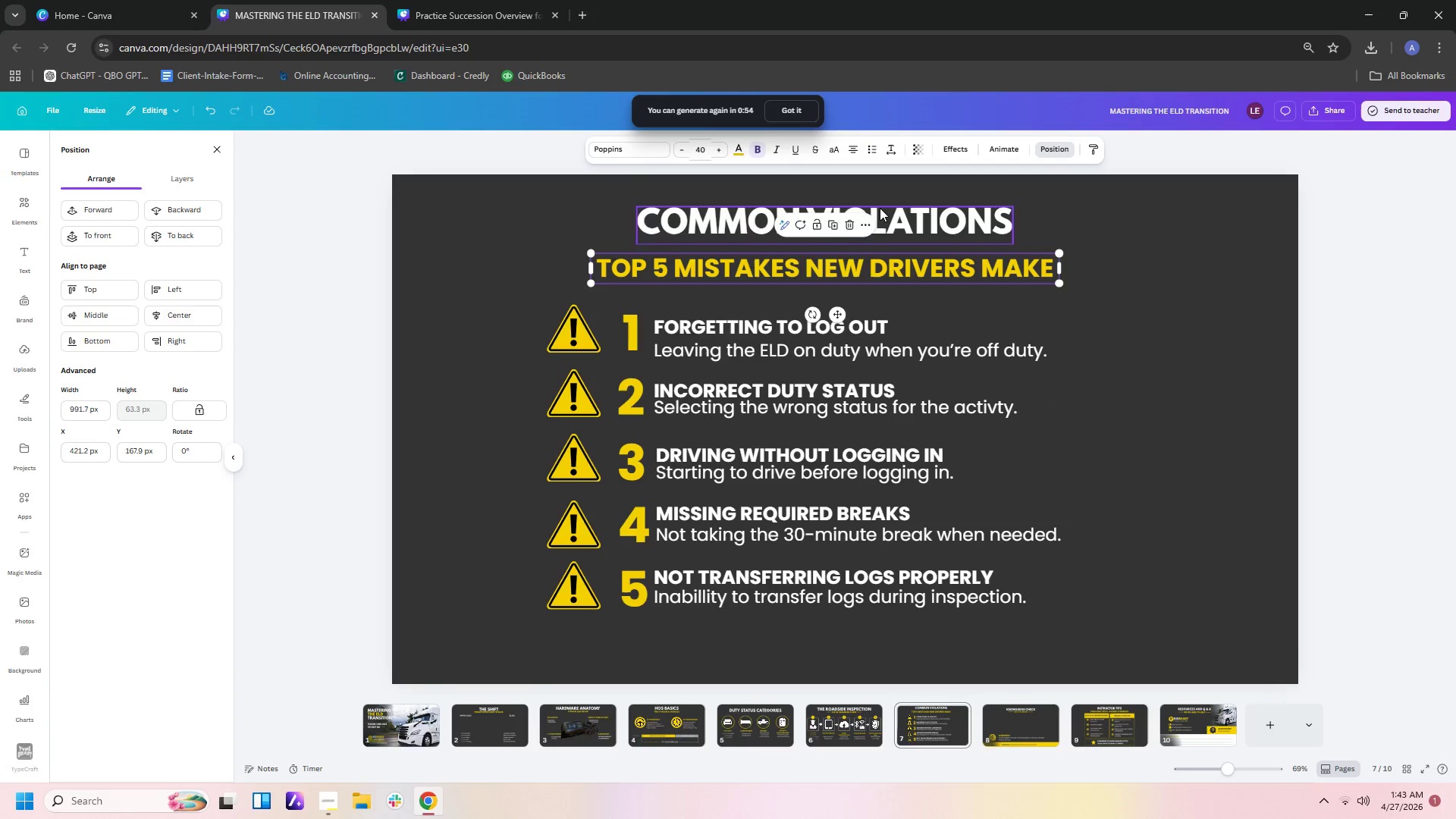 
left_click([880, 208])
 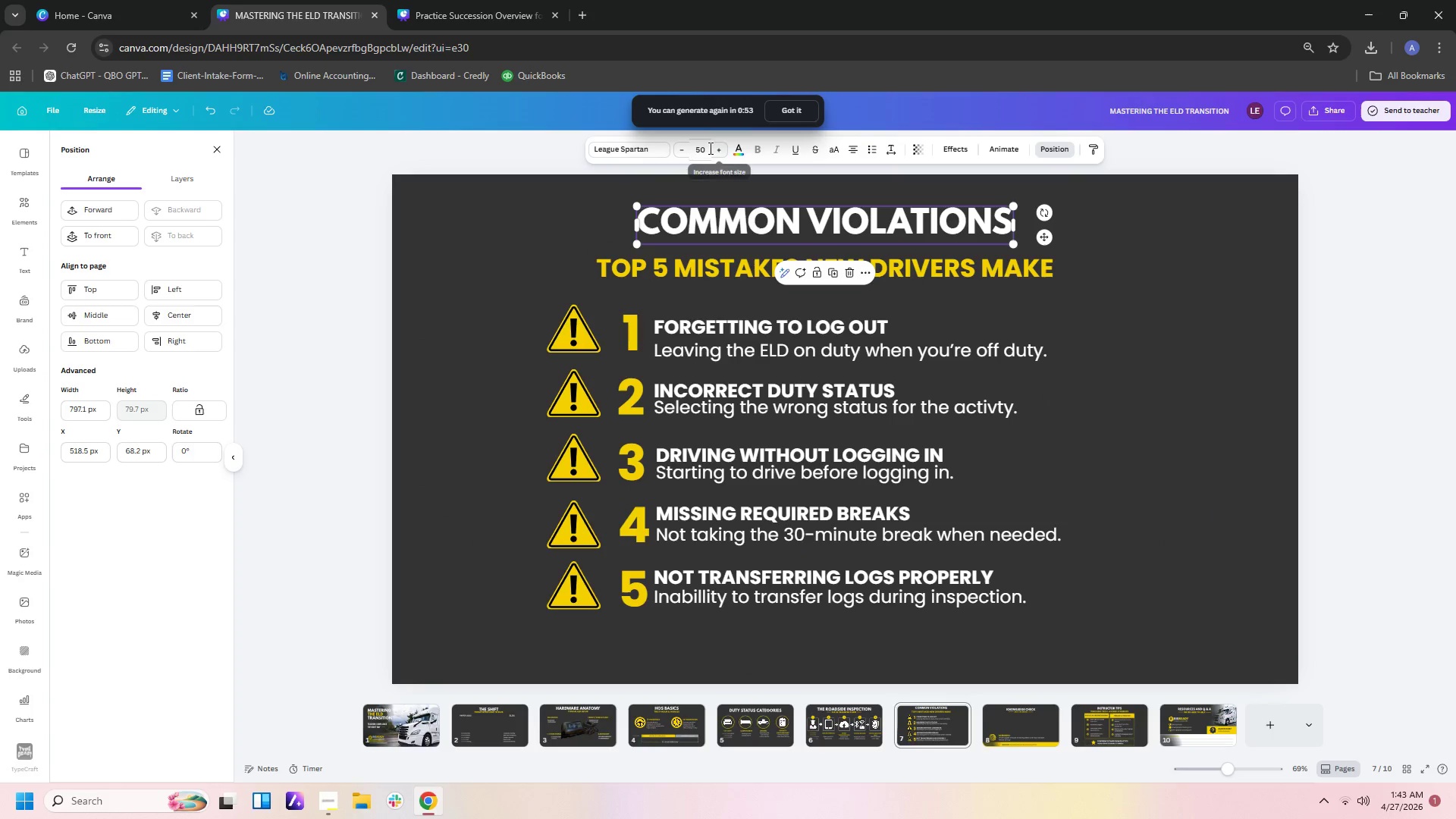 
left_click_drag(start_coordinate=[708, 147], to_coordinate=[682, 150])
 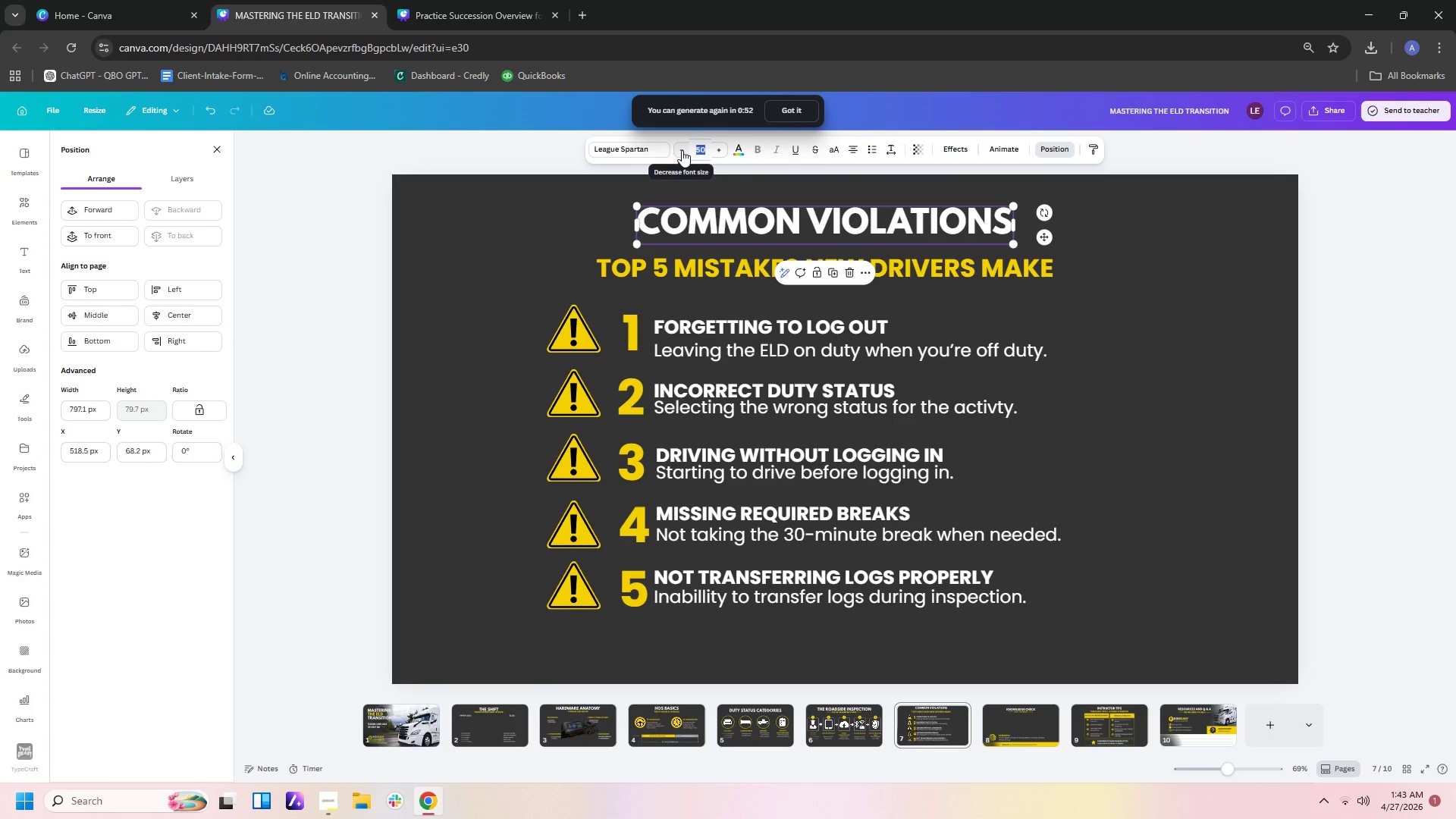 
key(Numpad7)
 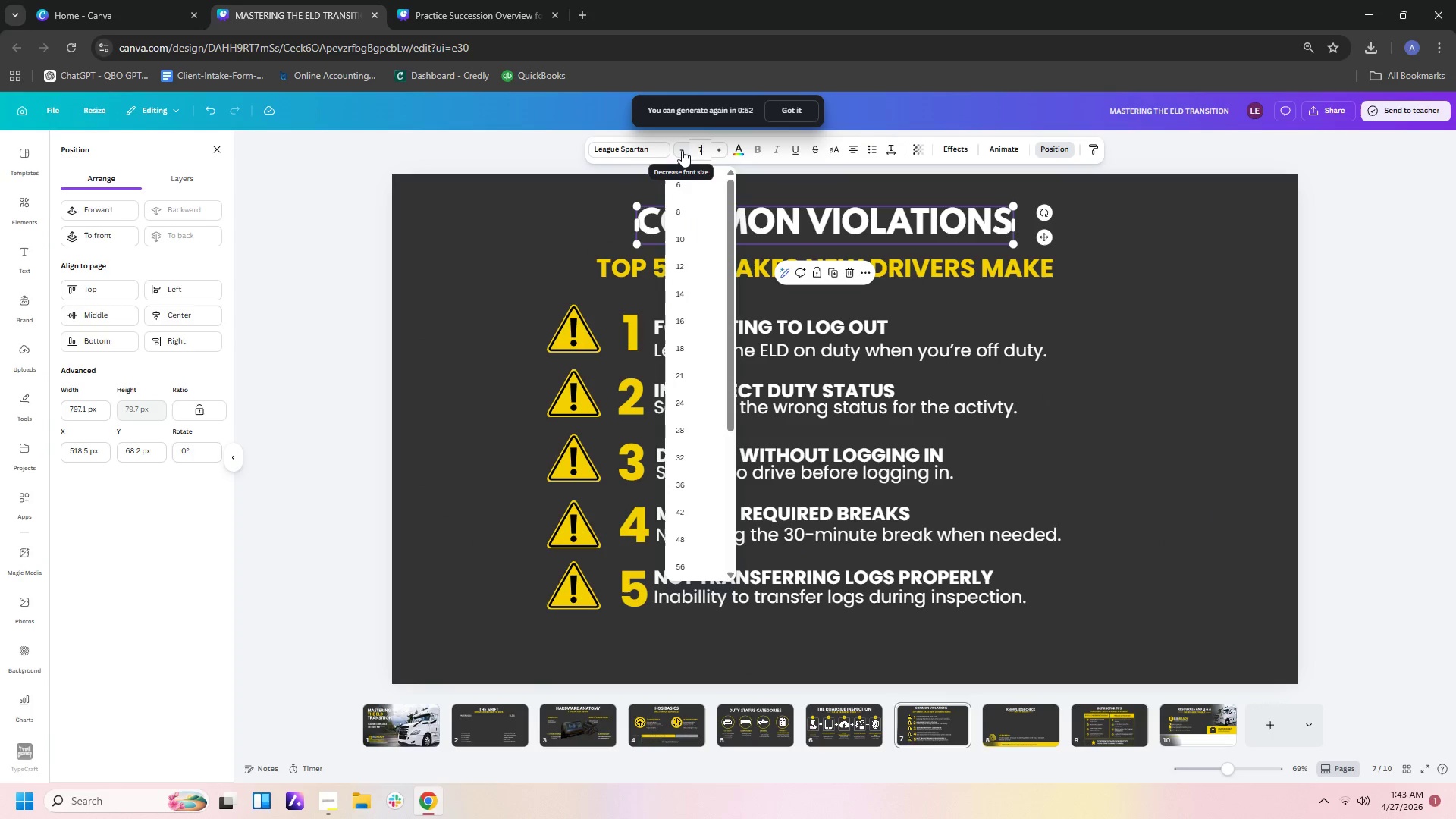 
key(Numpad0)
 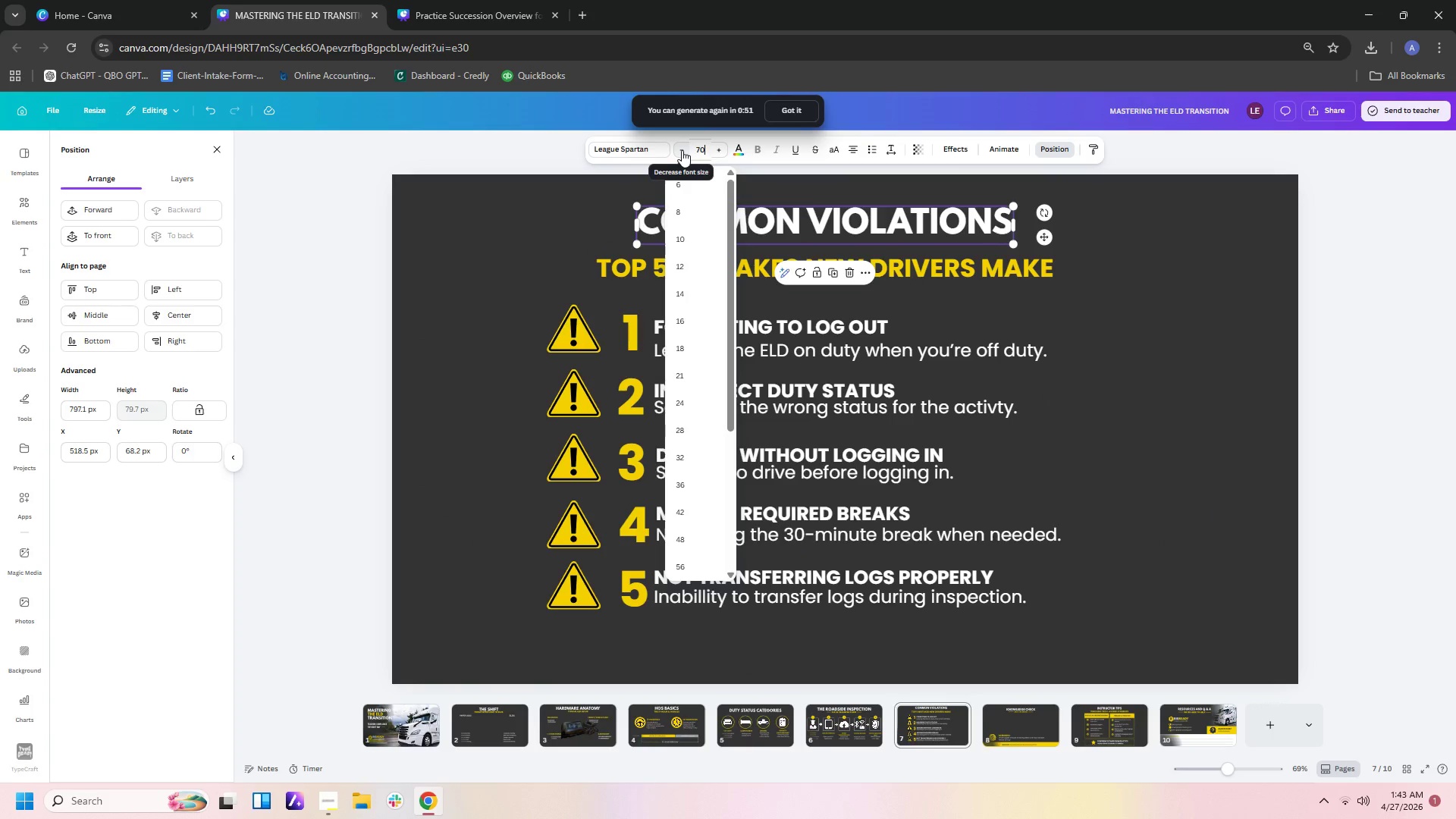 
key(Enter)
 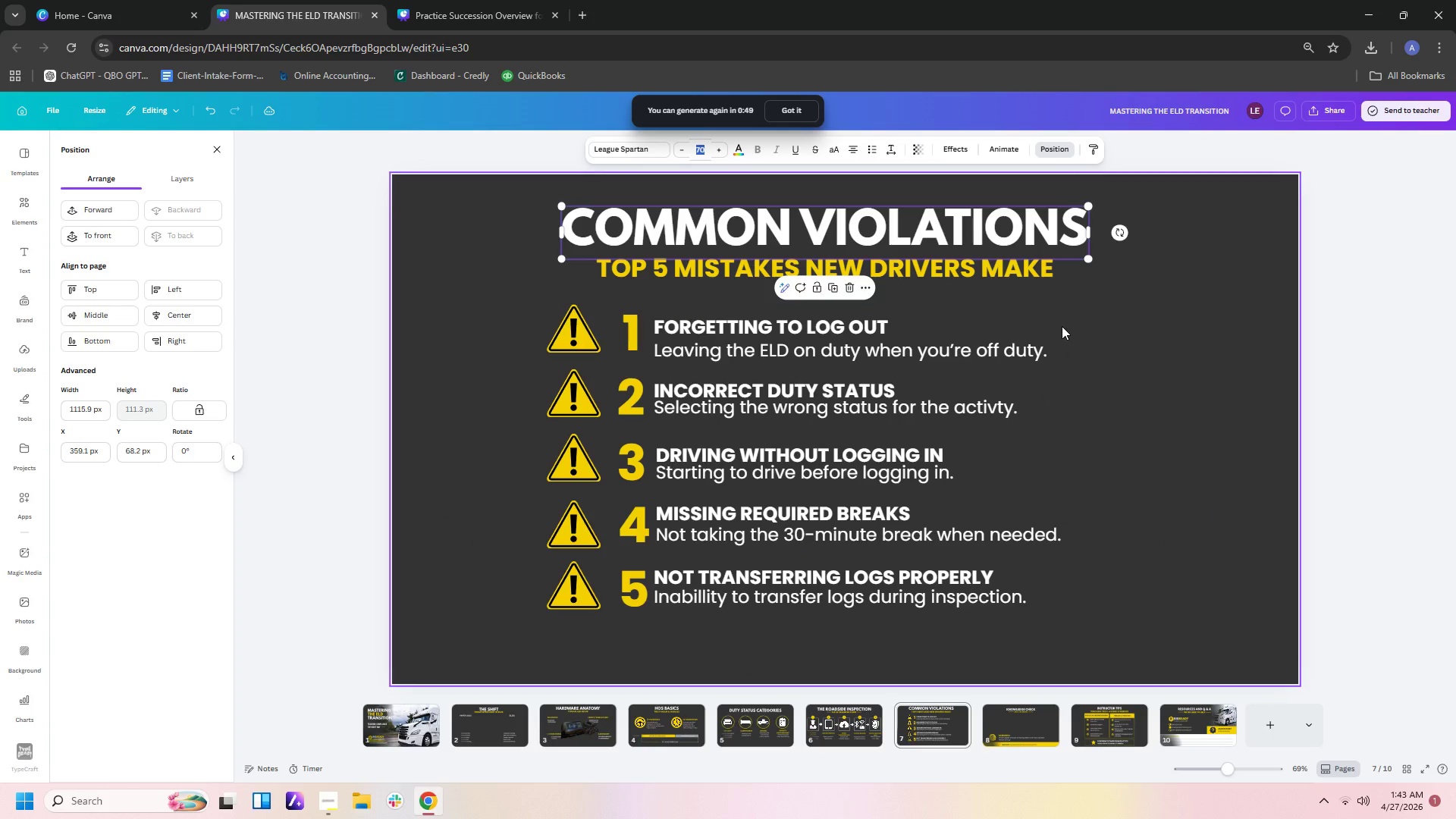 
left_click([1128, 493])
 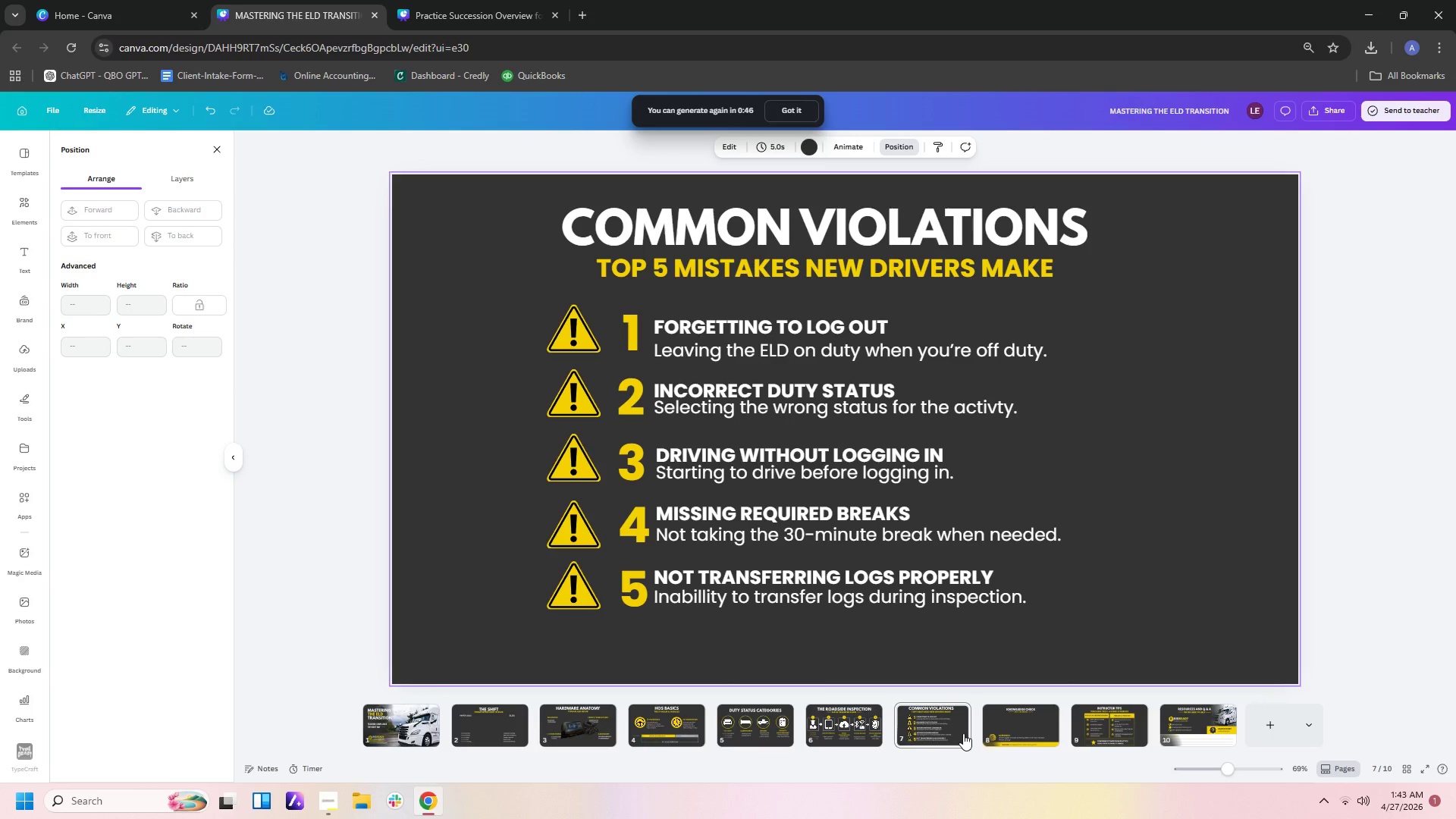 
left_click([1030, 726])
 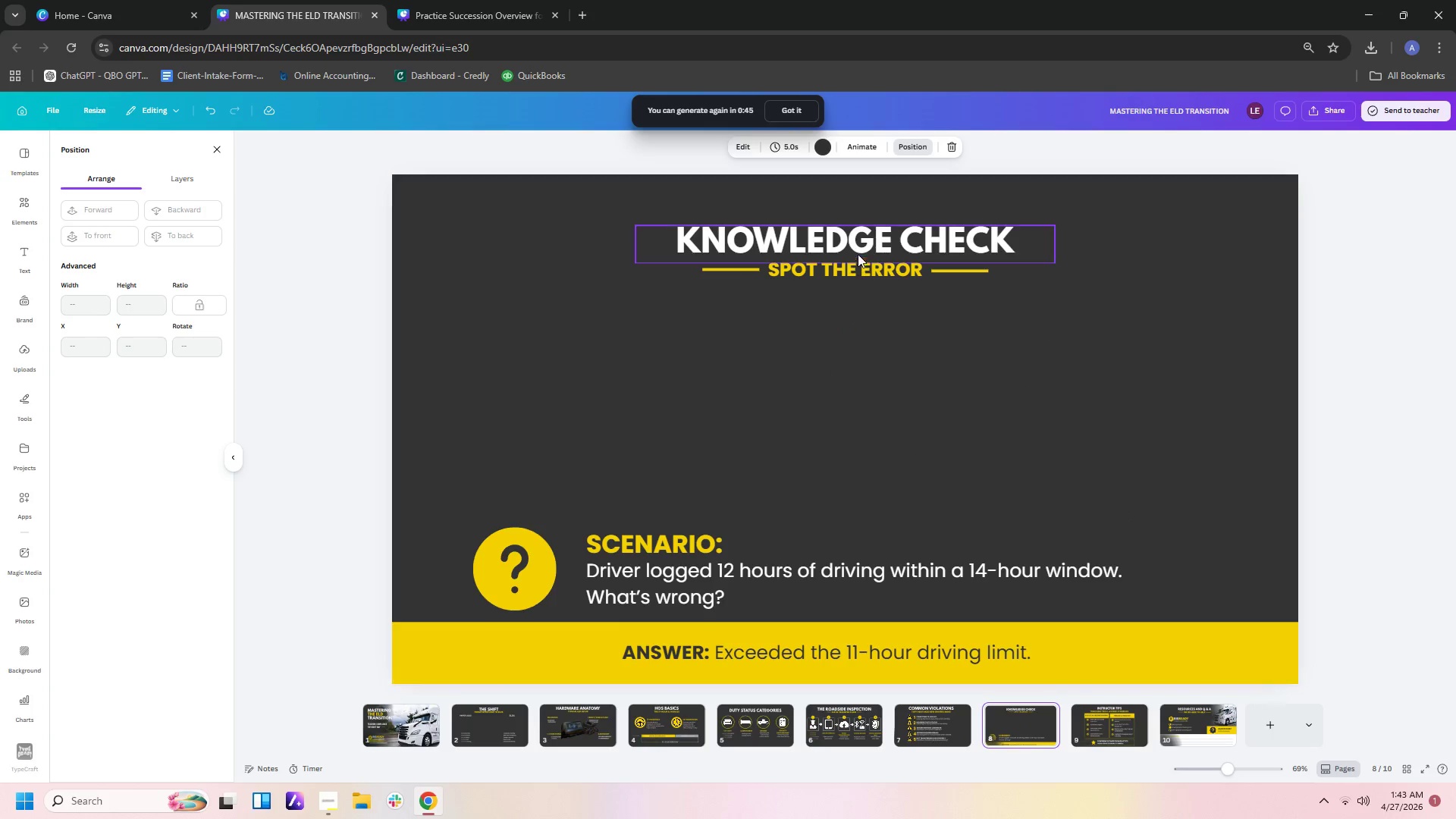 
left_click([859, 242])
 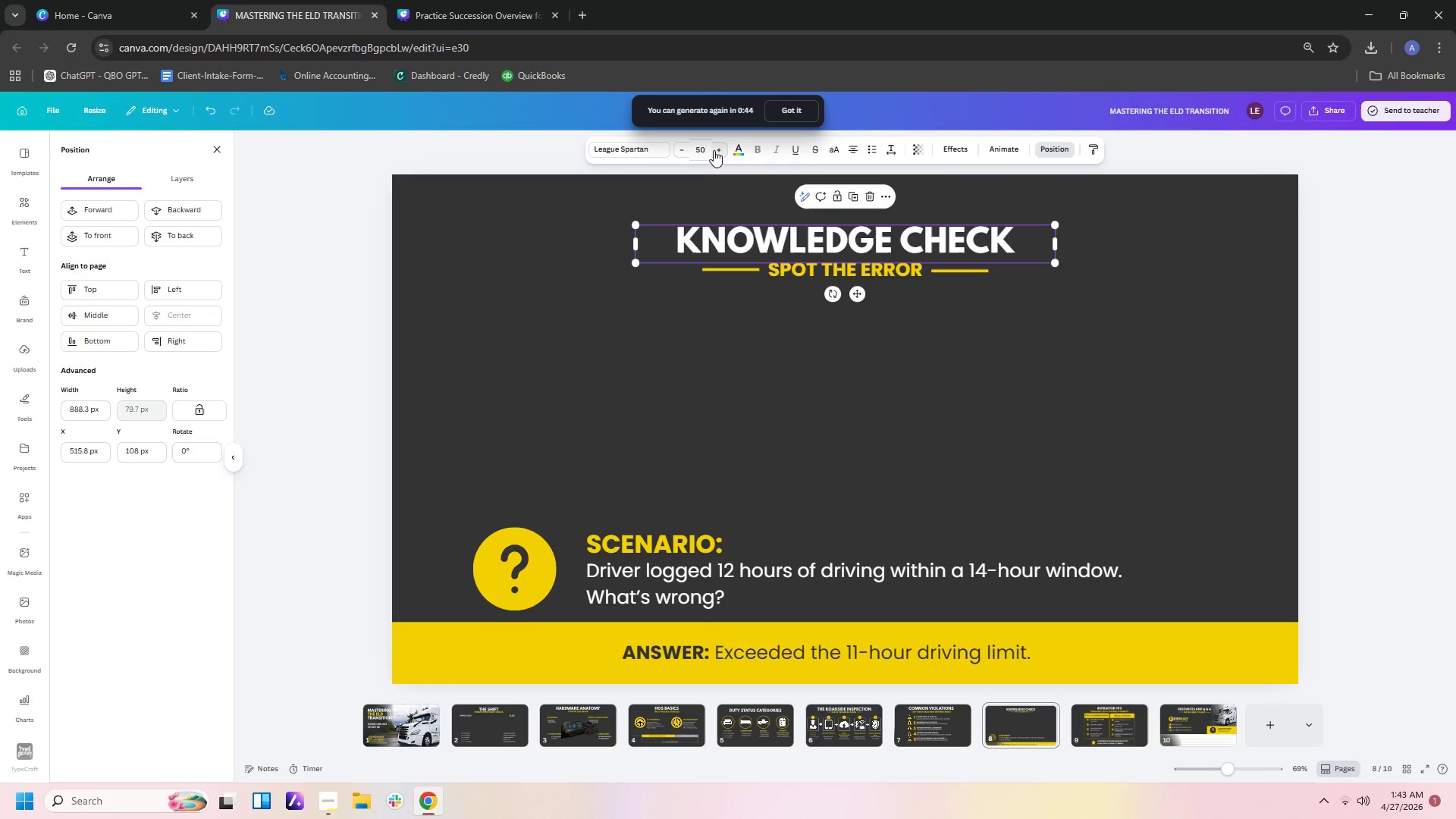 
left_click_drag(start_coordinate=[706, 146], to_coordinate=[682, 146])
 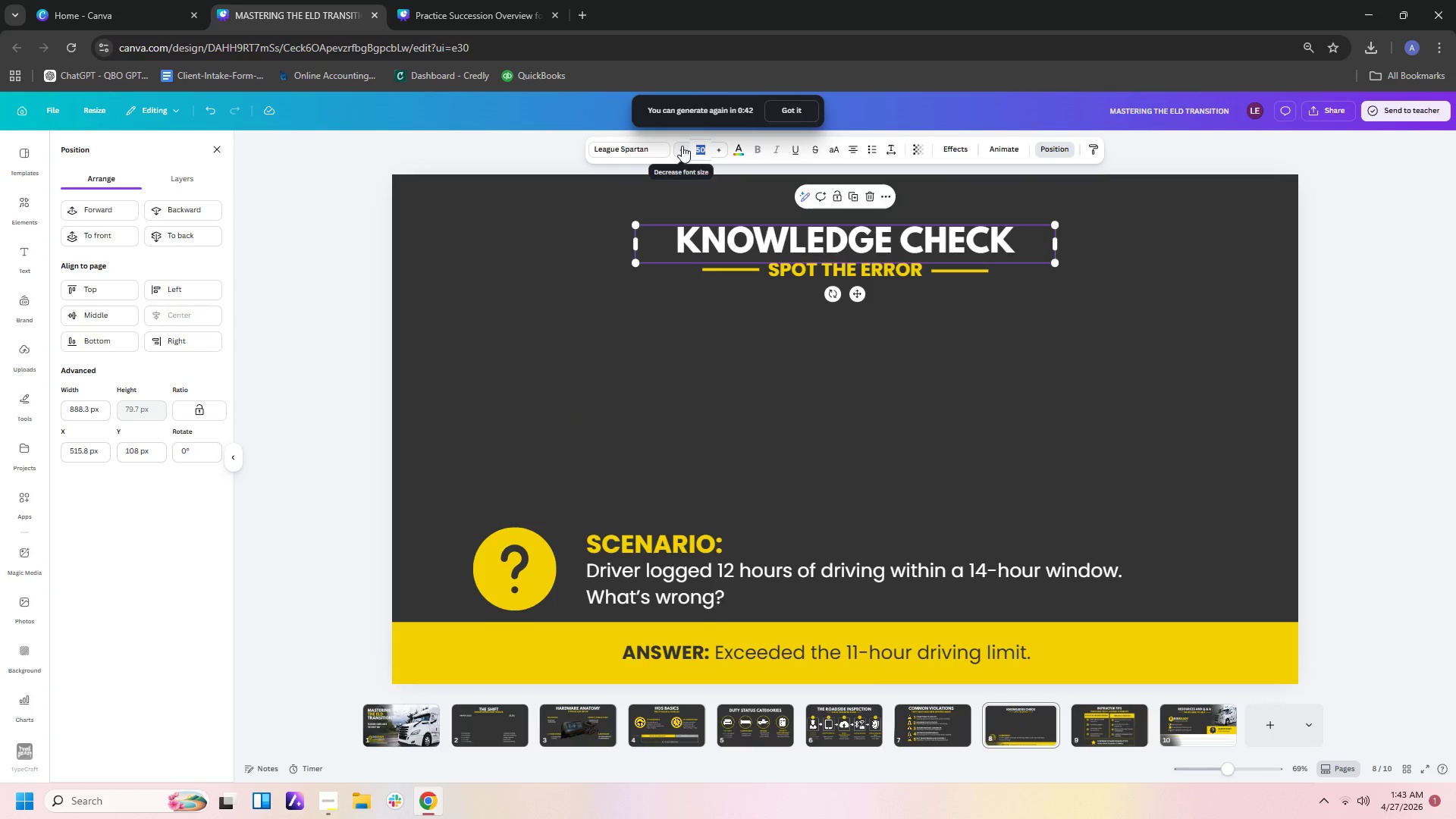 
key(Numpad6)
 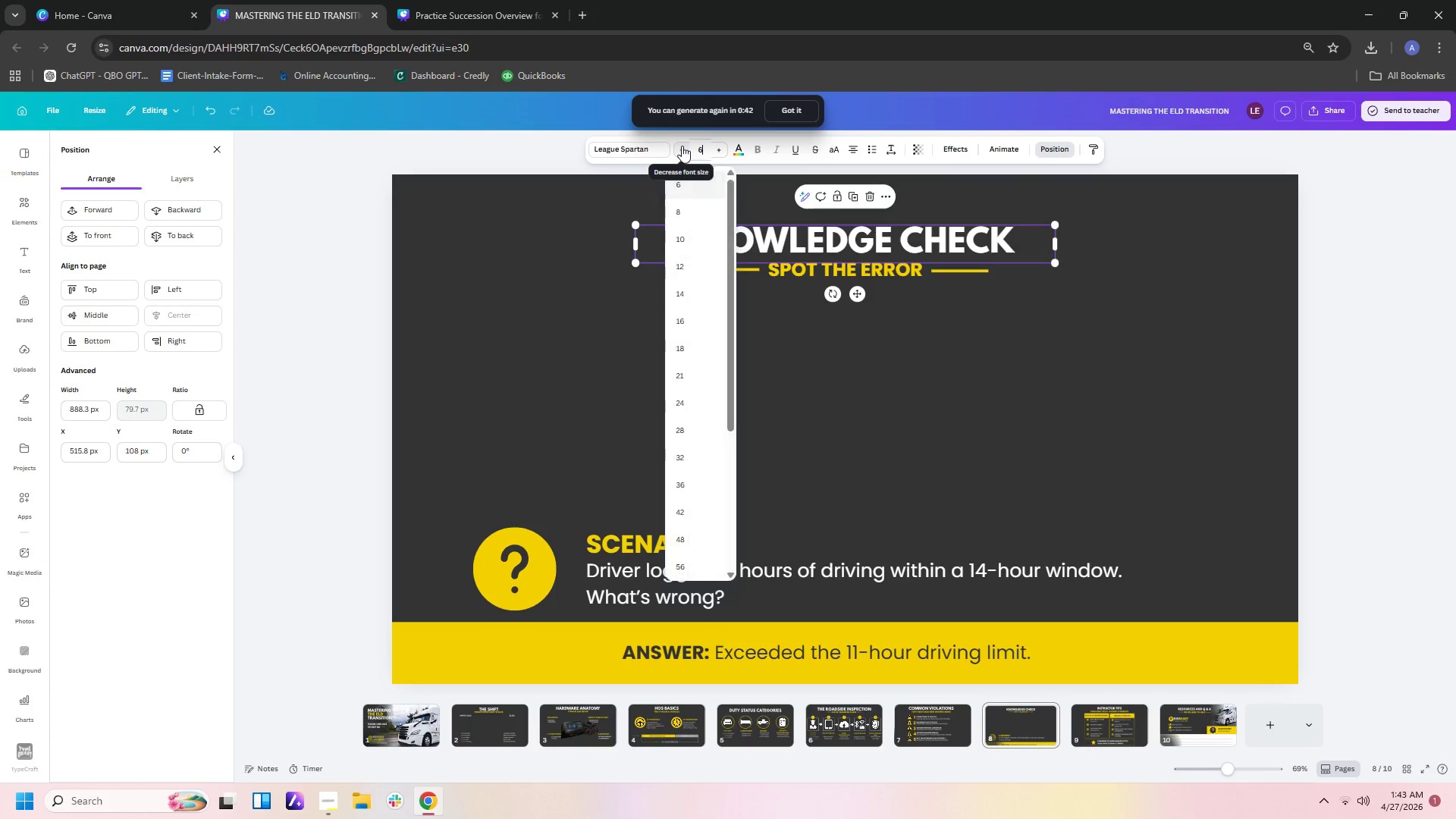 
key(Numpad0)
 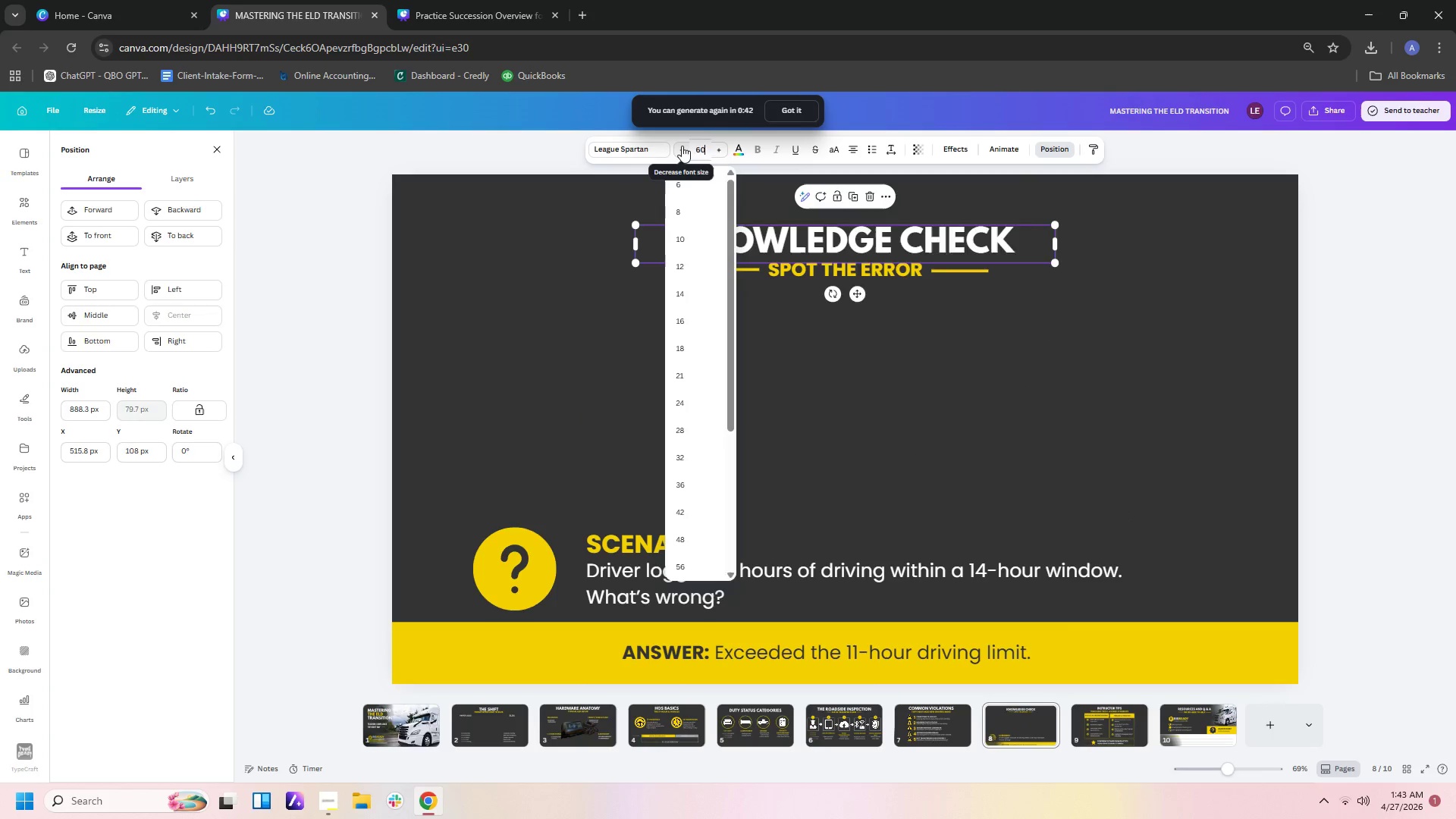 
key(Enter)
 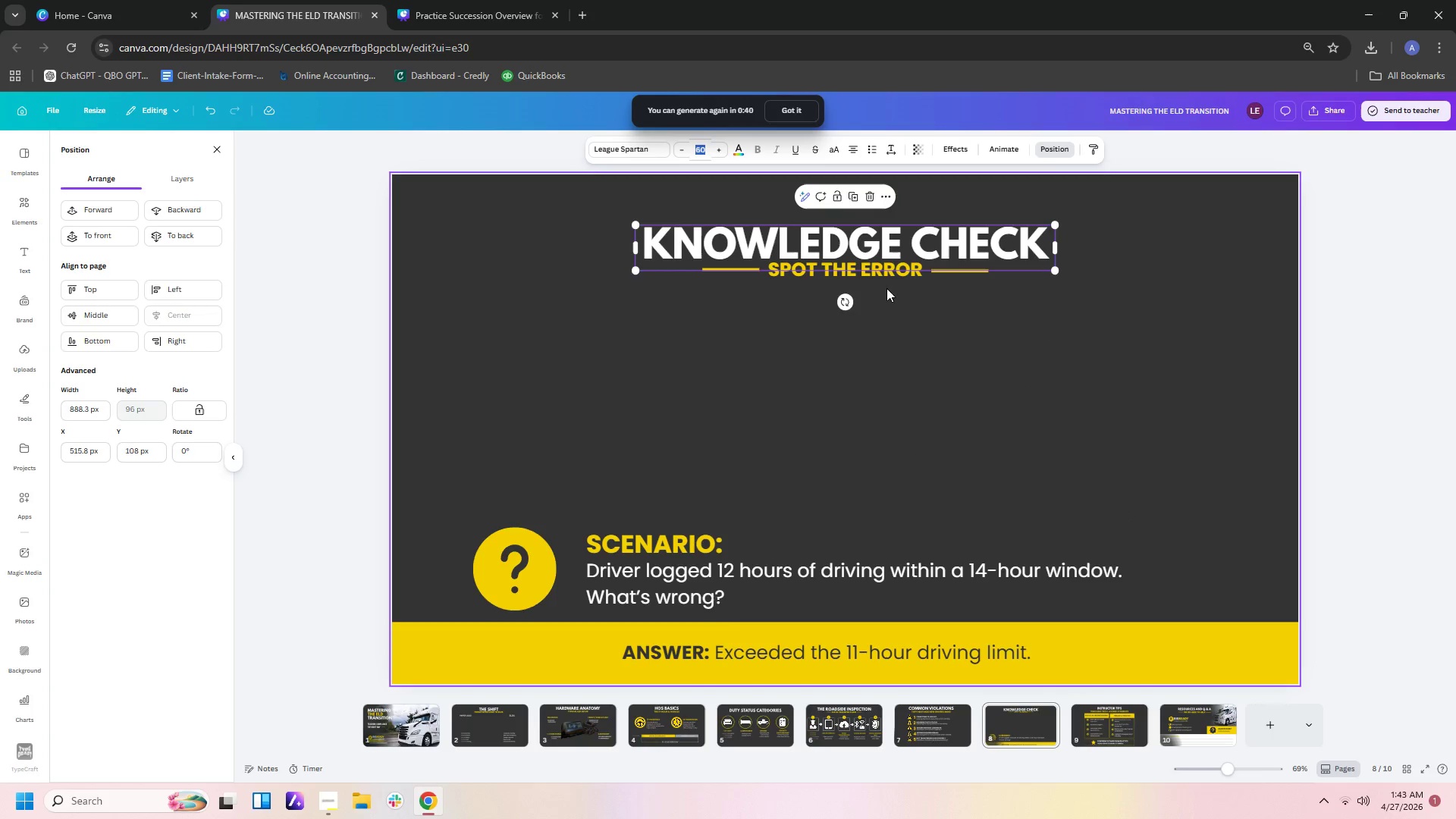 
left_click_drag(start_coordinate=[885, 275], to_coordinate=[885, 284])
 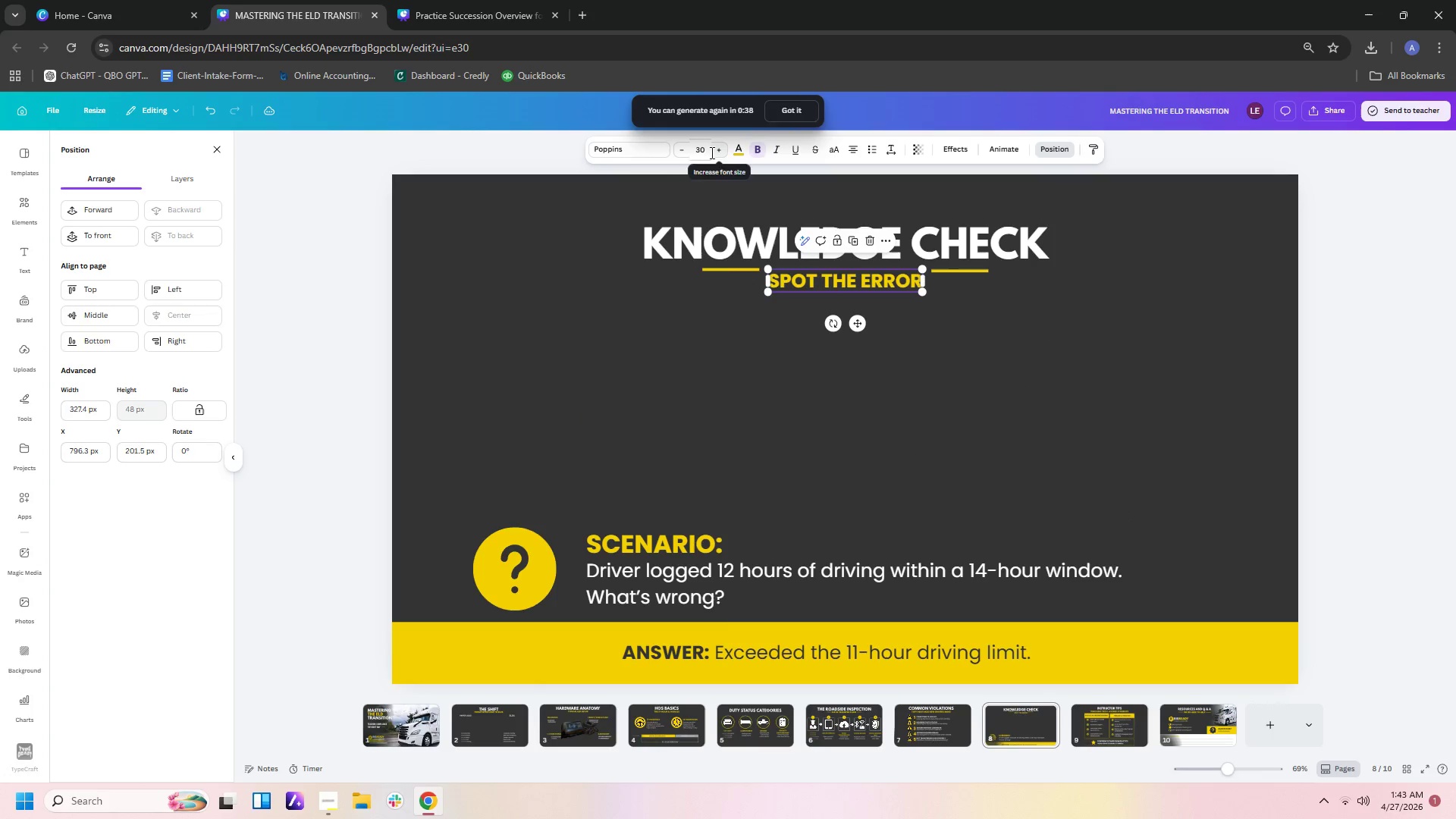 
left_click_drag(start_coordinate=[706, 150], to_coordinate=[680, 143])
 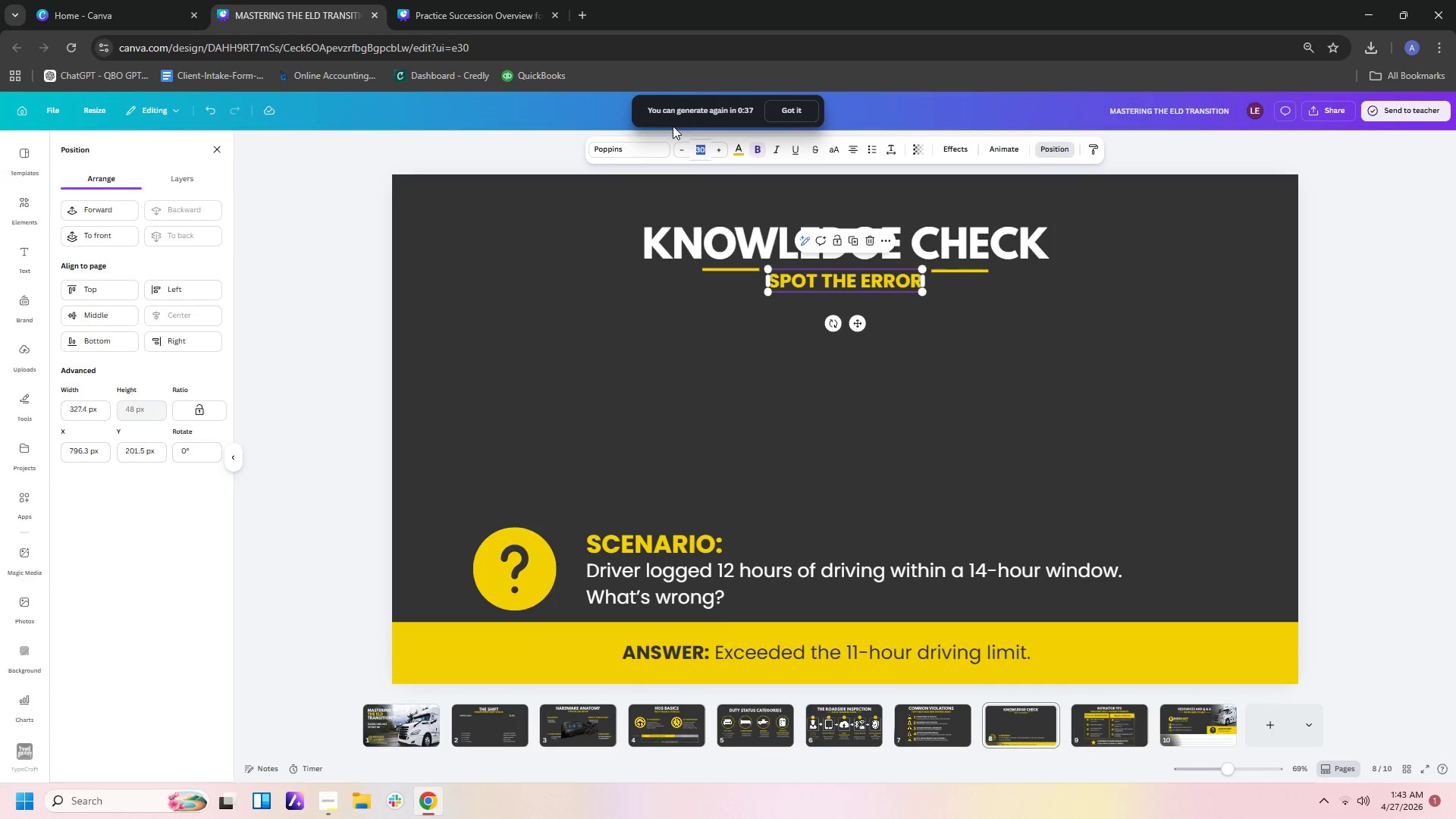 
key(Numpad4)
 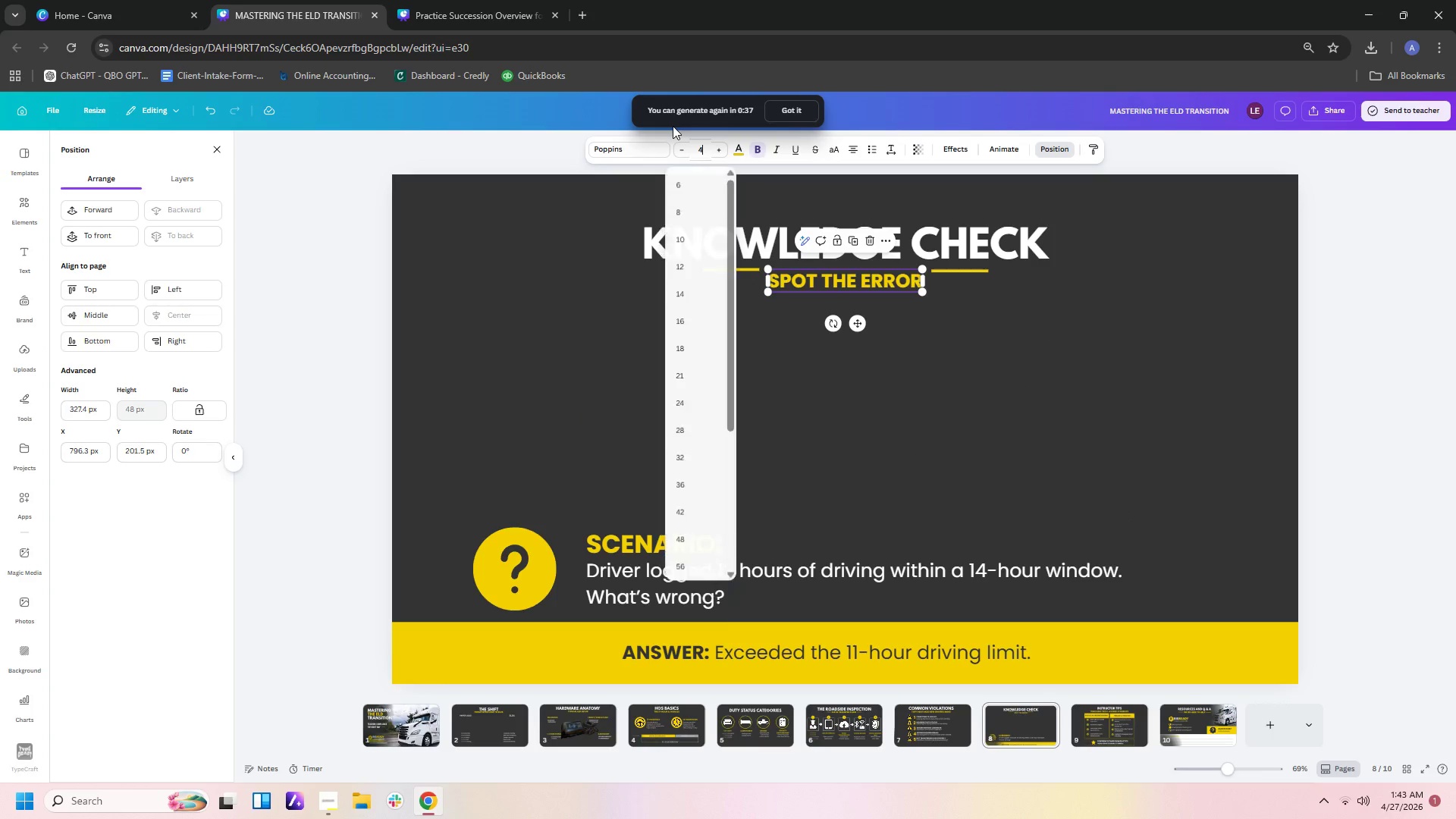 
key(Numpad0)
 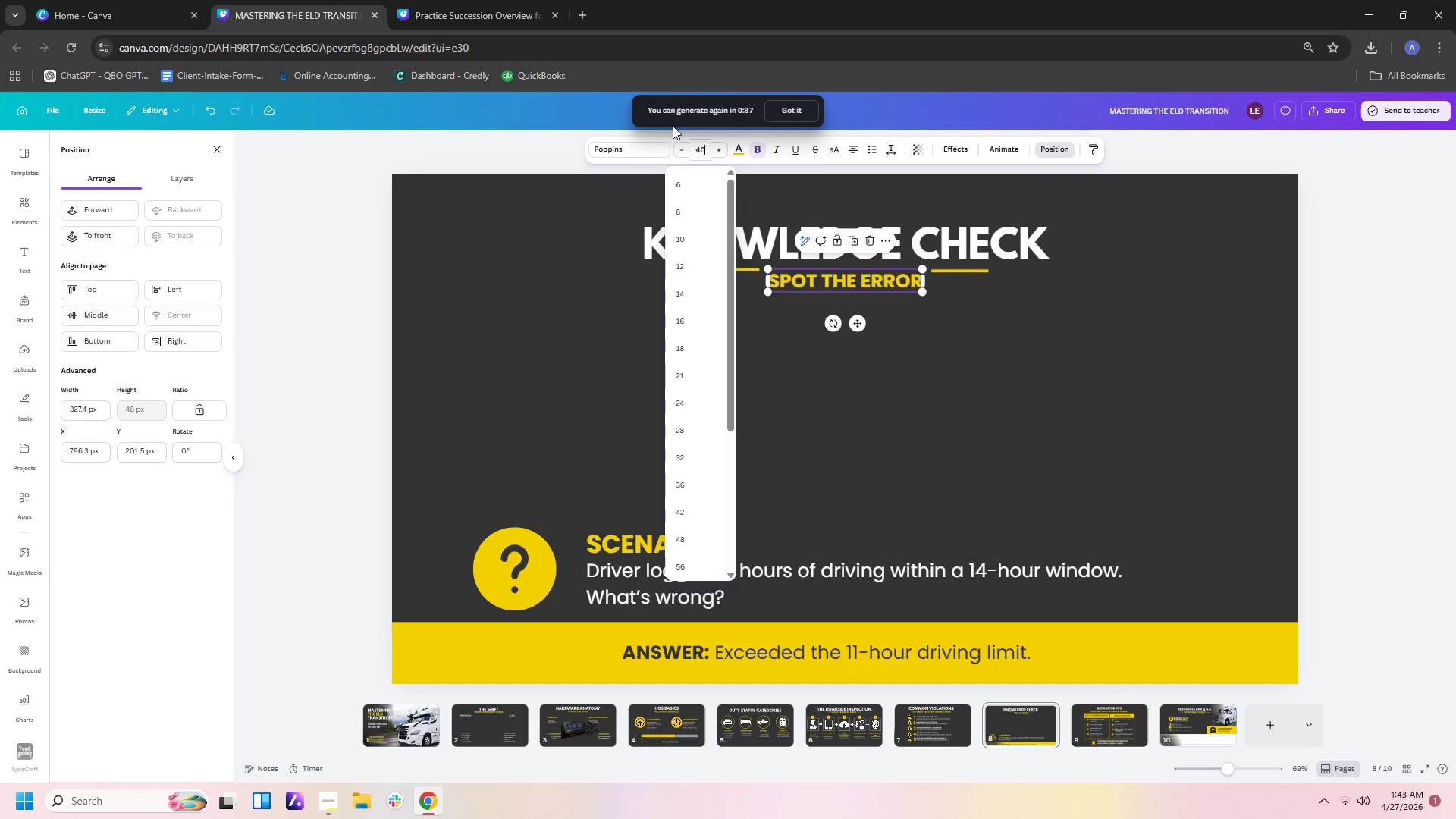 
key(Enter)
 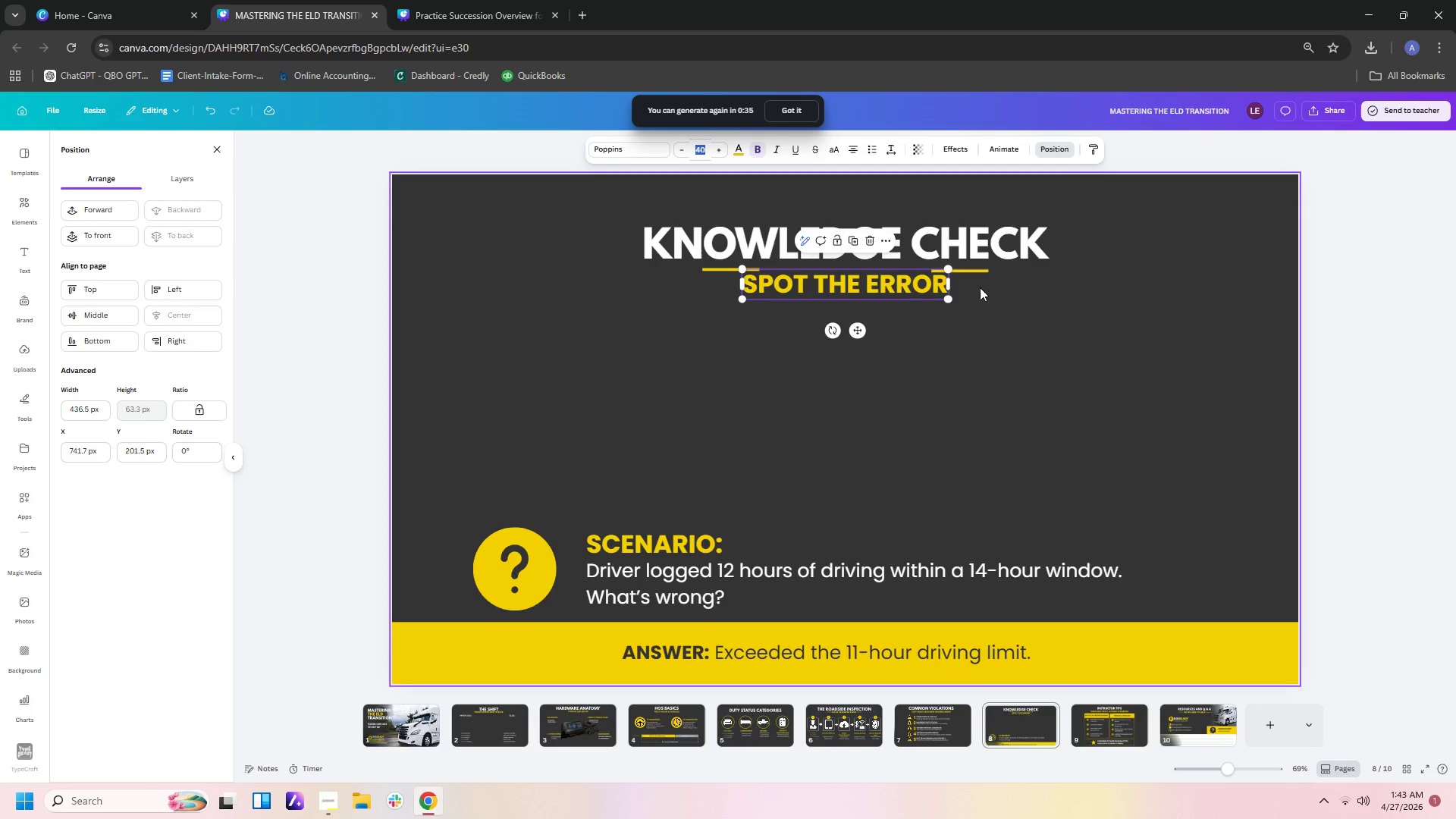 
left_click_drag(start_coordinate=[977, 272], to_coordinate=[993, 282])
 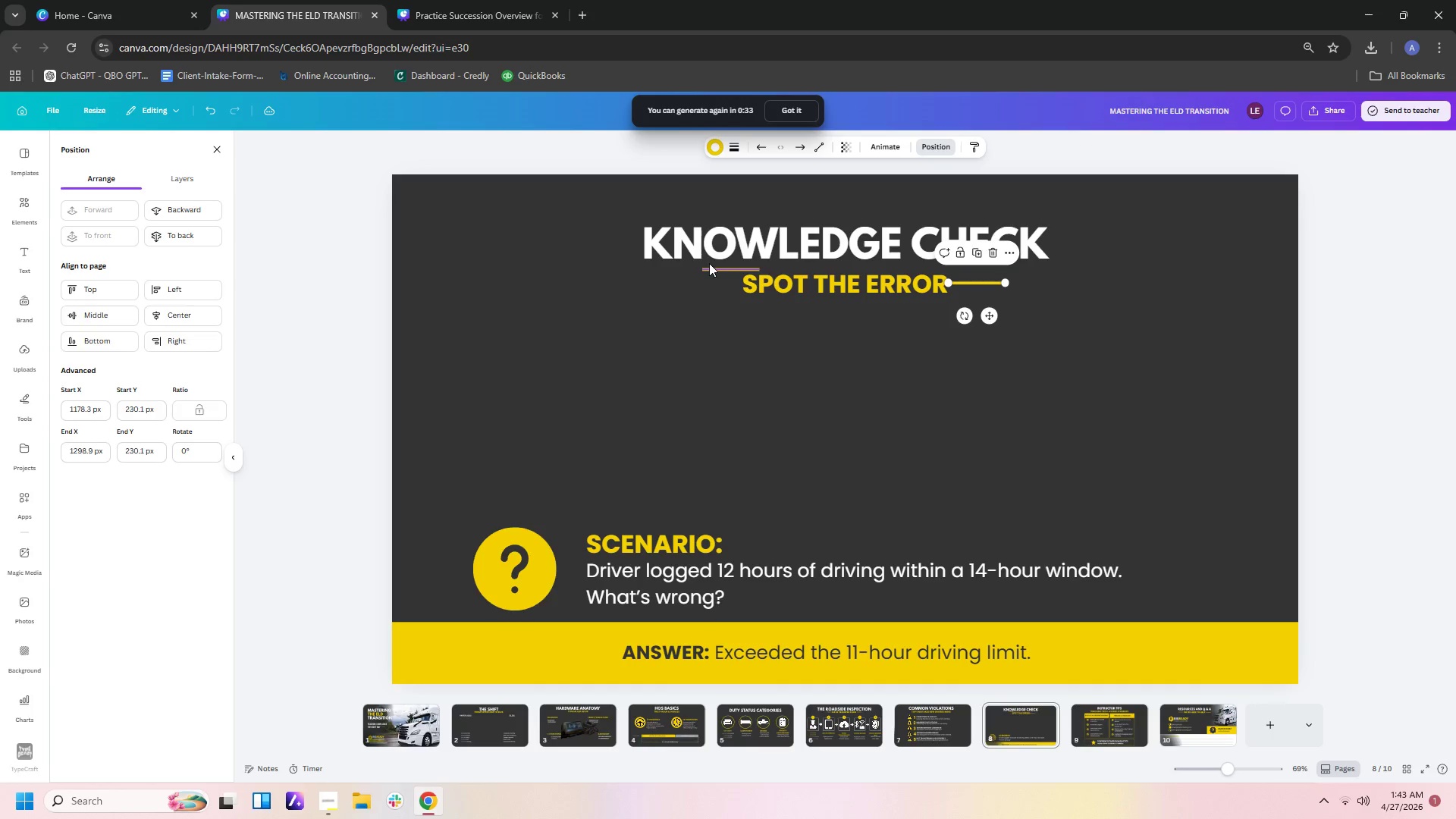 
left_click_drag(start_coordinate=[713, 268], to_coordinate=[689, 277])
 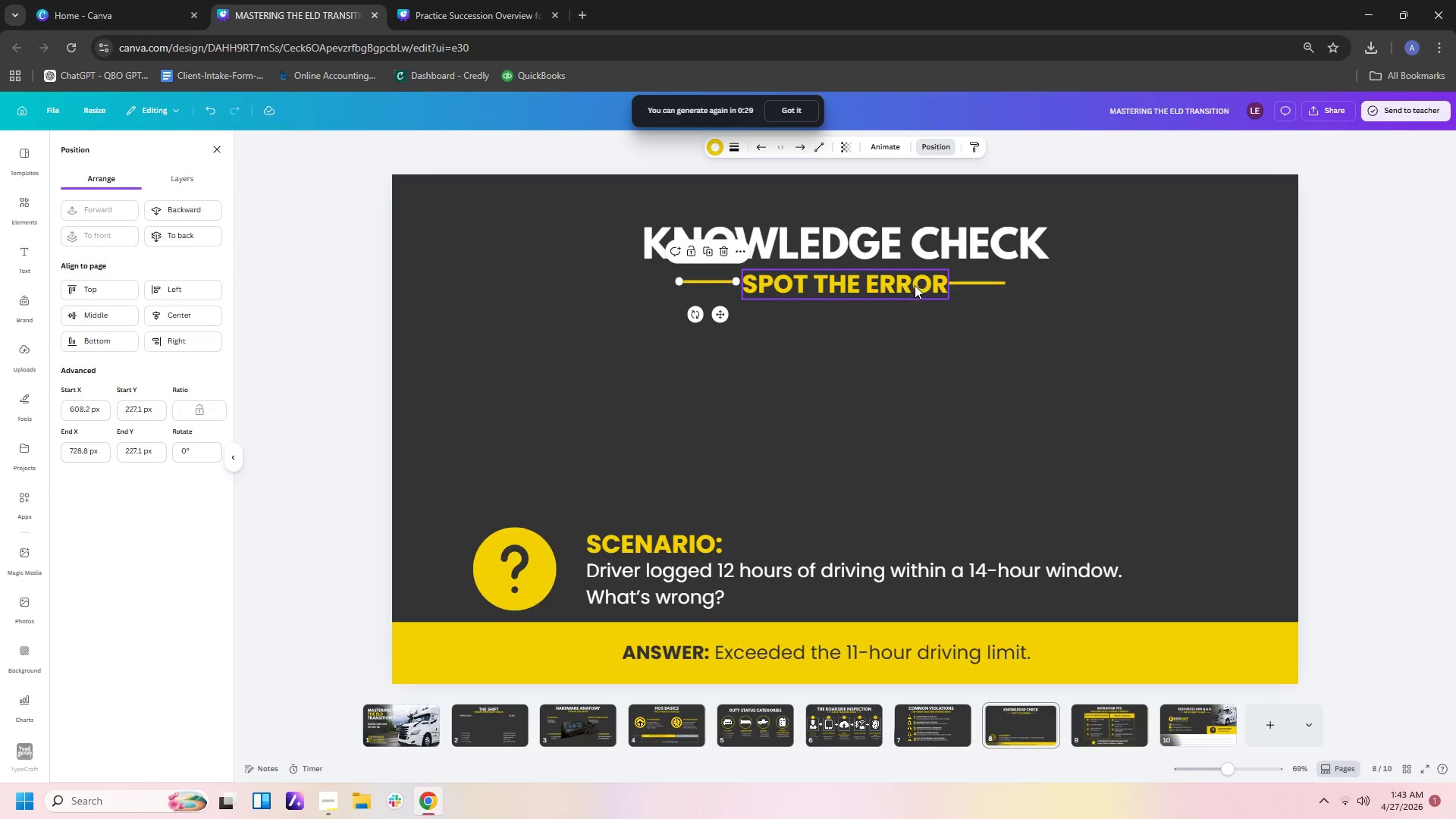 
left_click_drag(start_coordinate=[910, 286], to_coordinate=[909, 280])
 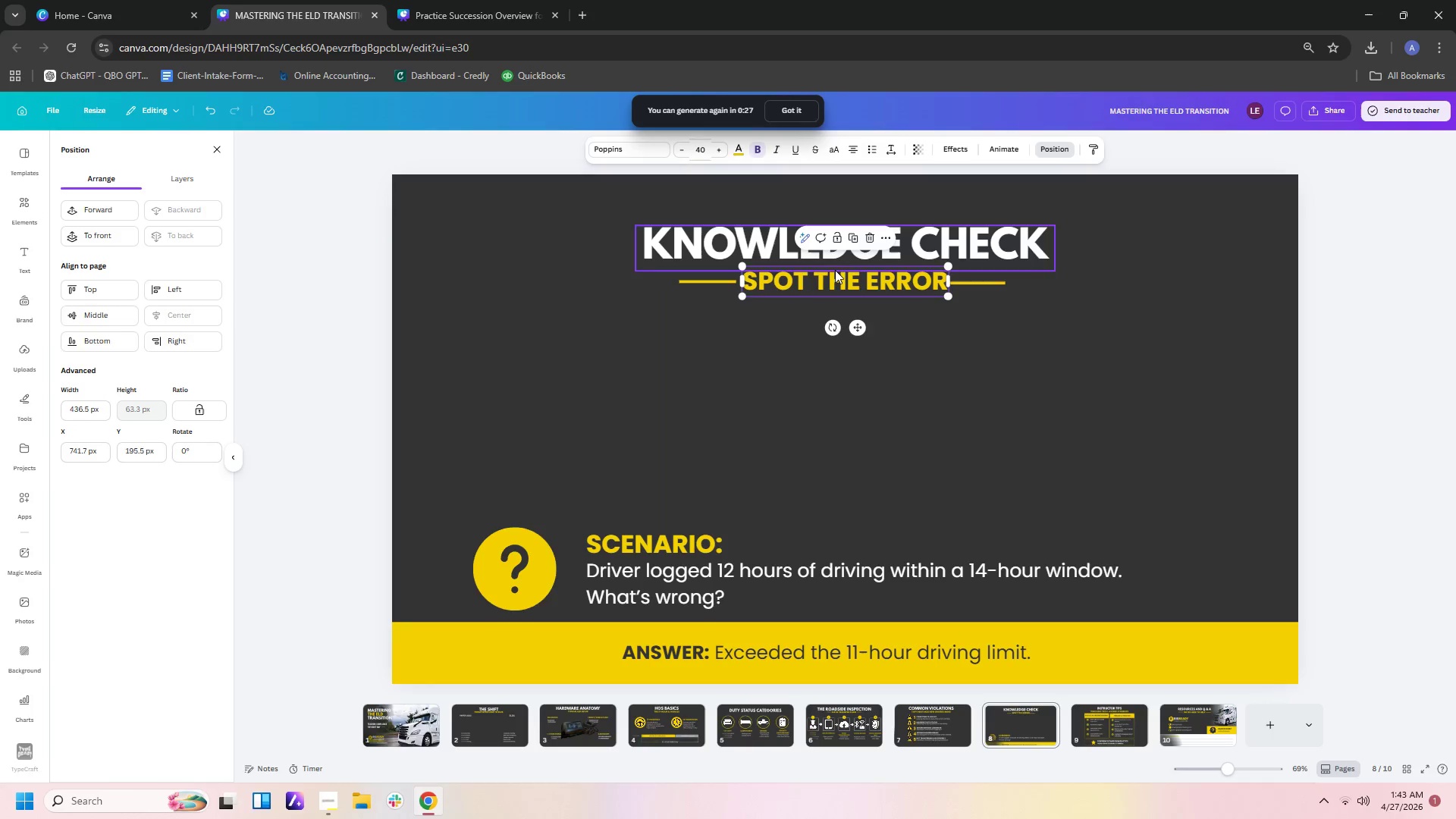 
left_click([968, 354])
 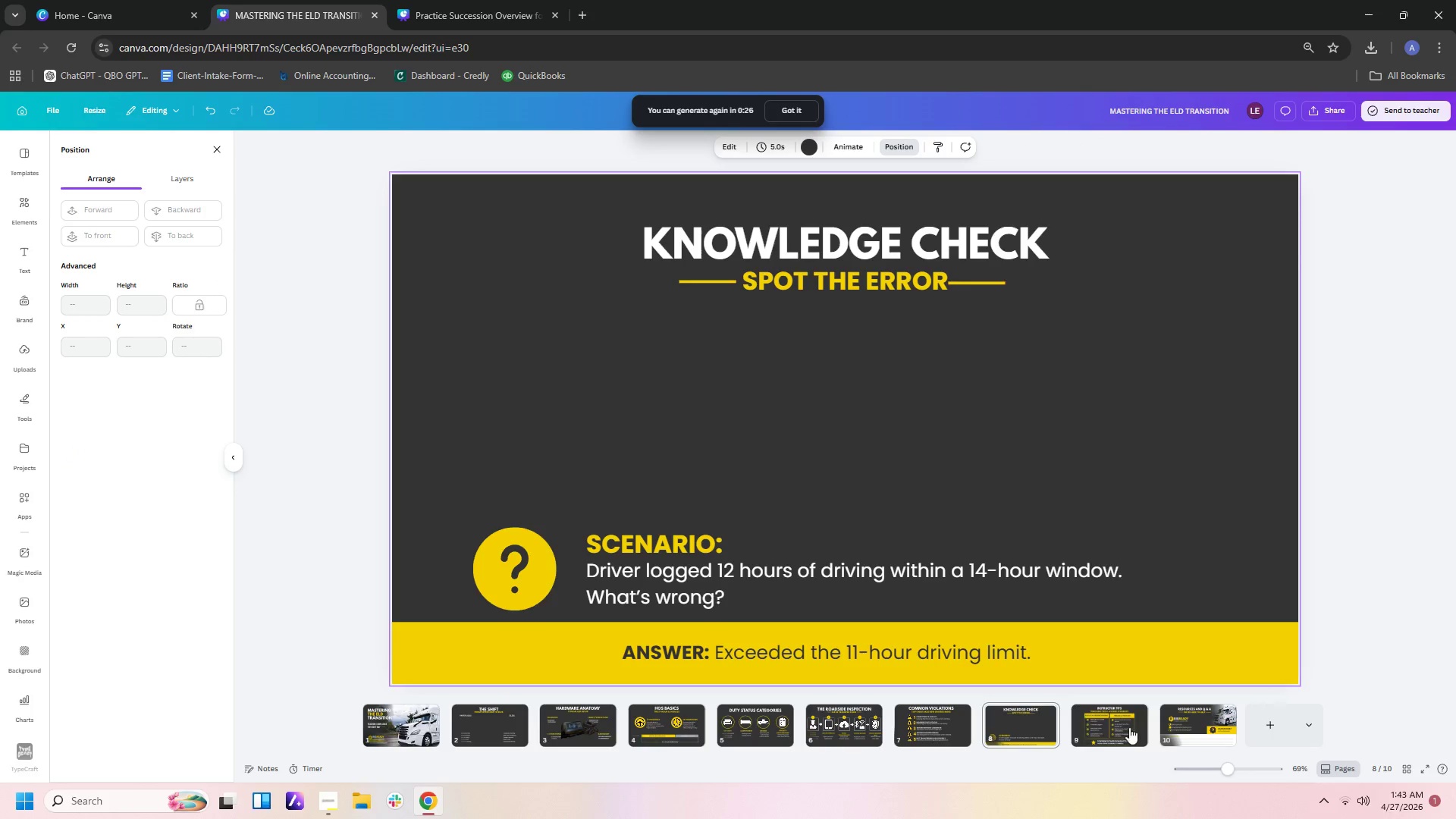 
left_click([1171, 728])
 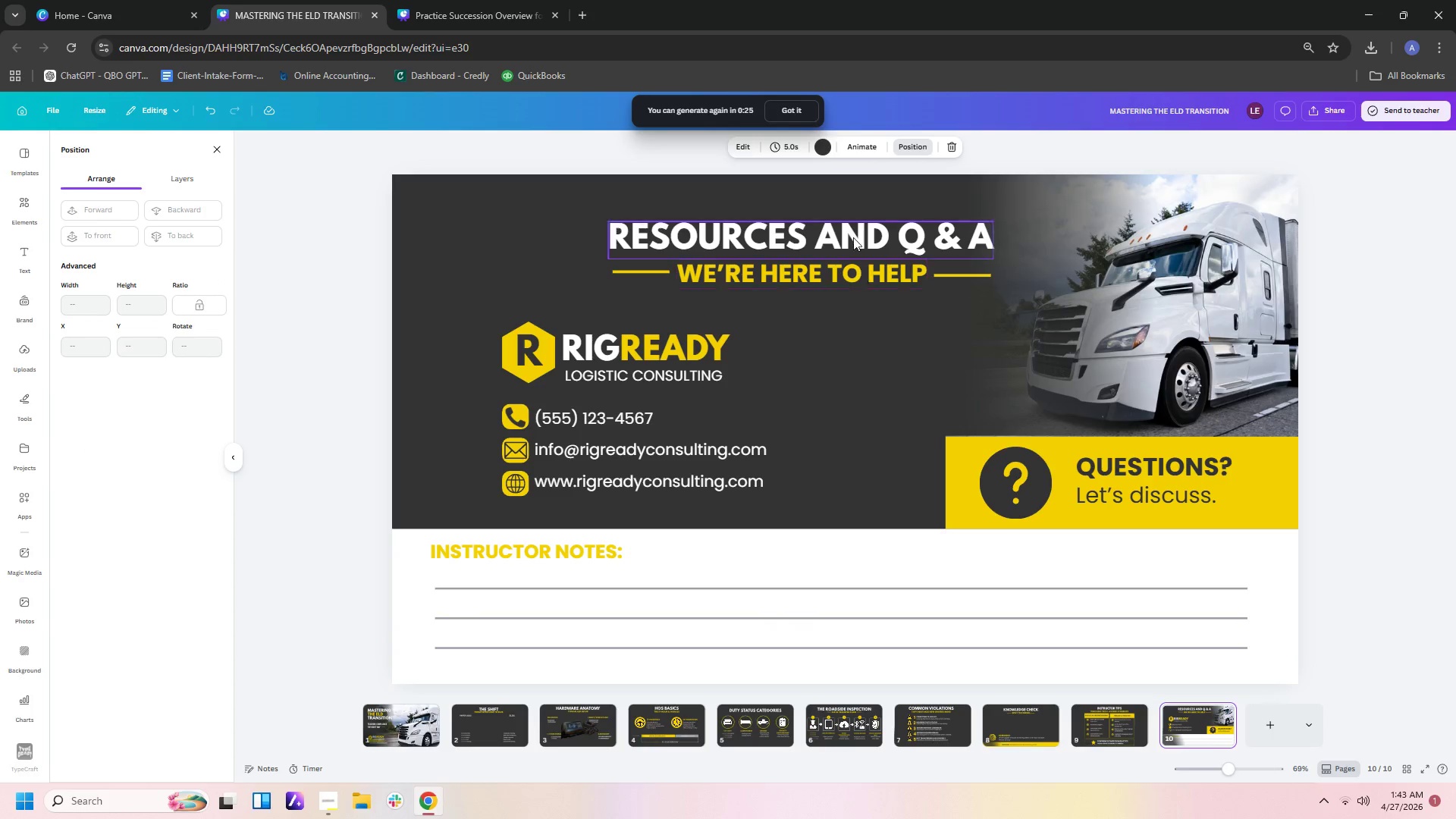 
left_click([851, 230])
 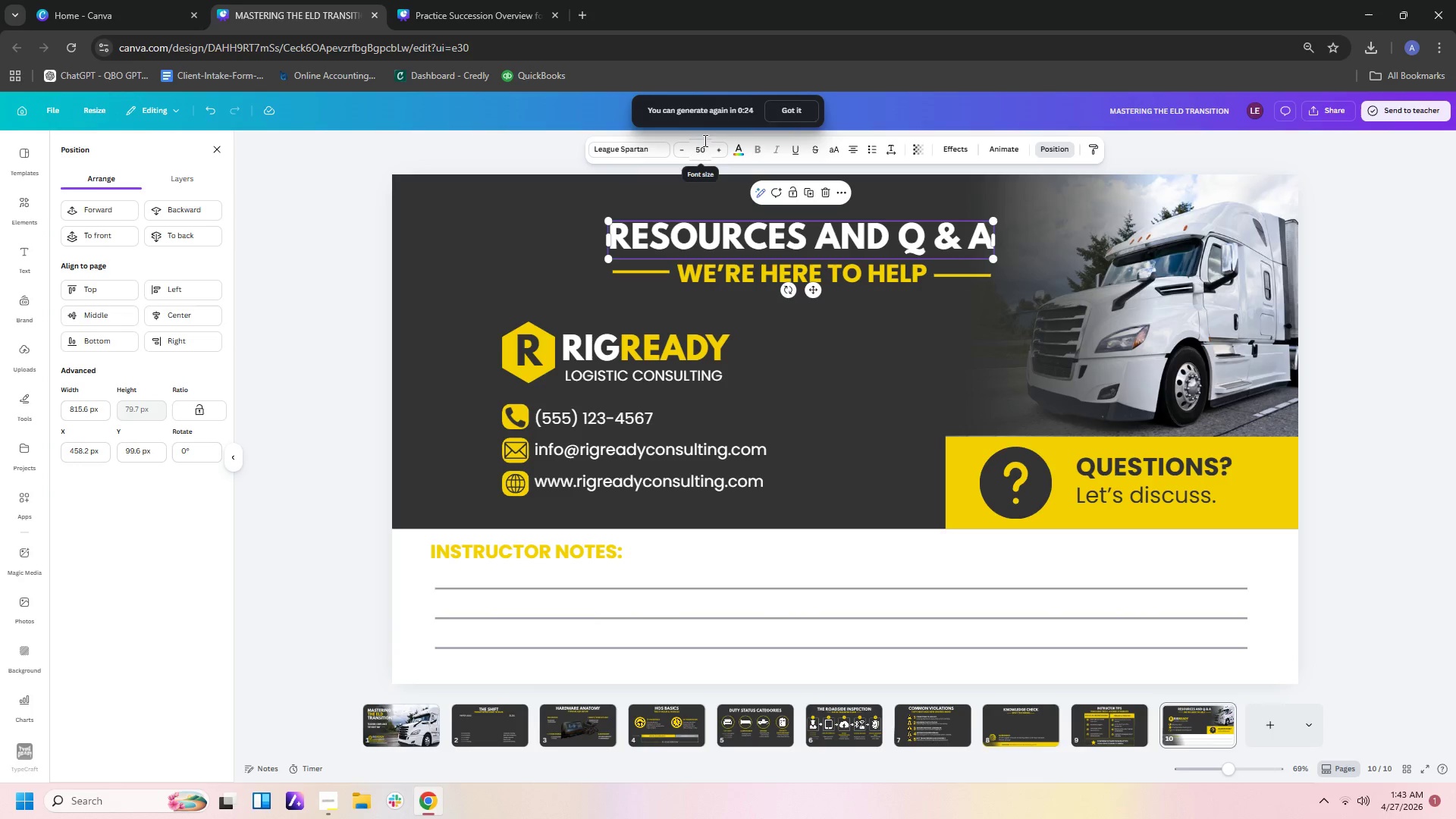 
left_click_drag(start_coordinate=[704, 144], to_coordinate=[689, 145])
 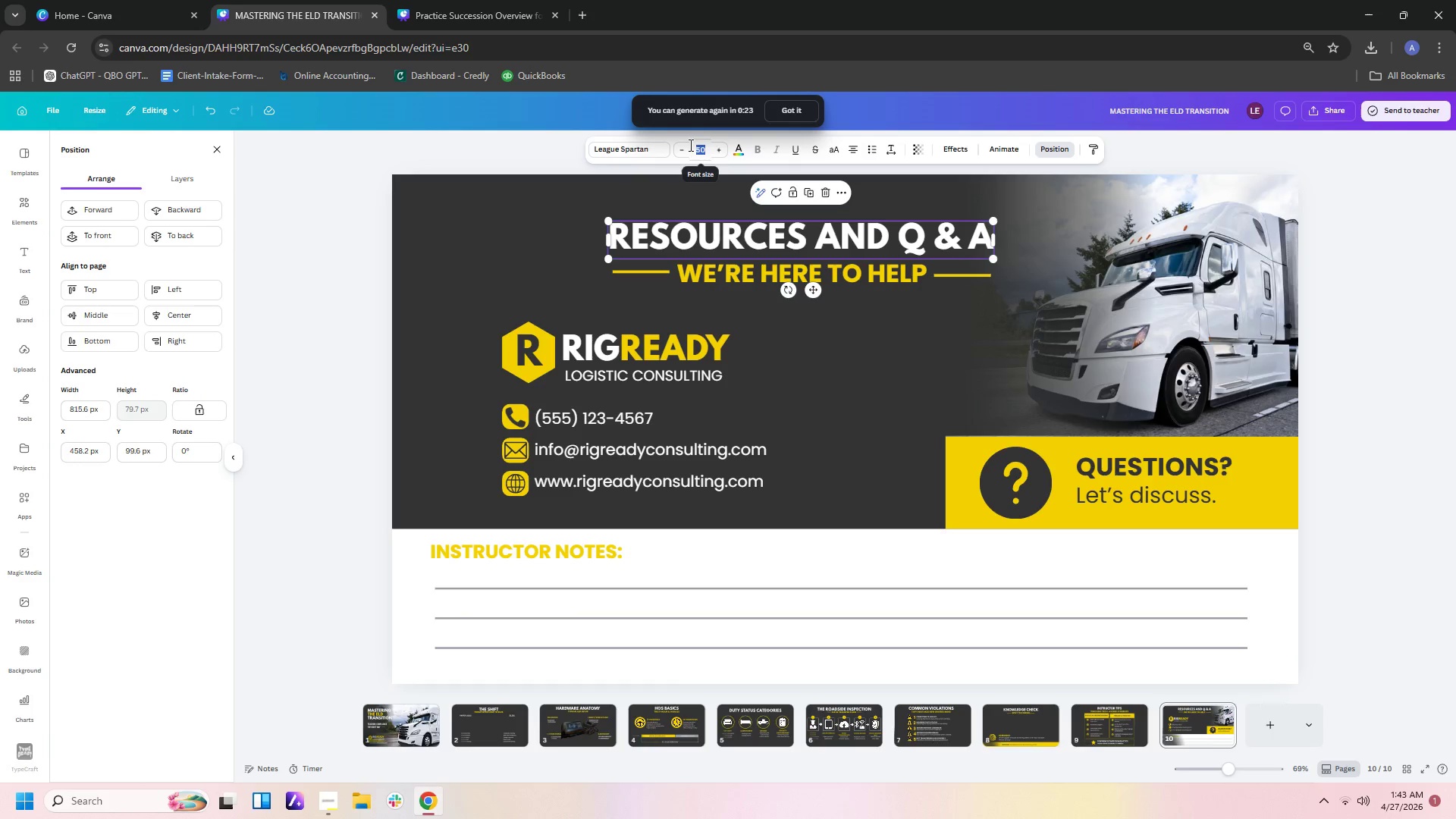 
key(Numpad6)
 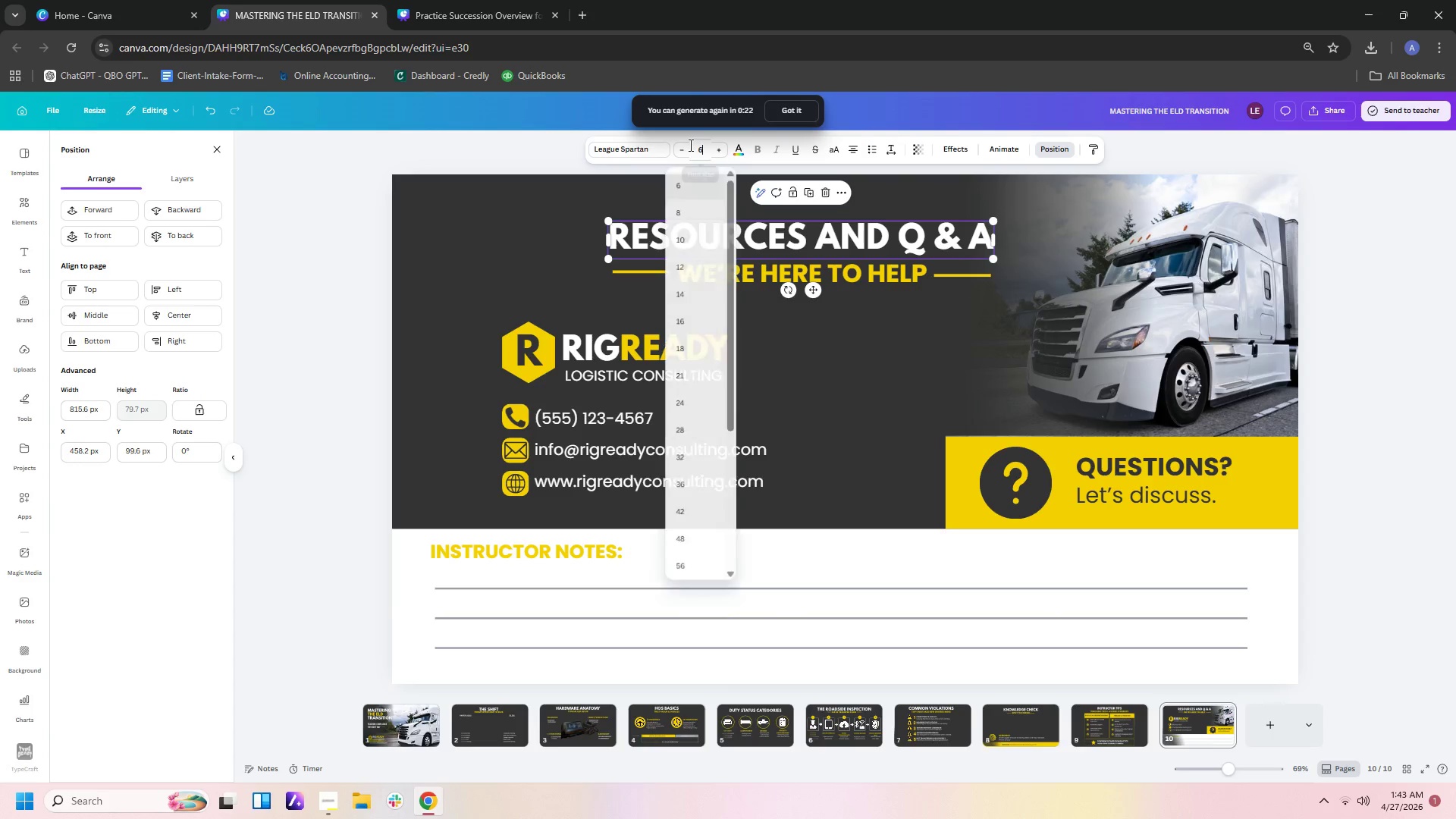 
key(Numpad0)
 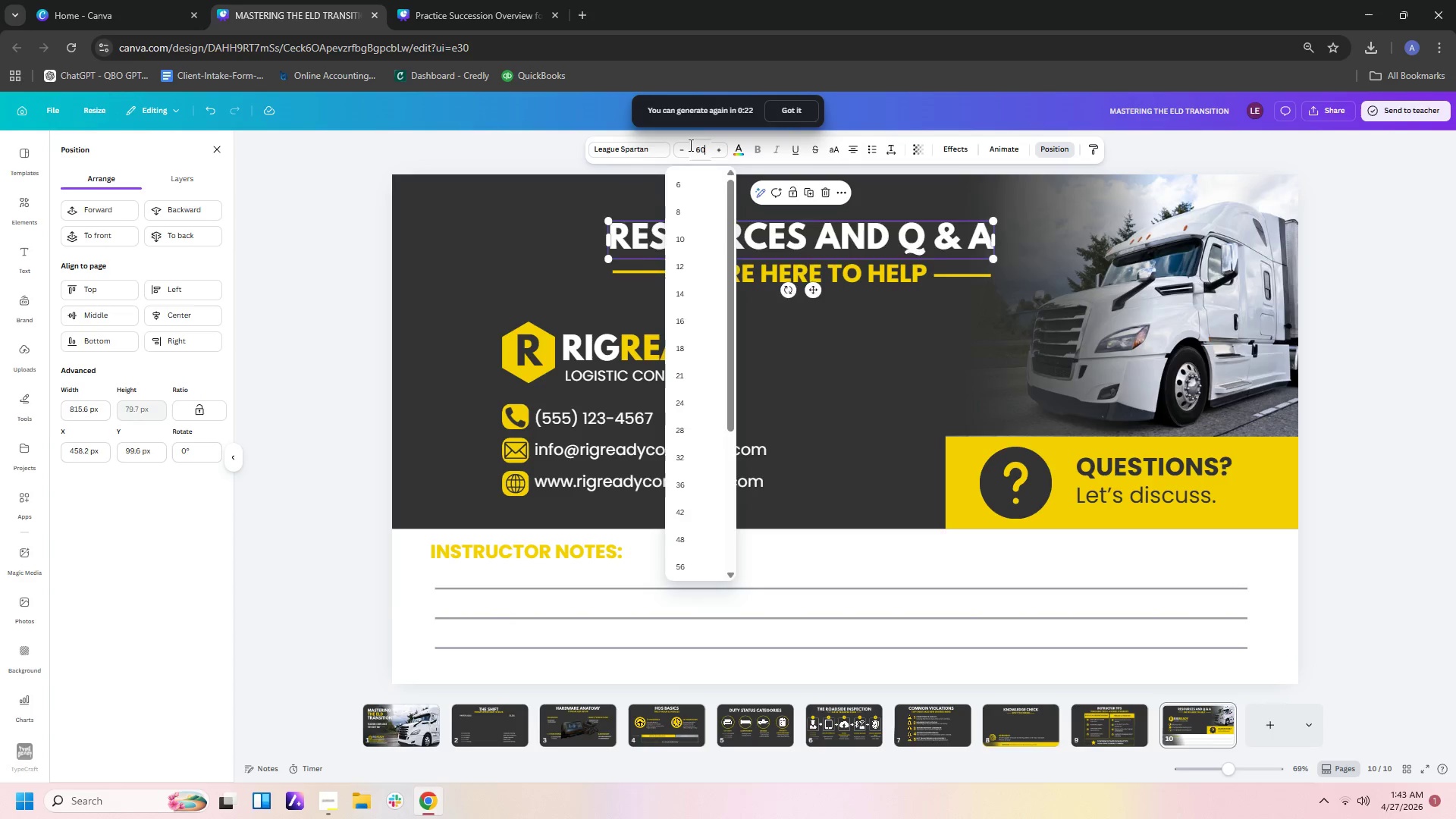 
key(Enter)
 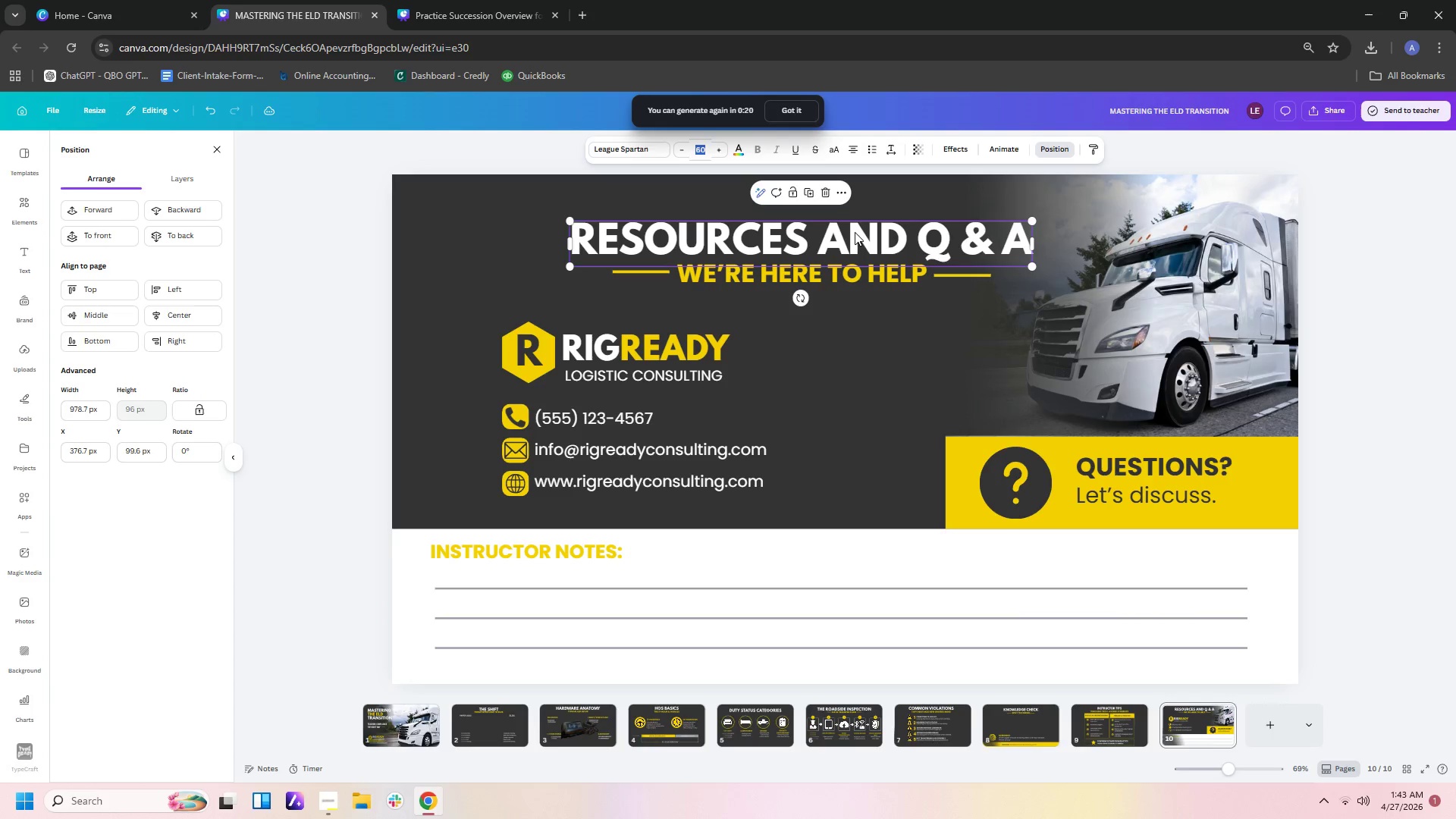 
left_click([855, 232])
 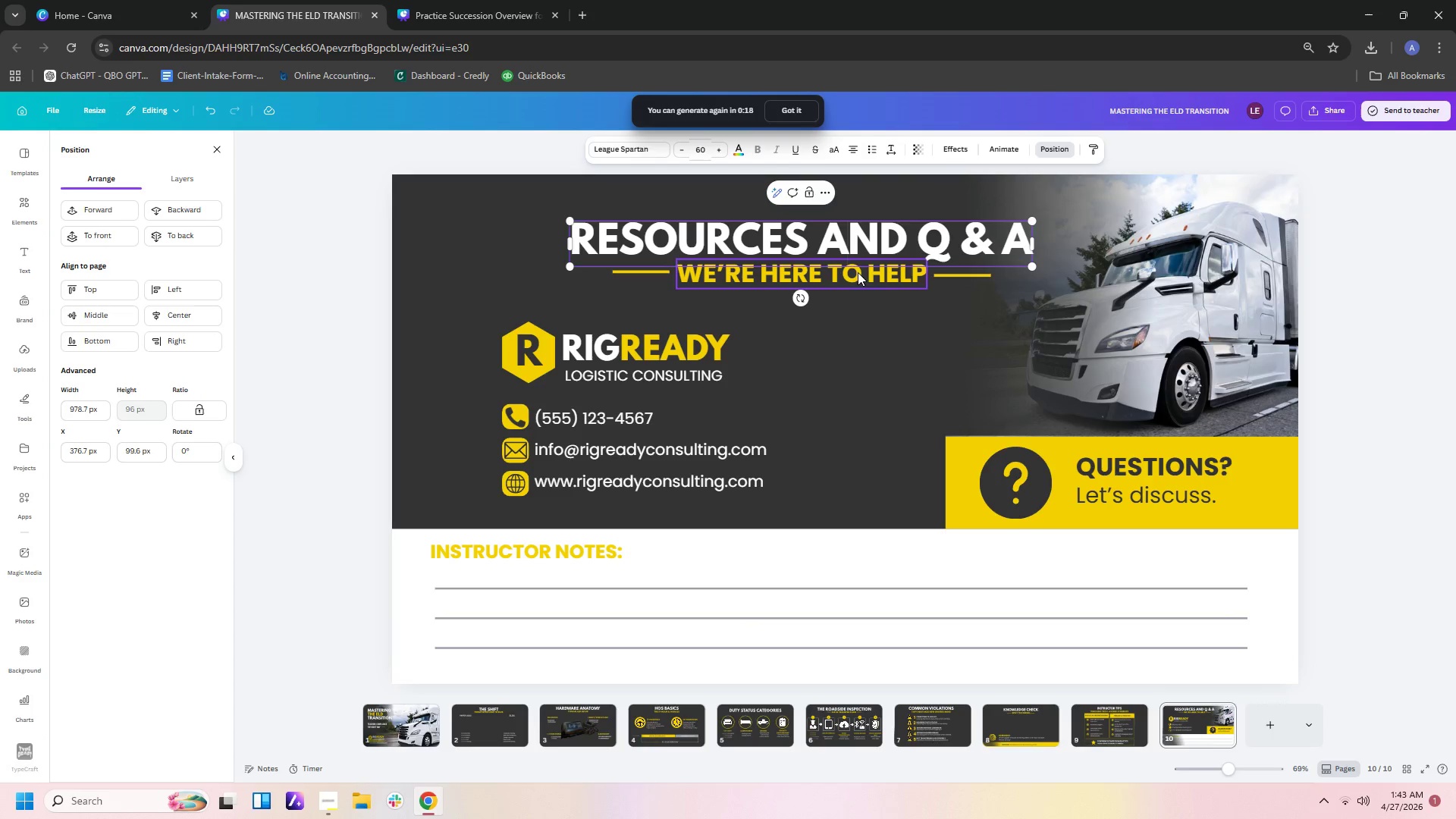 
left_click([972, 81])
 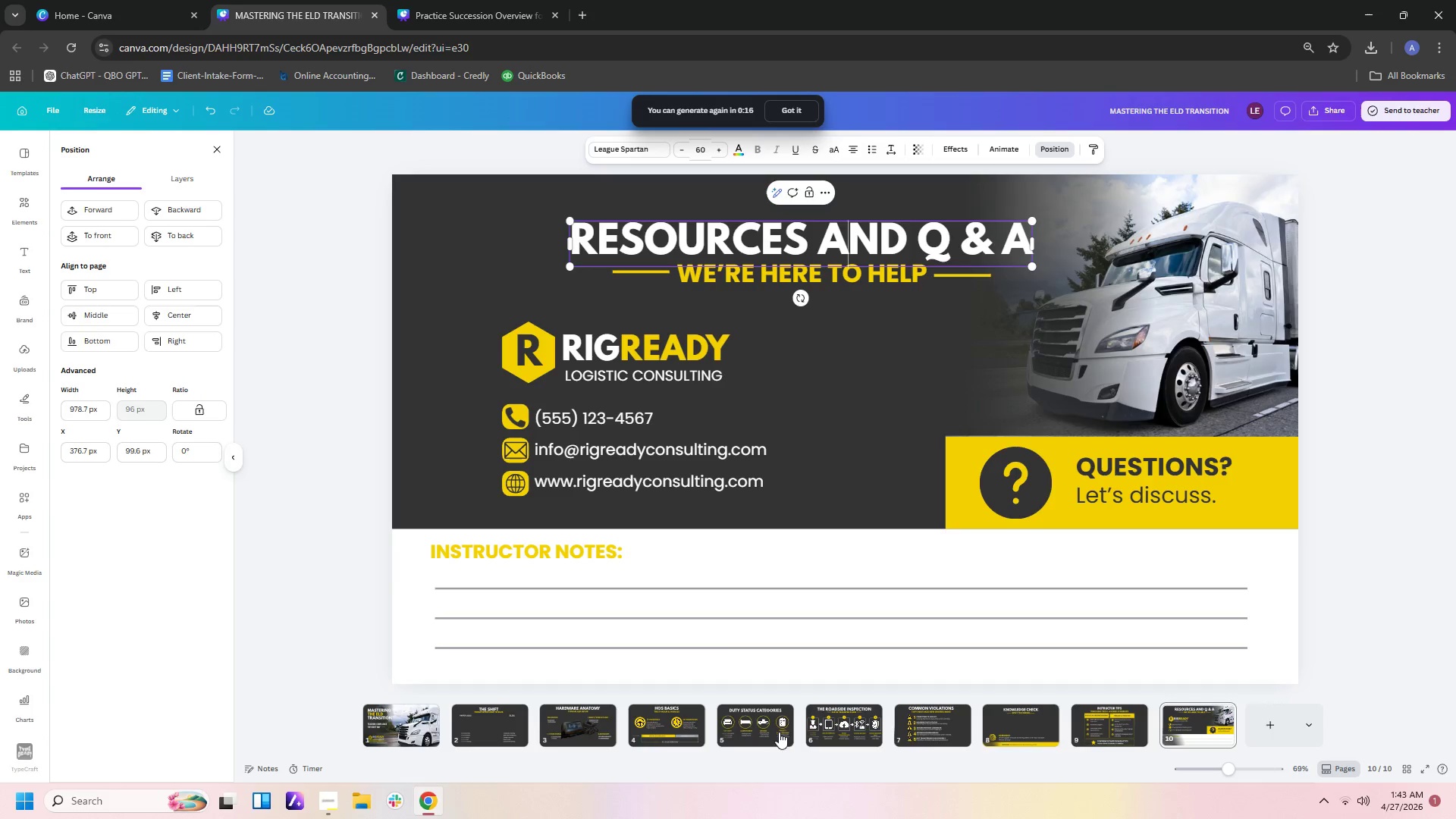 
left_click([959, 733])
 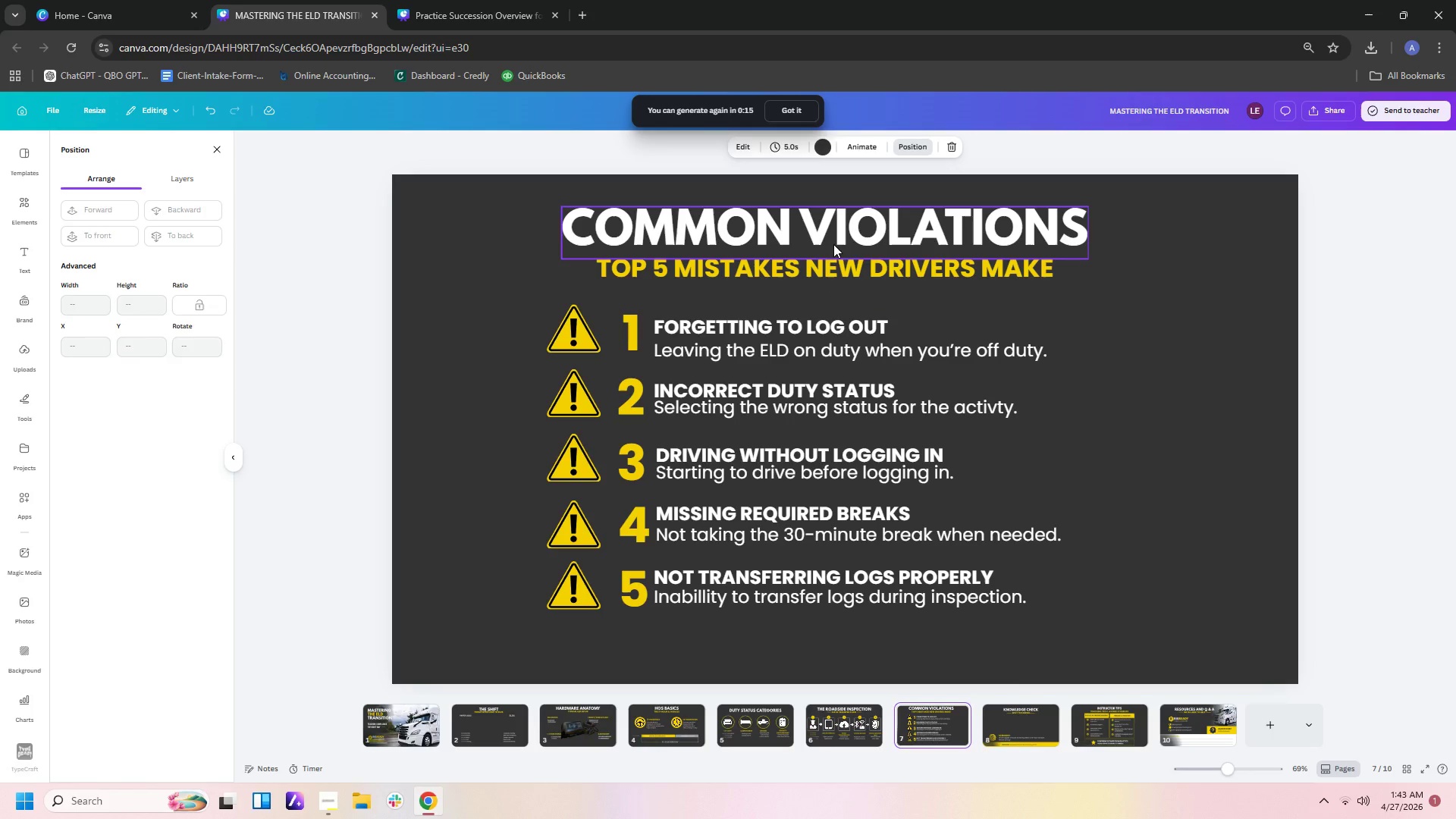 
left_click([836, 233])
 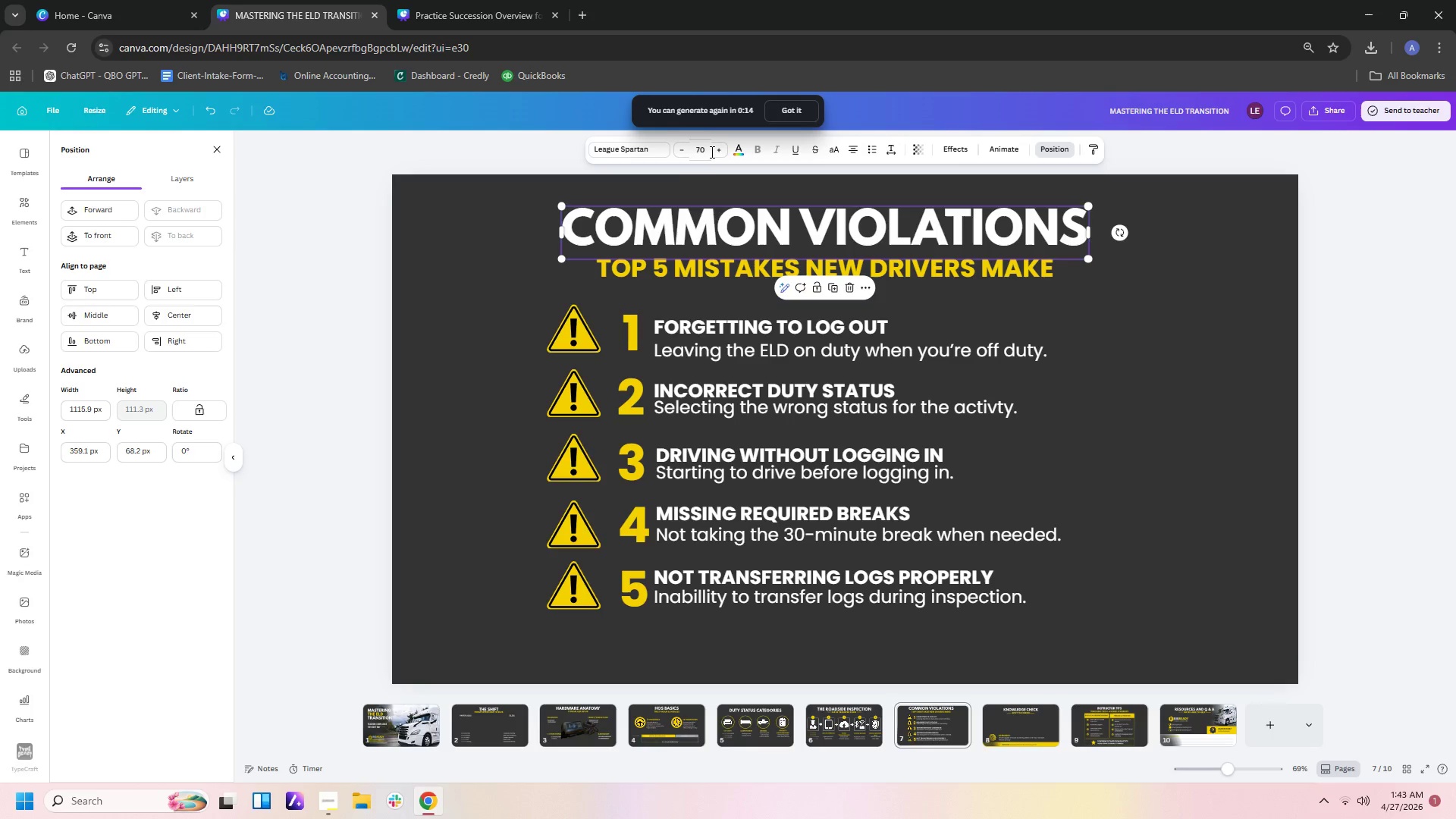 
left_click_drag(start_coordinate=[710, 151], to_coordinate=[689, 151])
 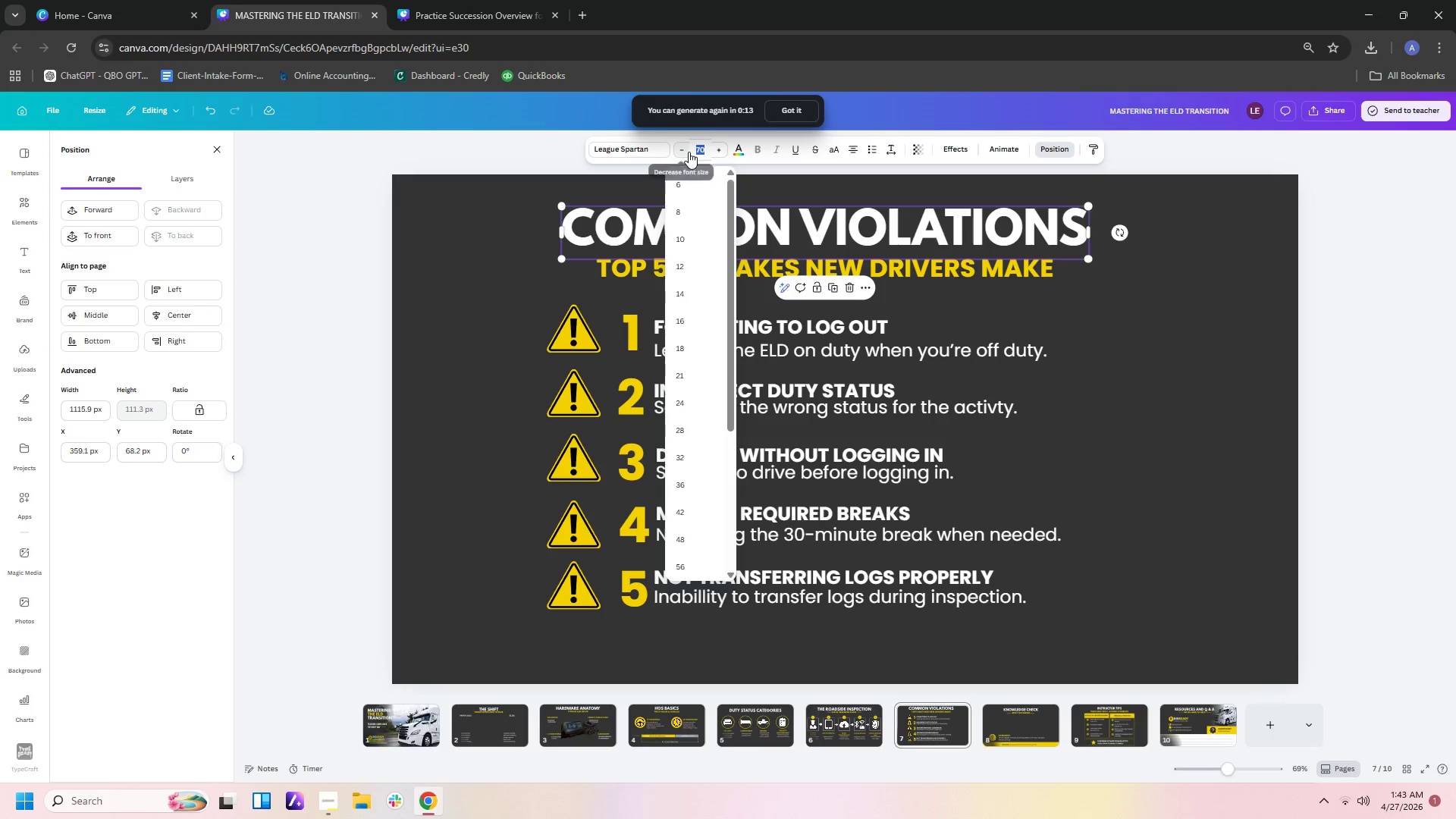 
key(Numpad6)
 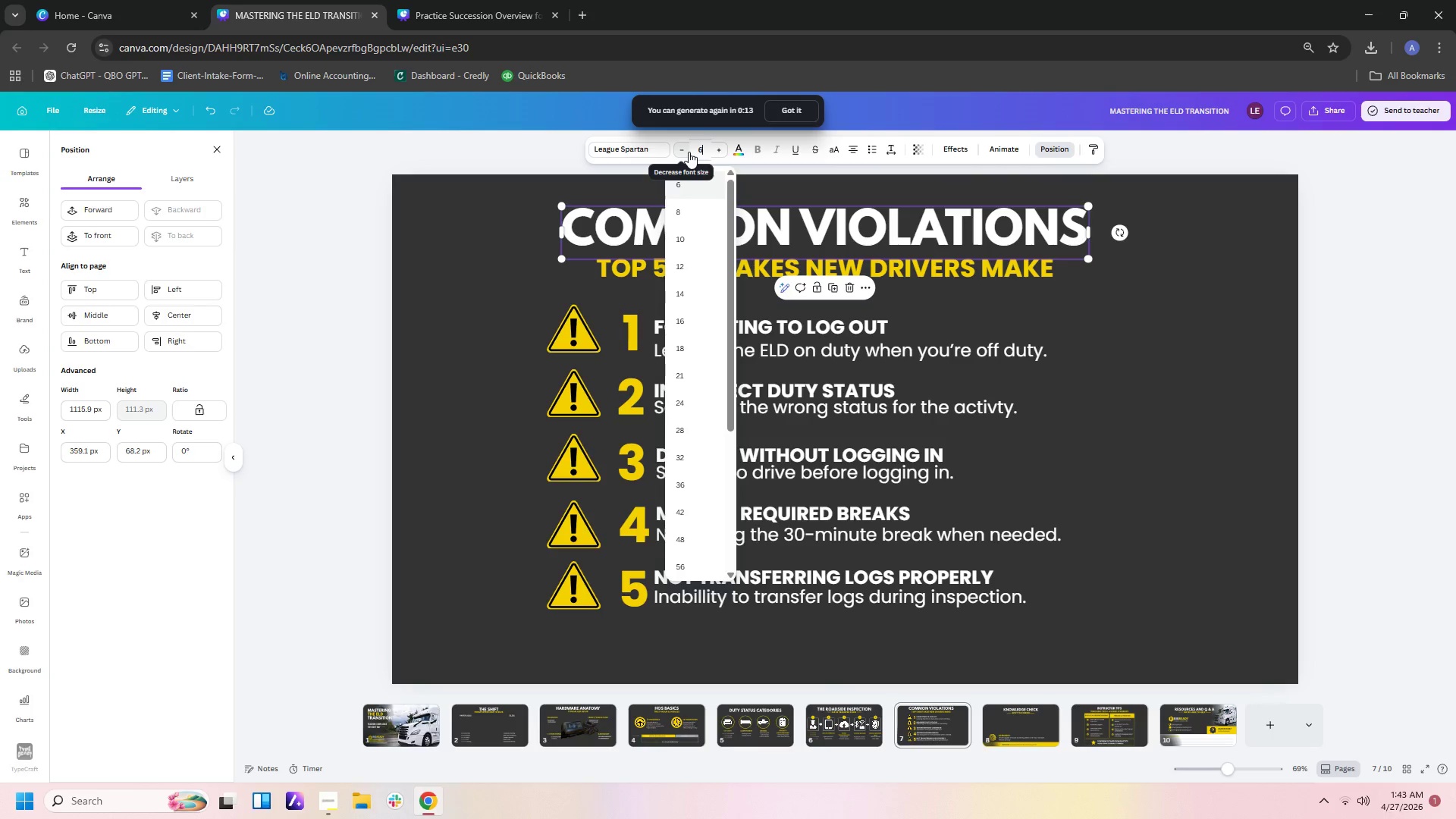 
key(Numpad0)
 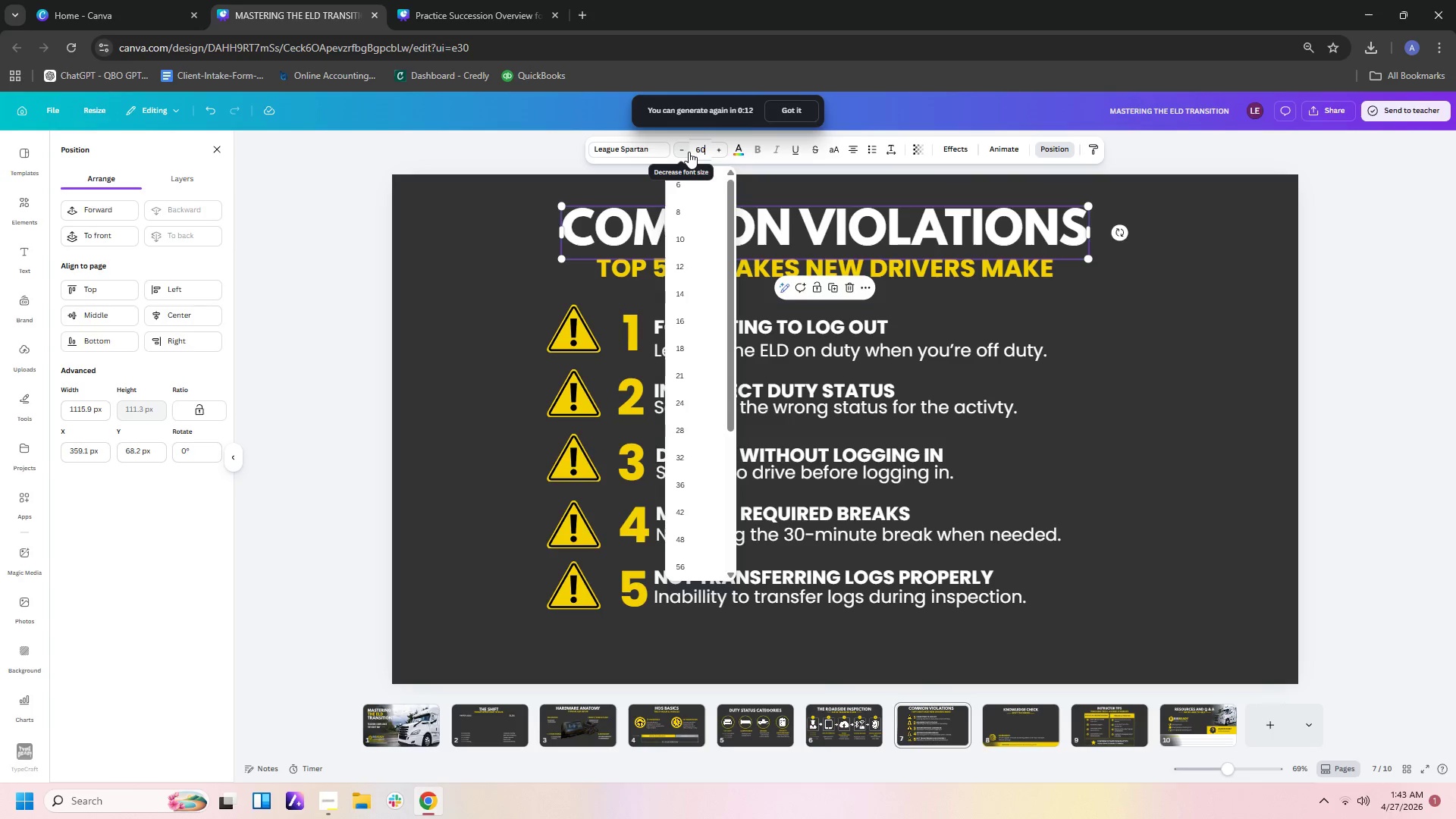 
key(Enter)
 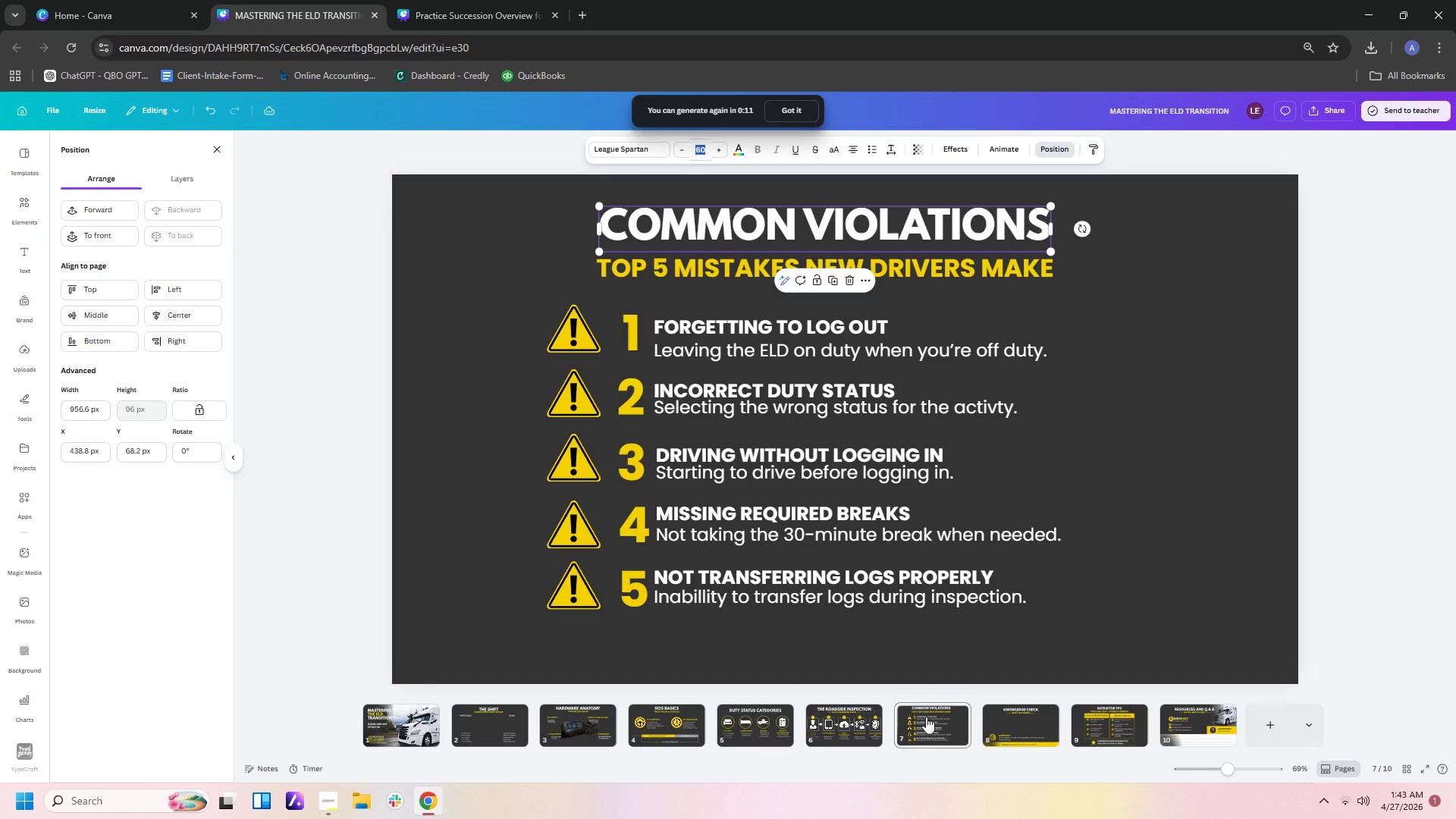 
left_click([1023, 721])
 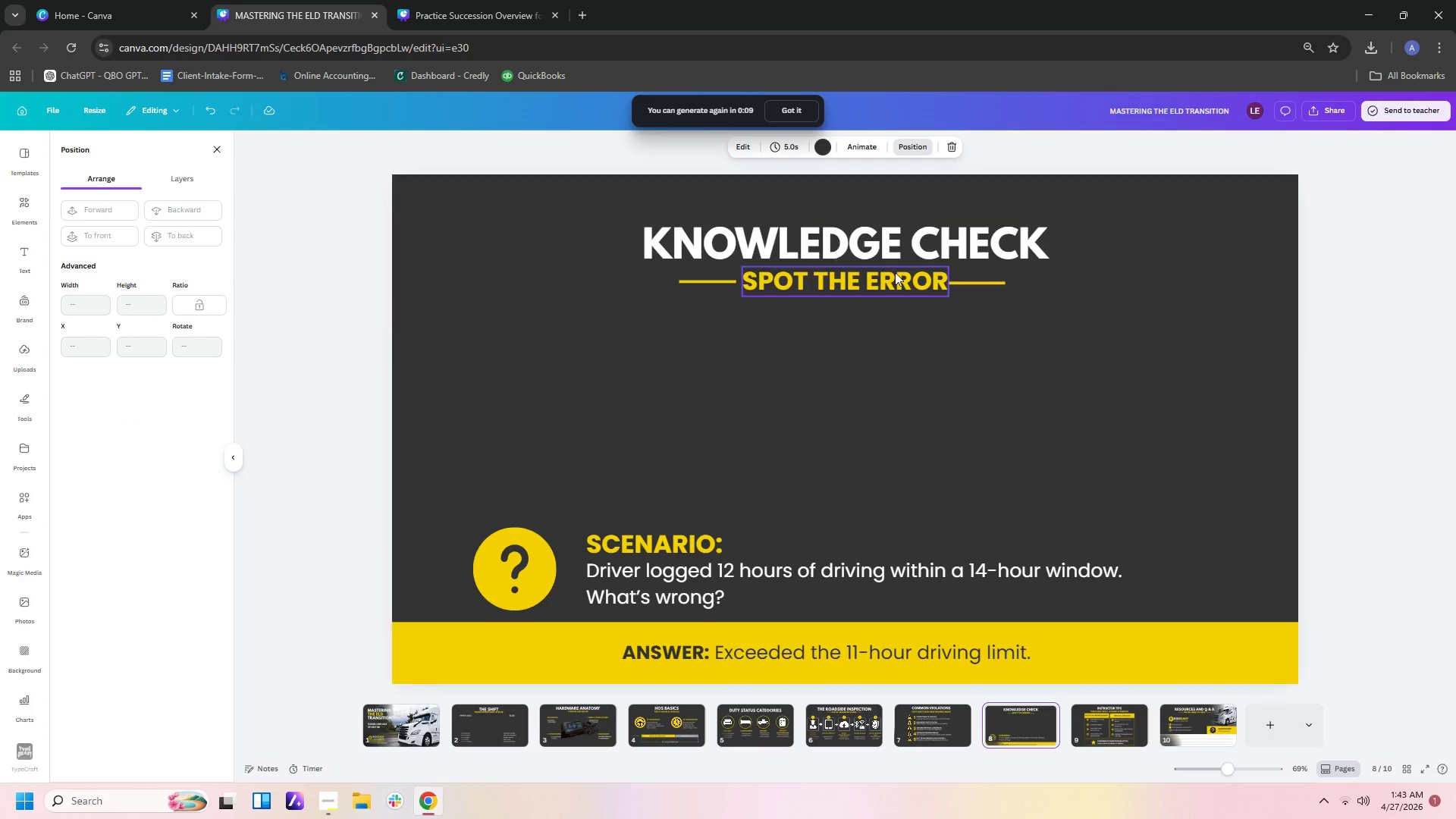 
left_click([881, 234])
 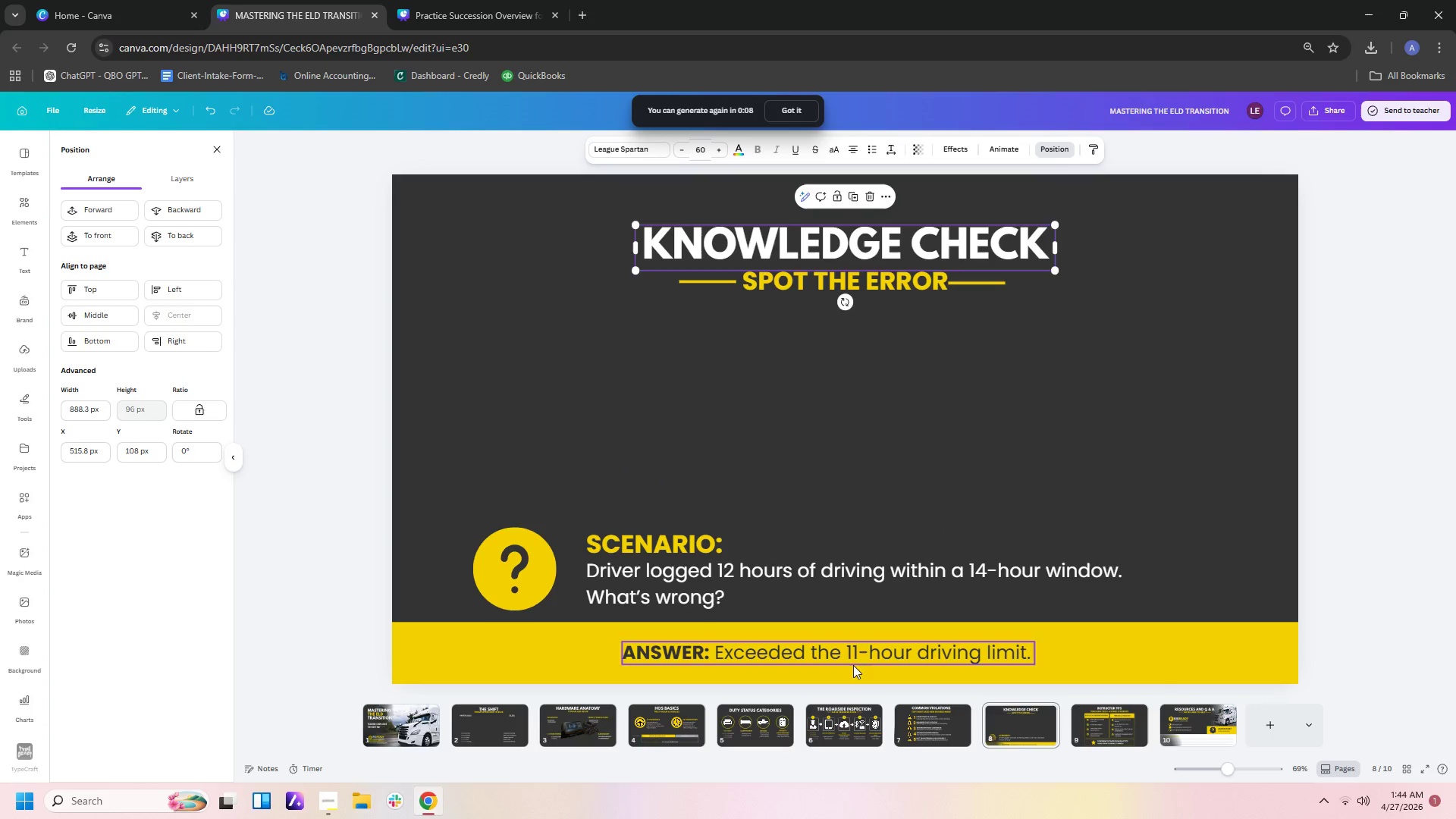 
left_click([845, 717])
 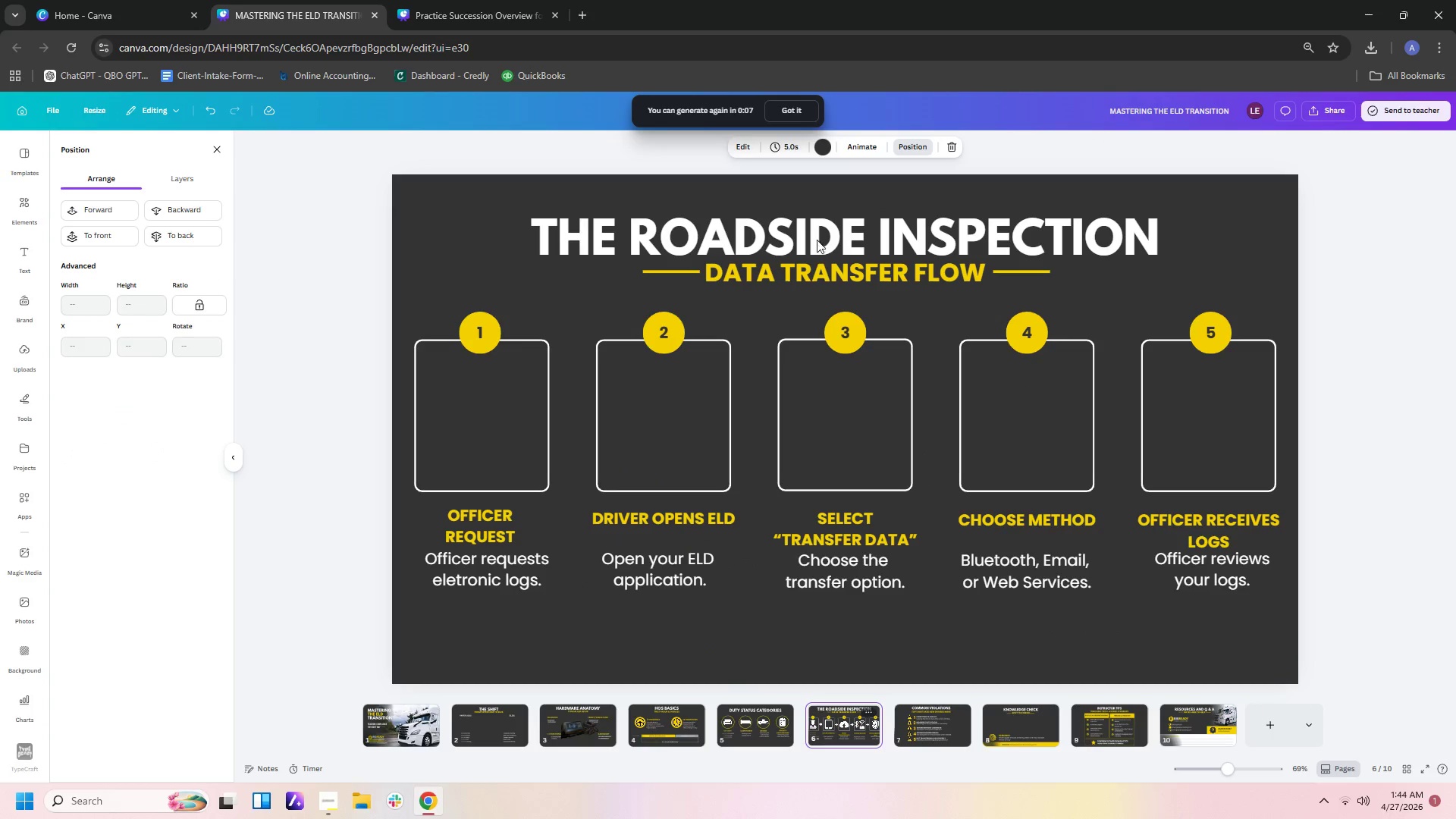 
left_click([817, 234])
 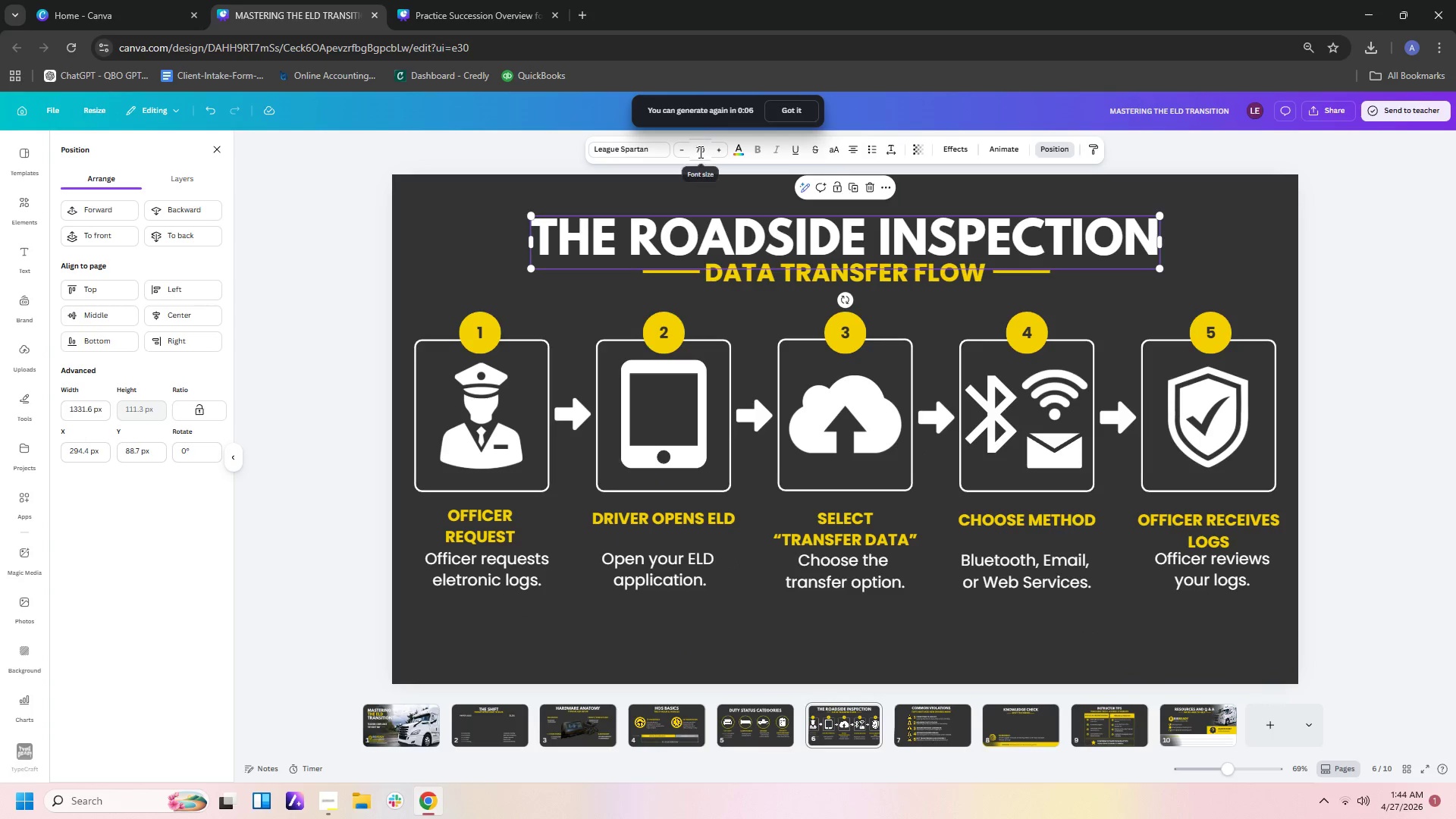 
left_click_drag(start_coordinate=[710, 149], to_coordinate=[682, 142])
 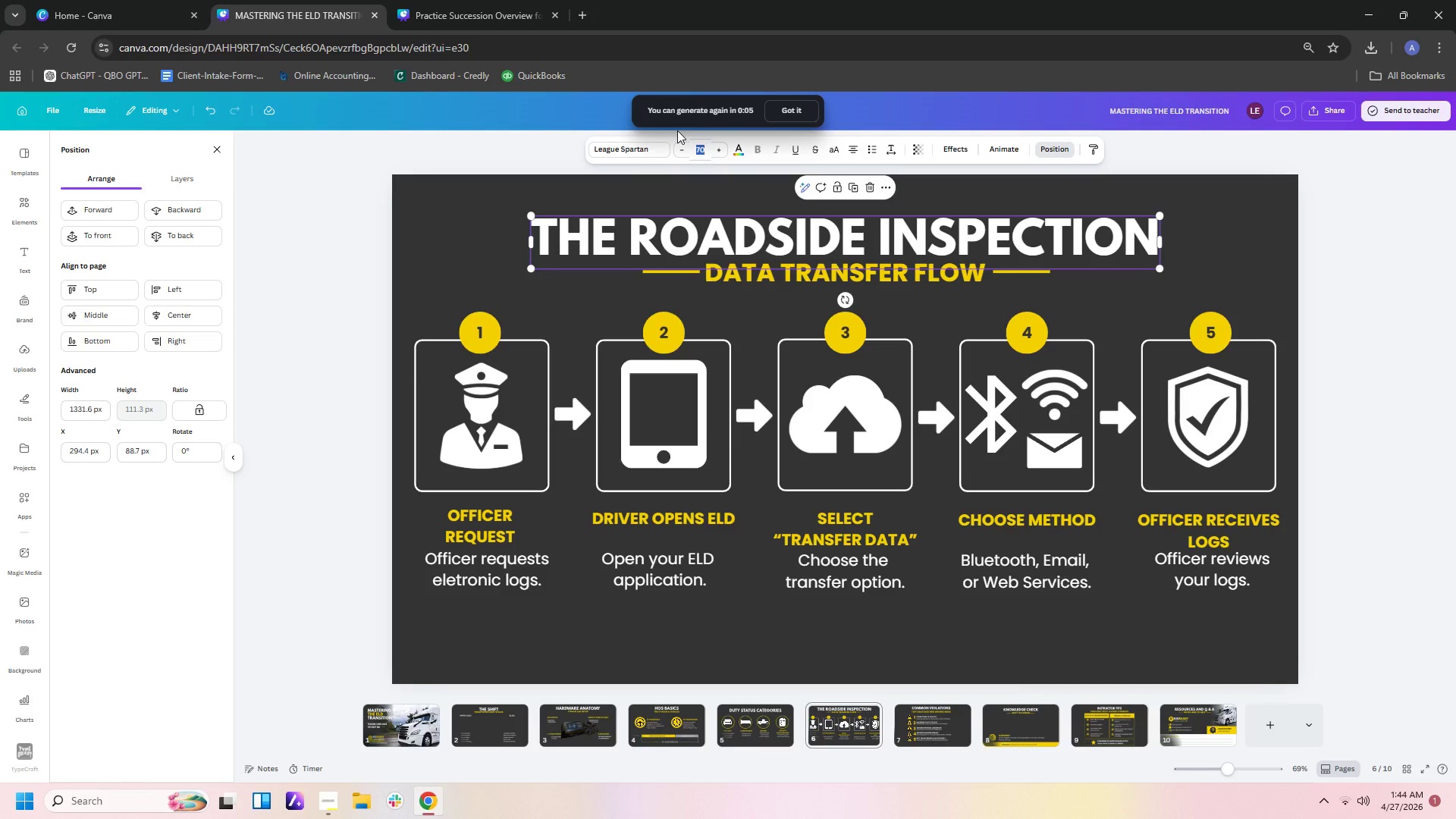 
key(Numpad6)
 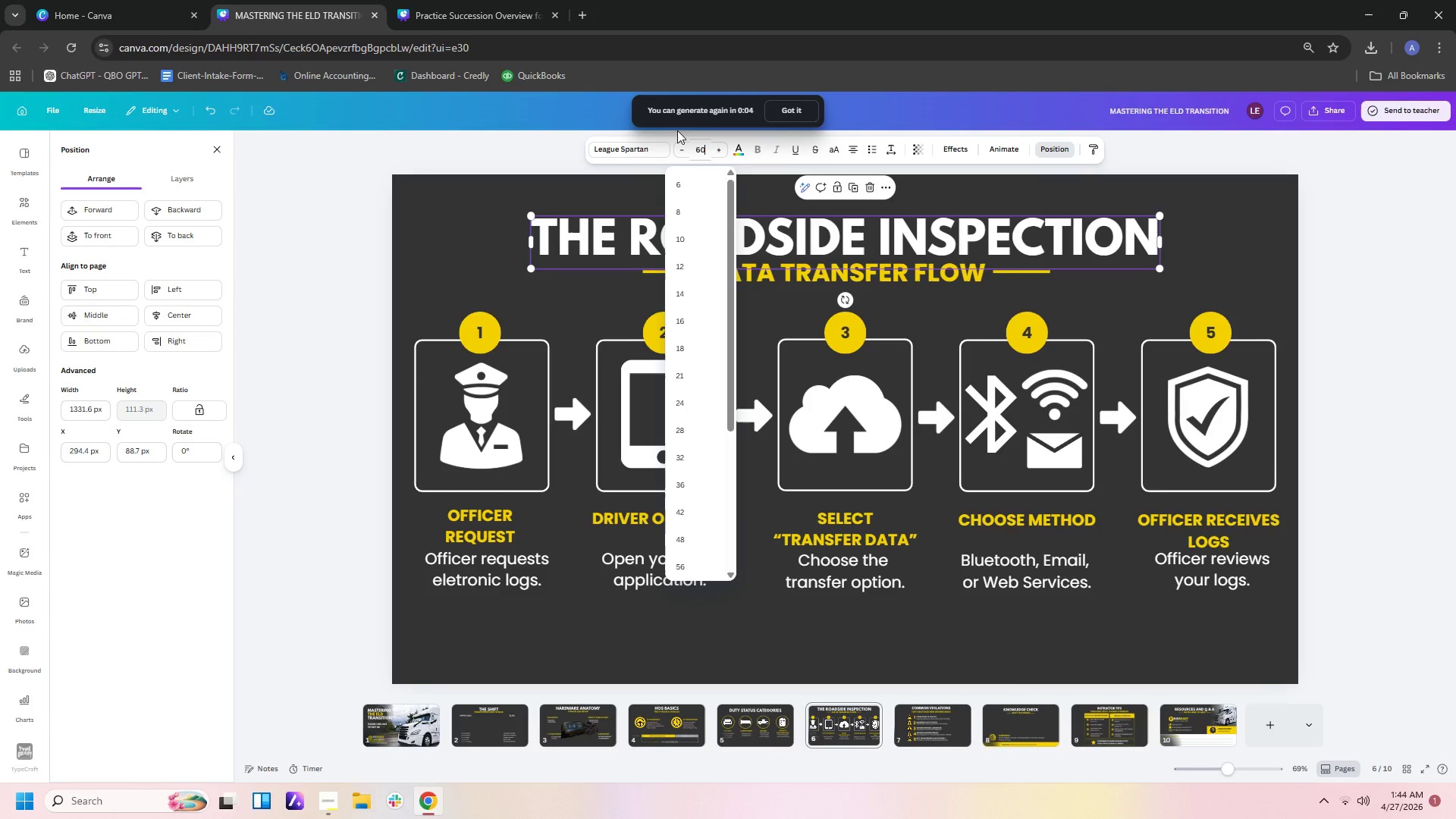 
key(Numpad0)
 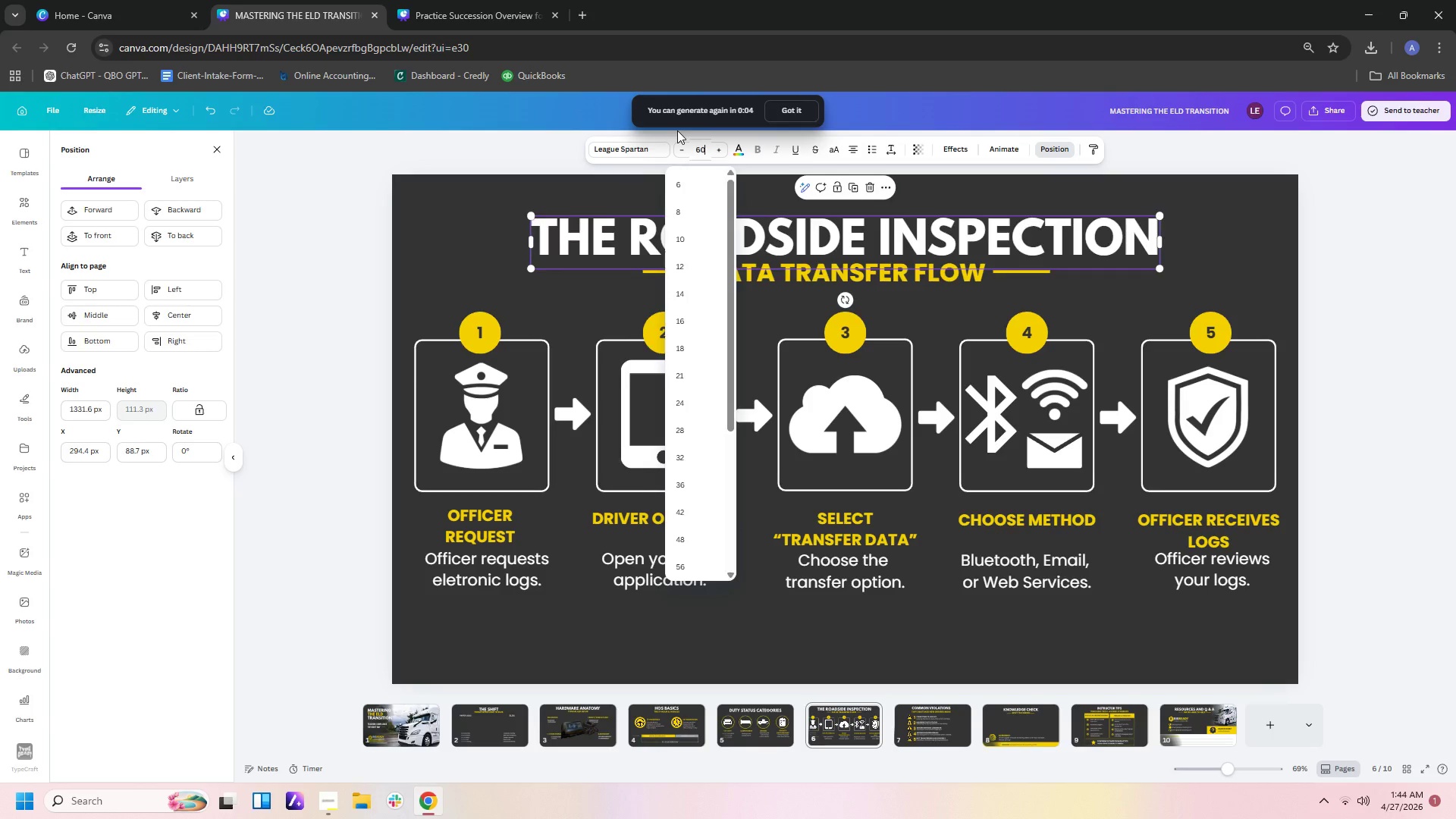 
key(Enter)
 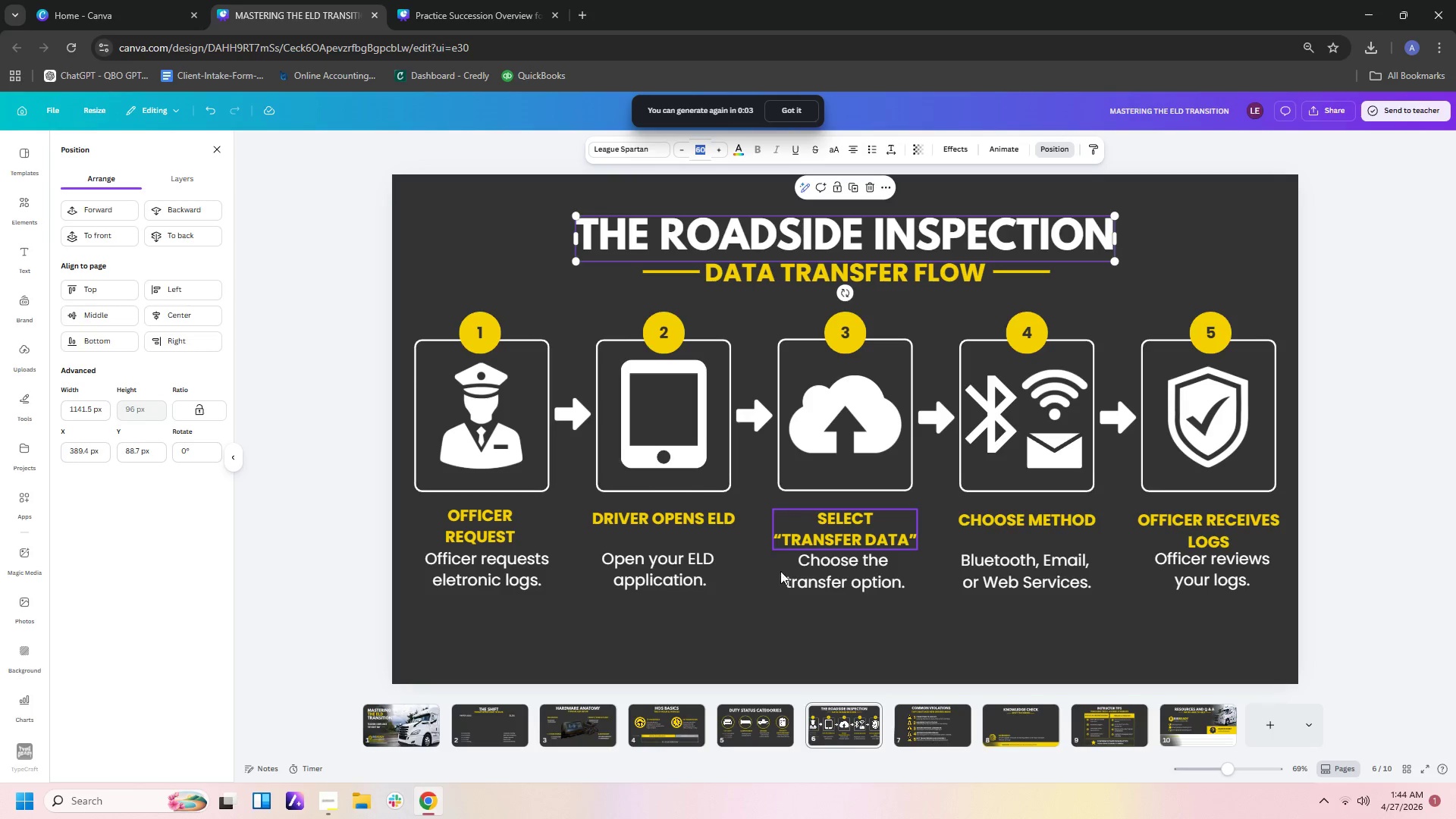 
left_click([752, 715])
 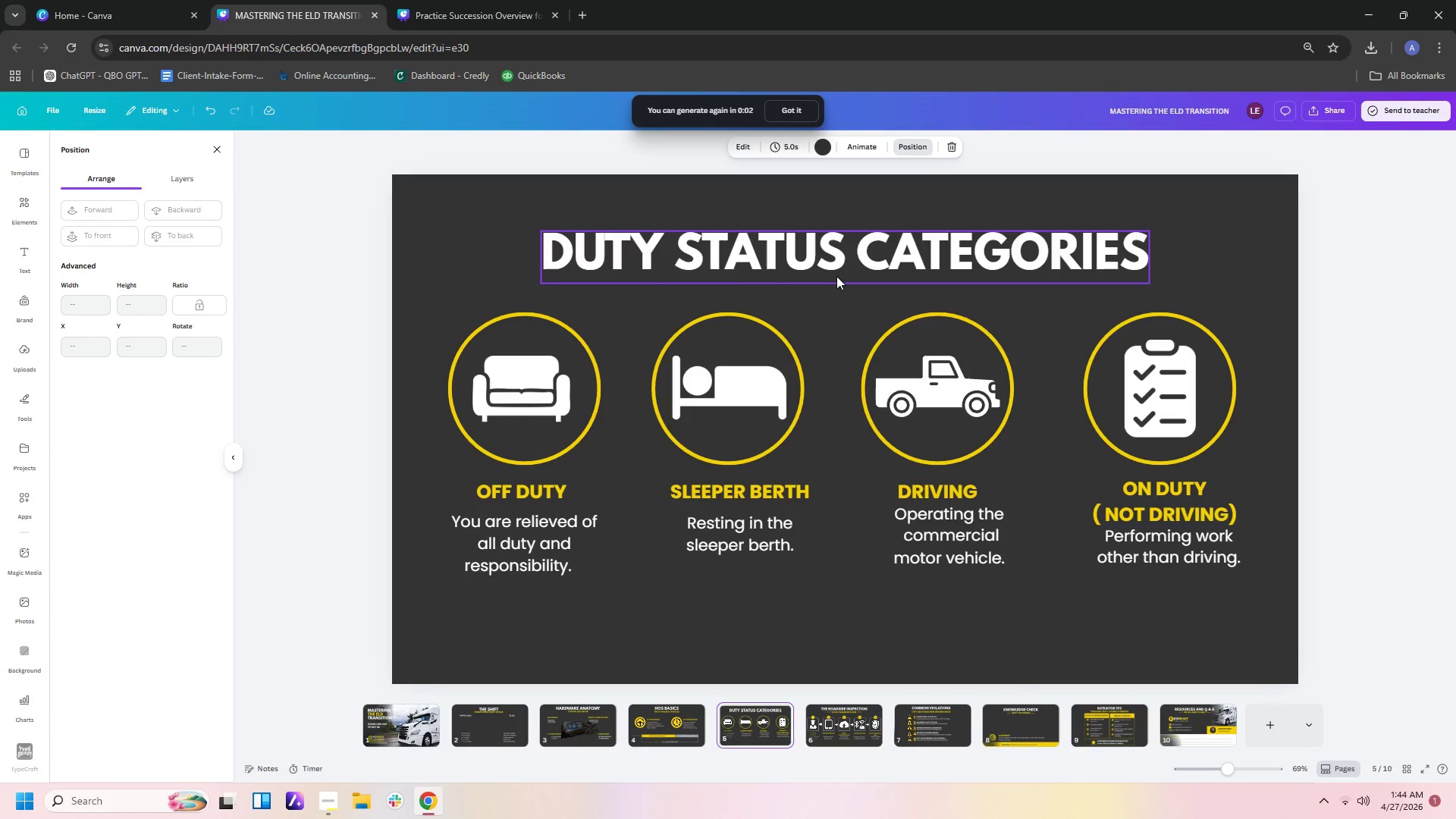 
left_click([837, 269])
 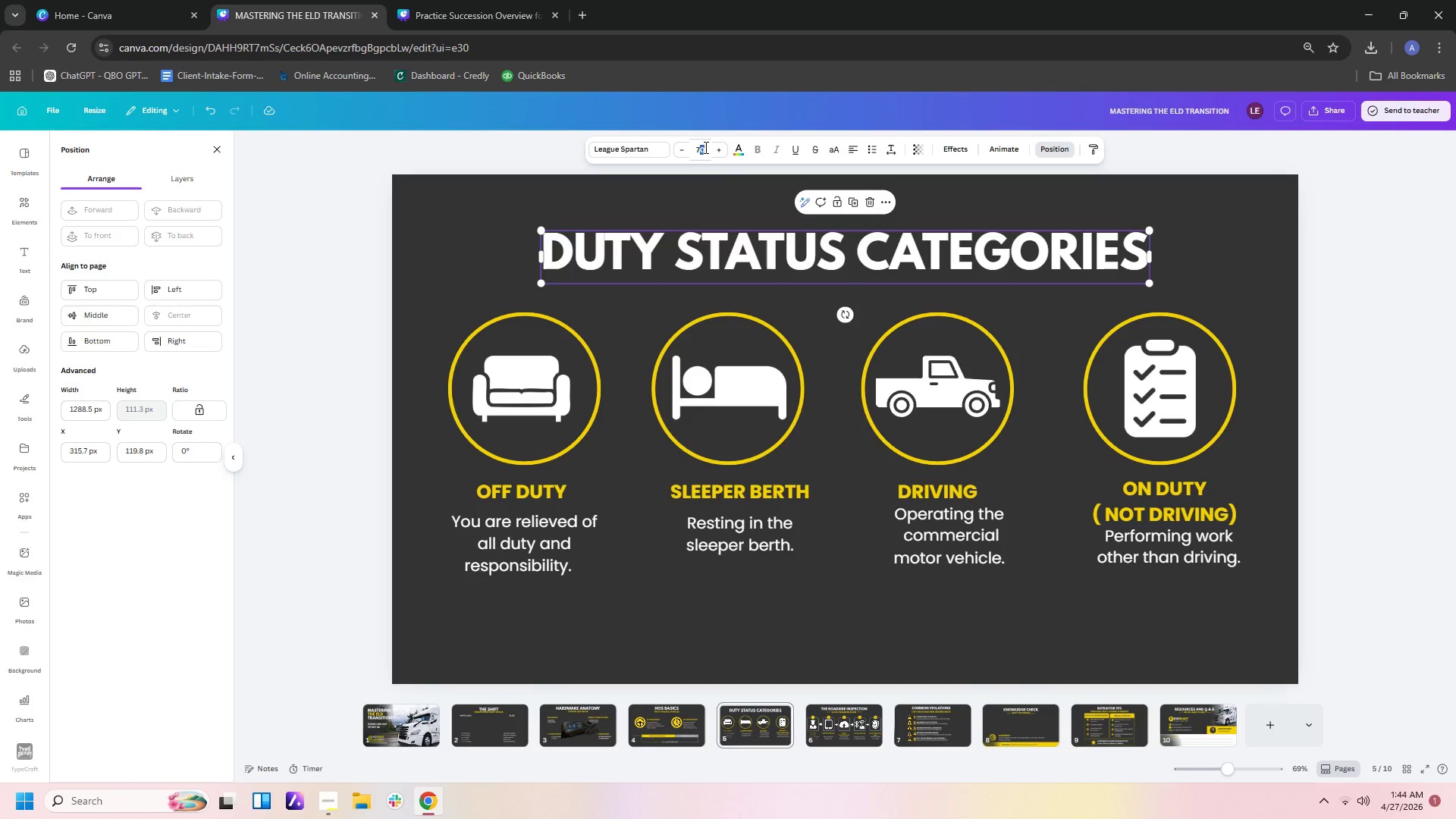 
key(Backspace)
 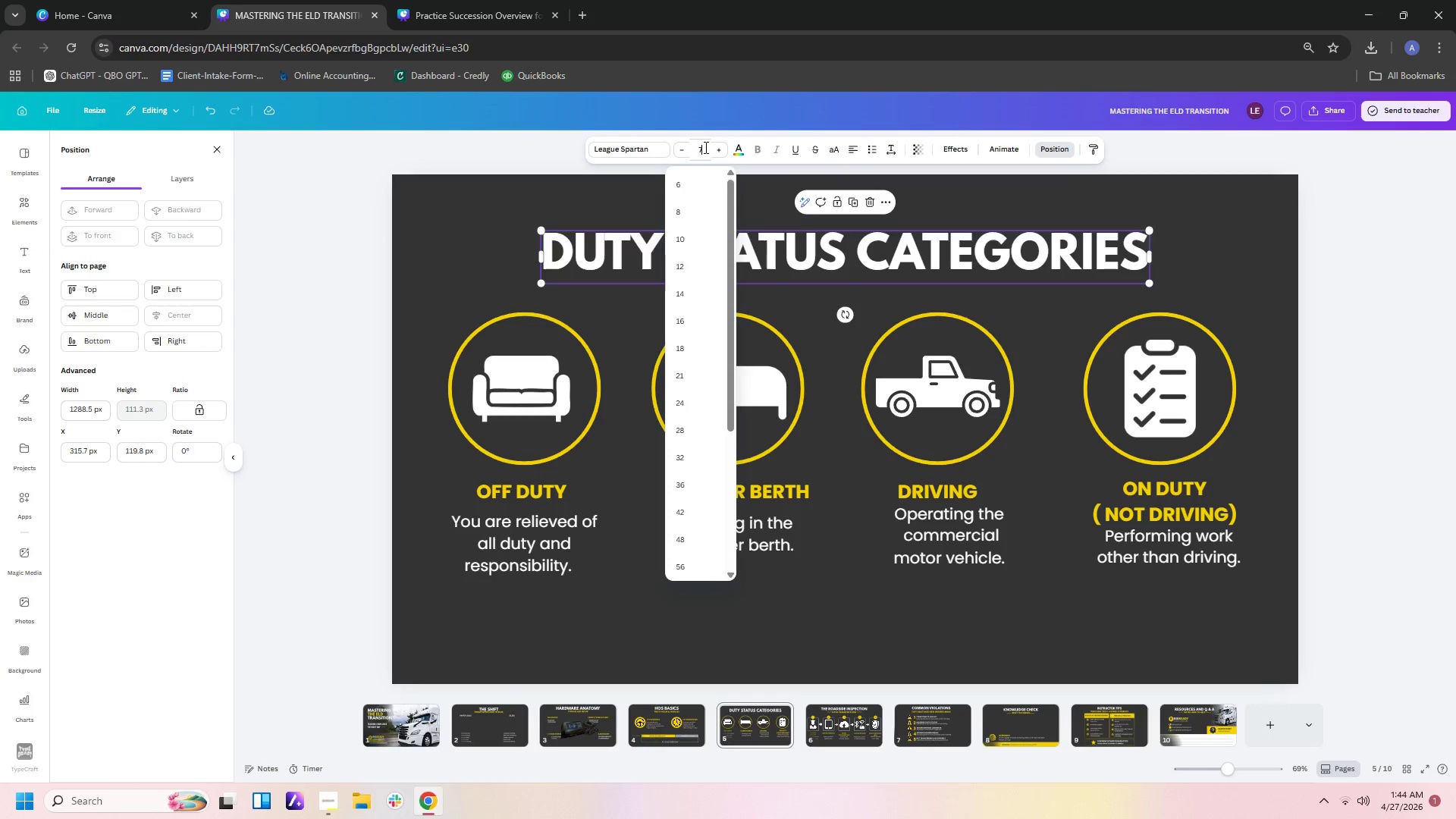 
key(Backspace)
 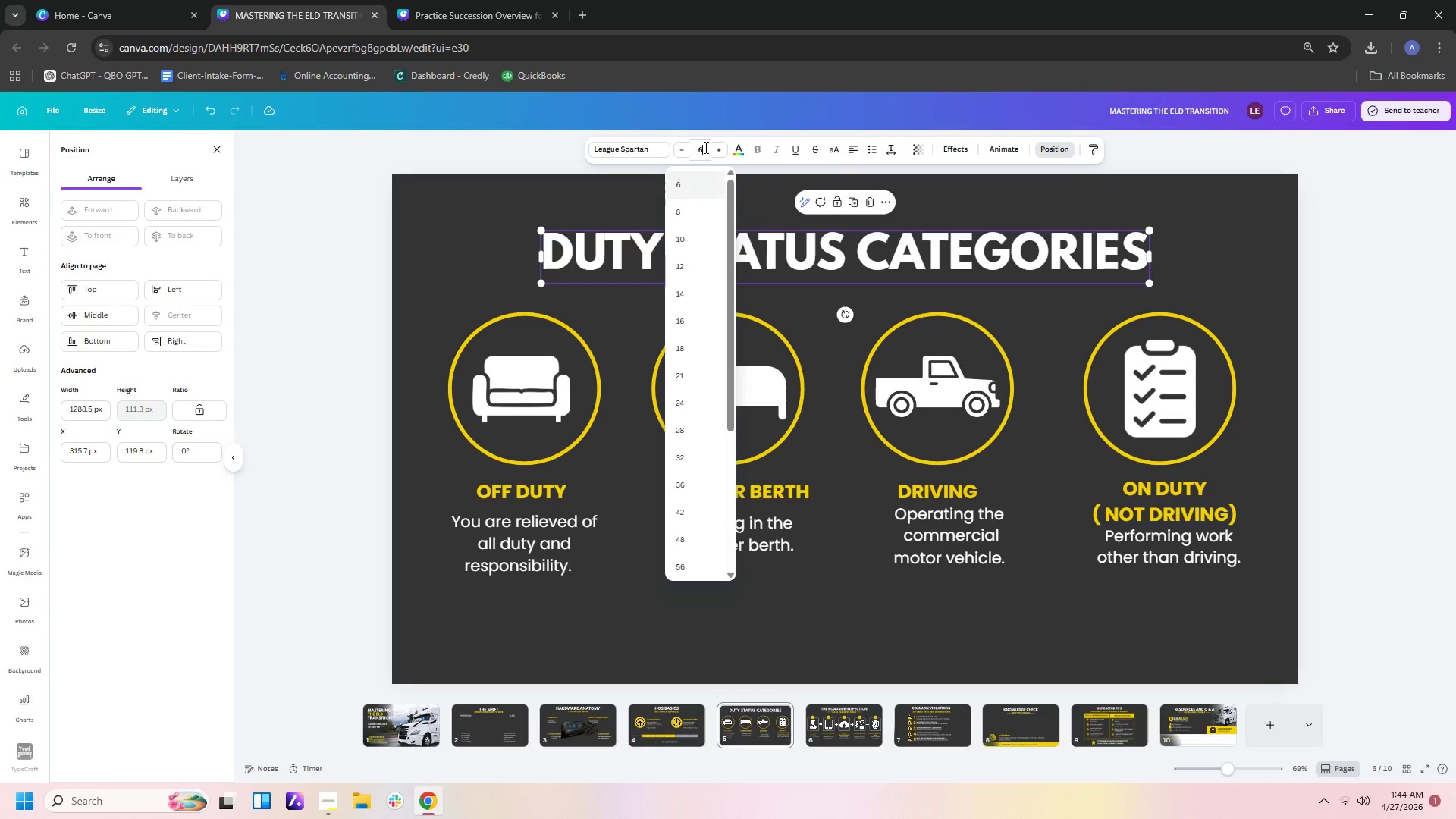 
key(Numpad6)
 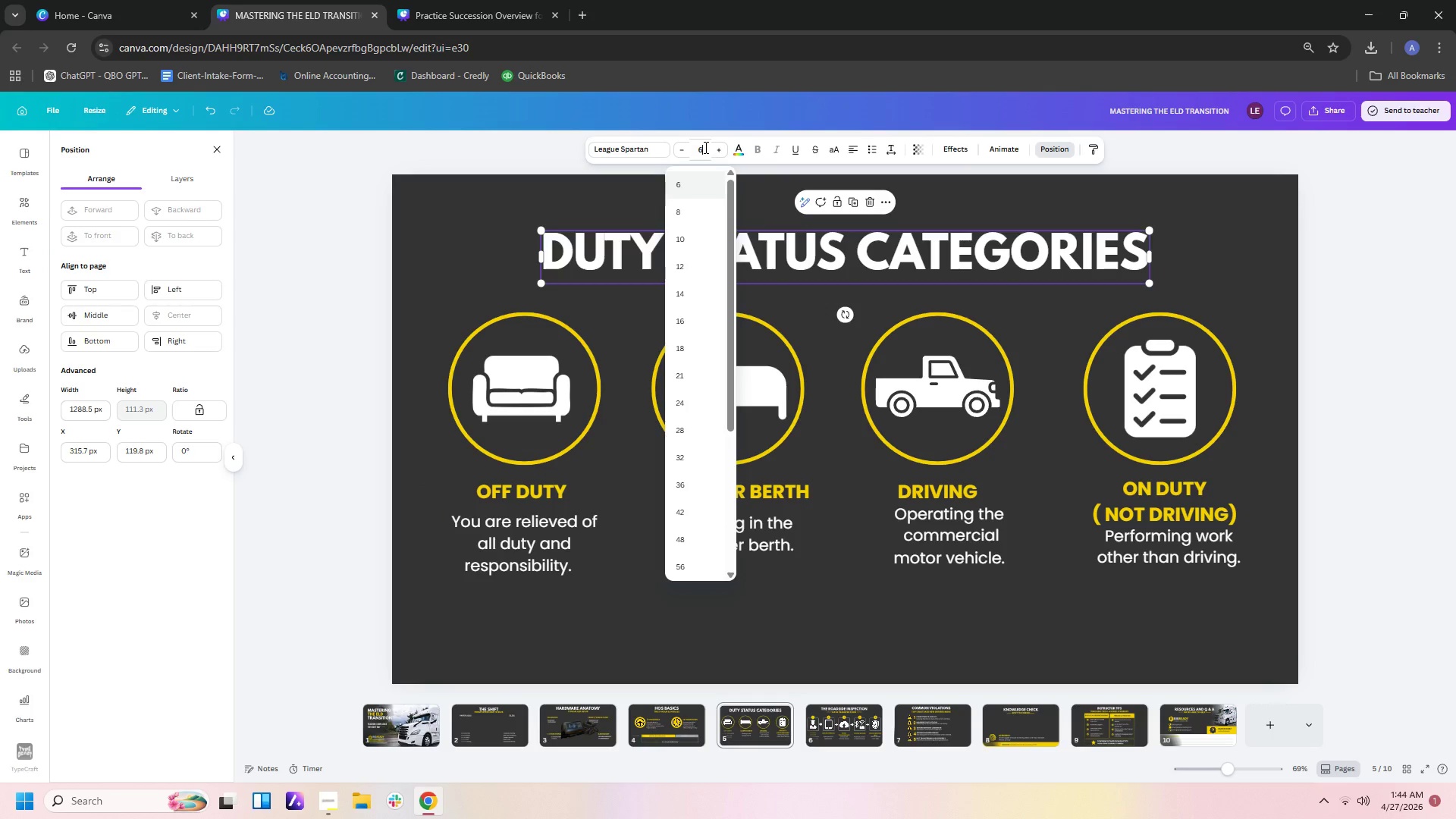 
key(Numpad0)
 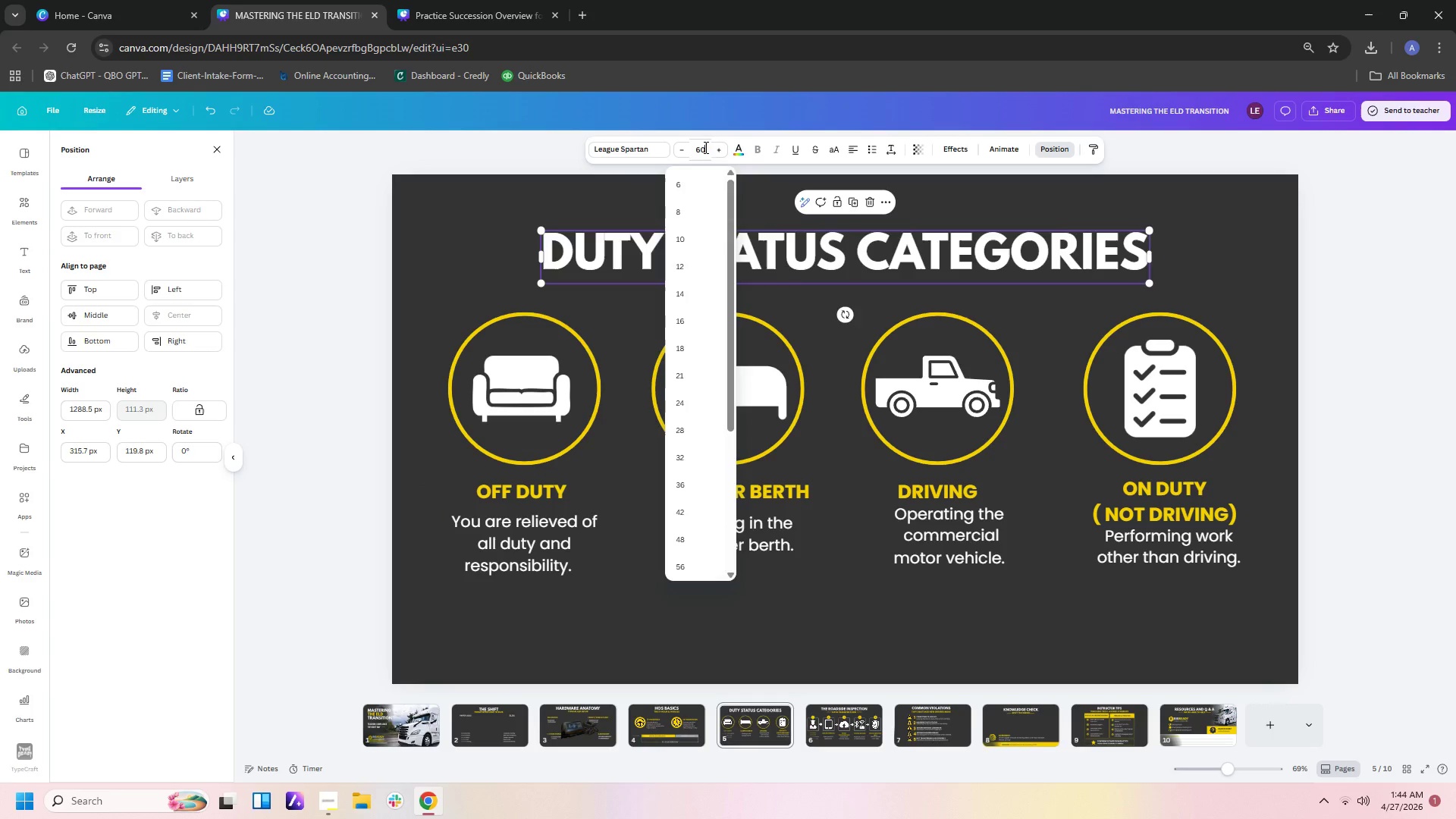 
key(Enter)
 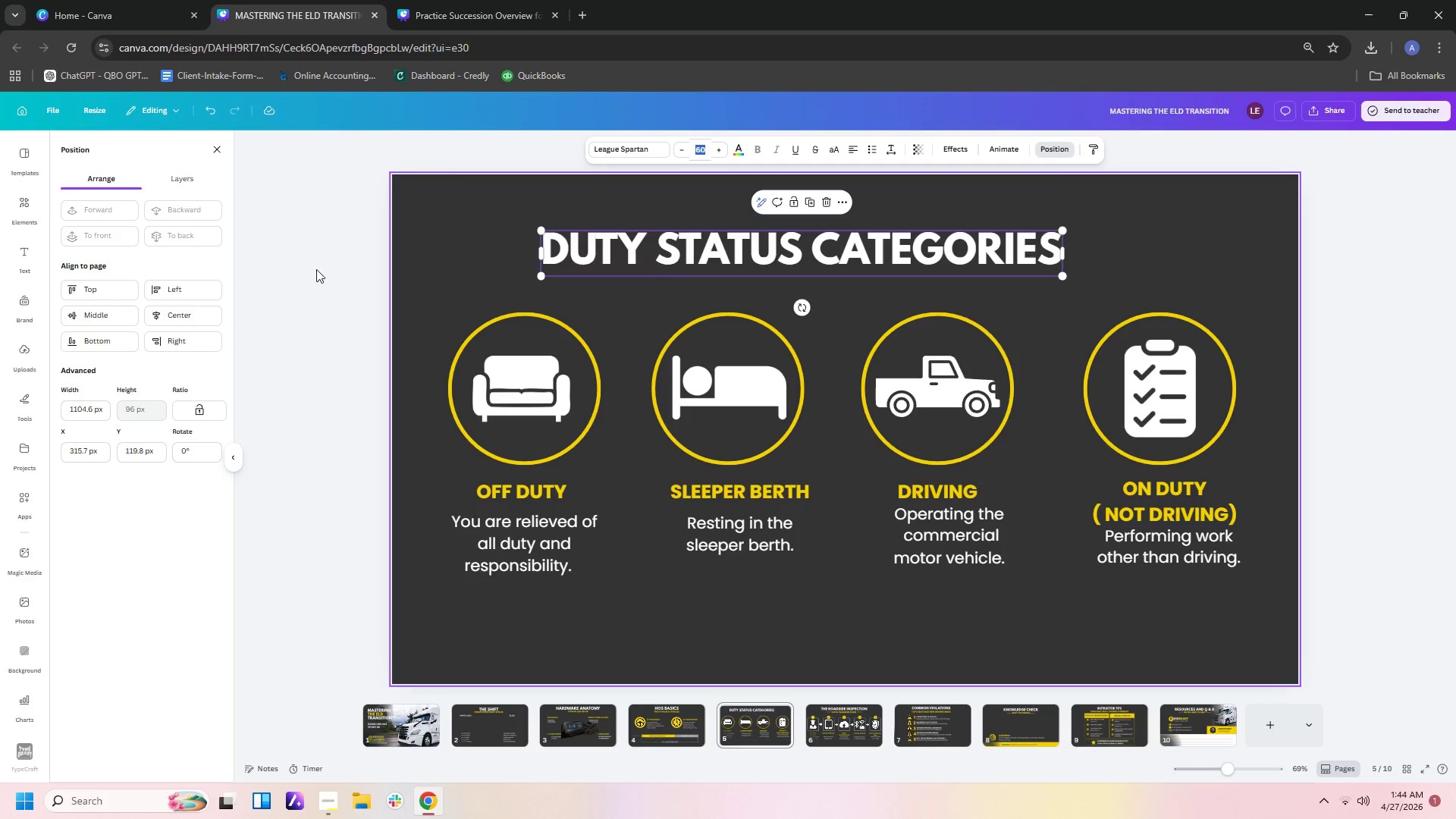 
left_click([207, 319])
 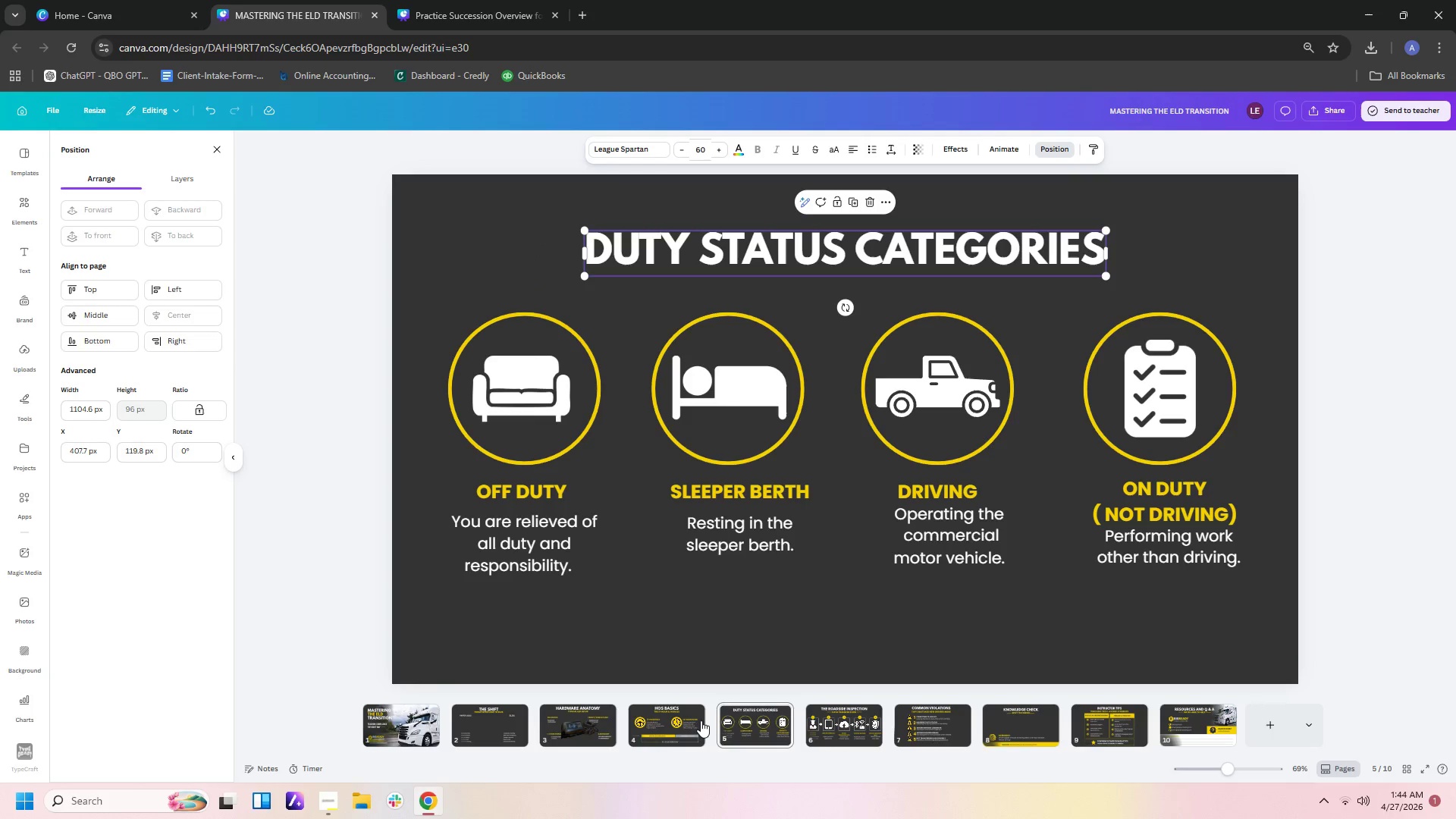 
left_click([691, 720])
 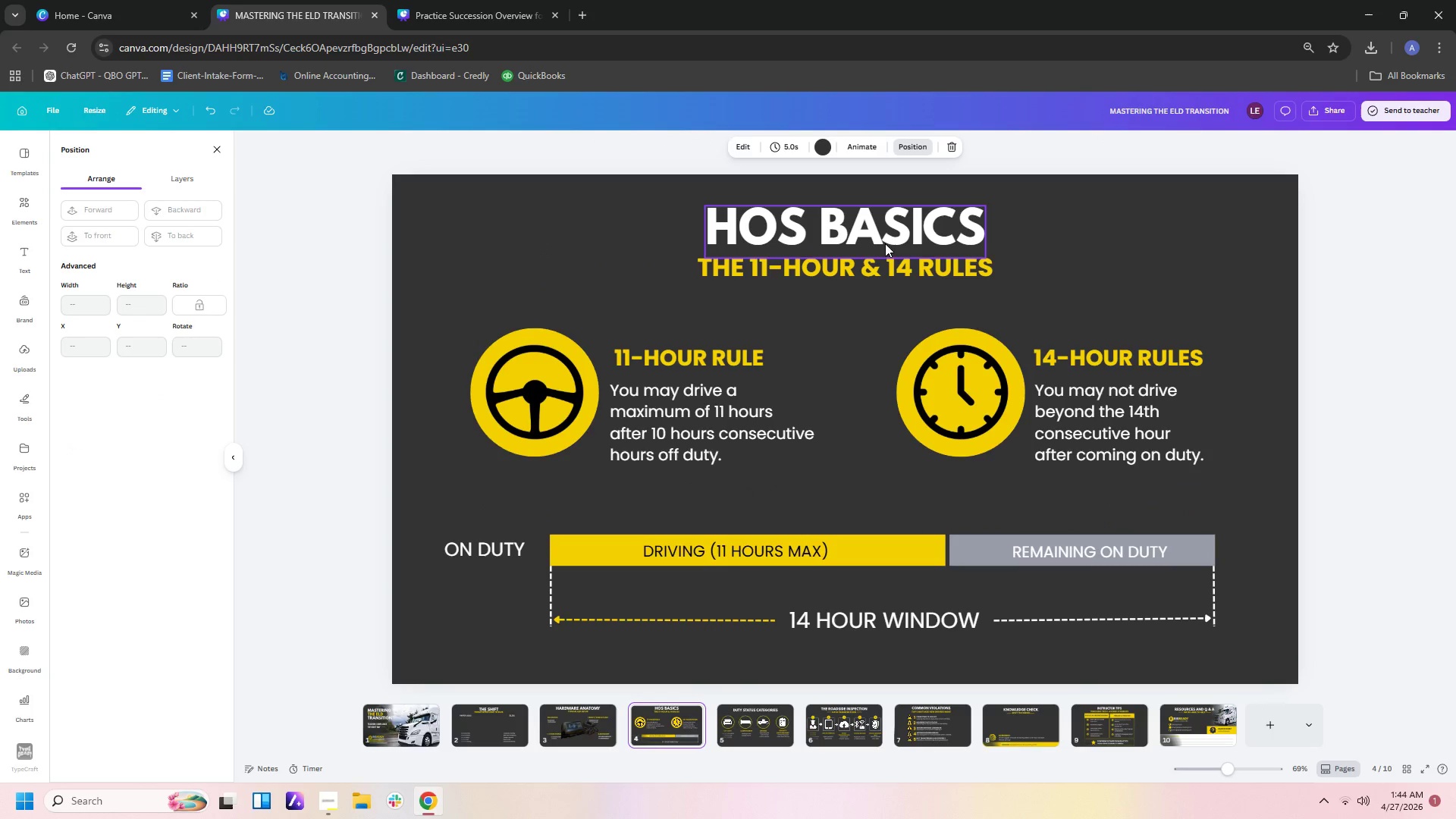 
left_click([889, 234])
 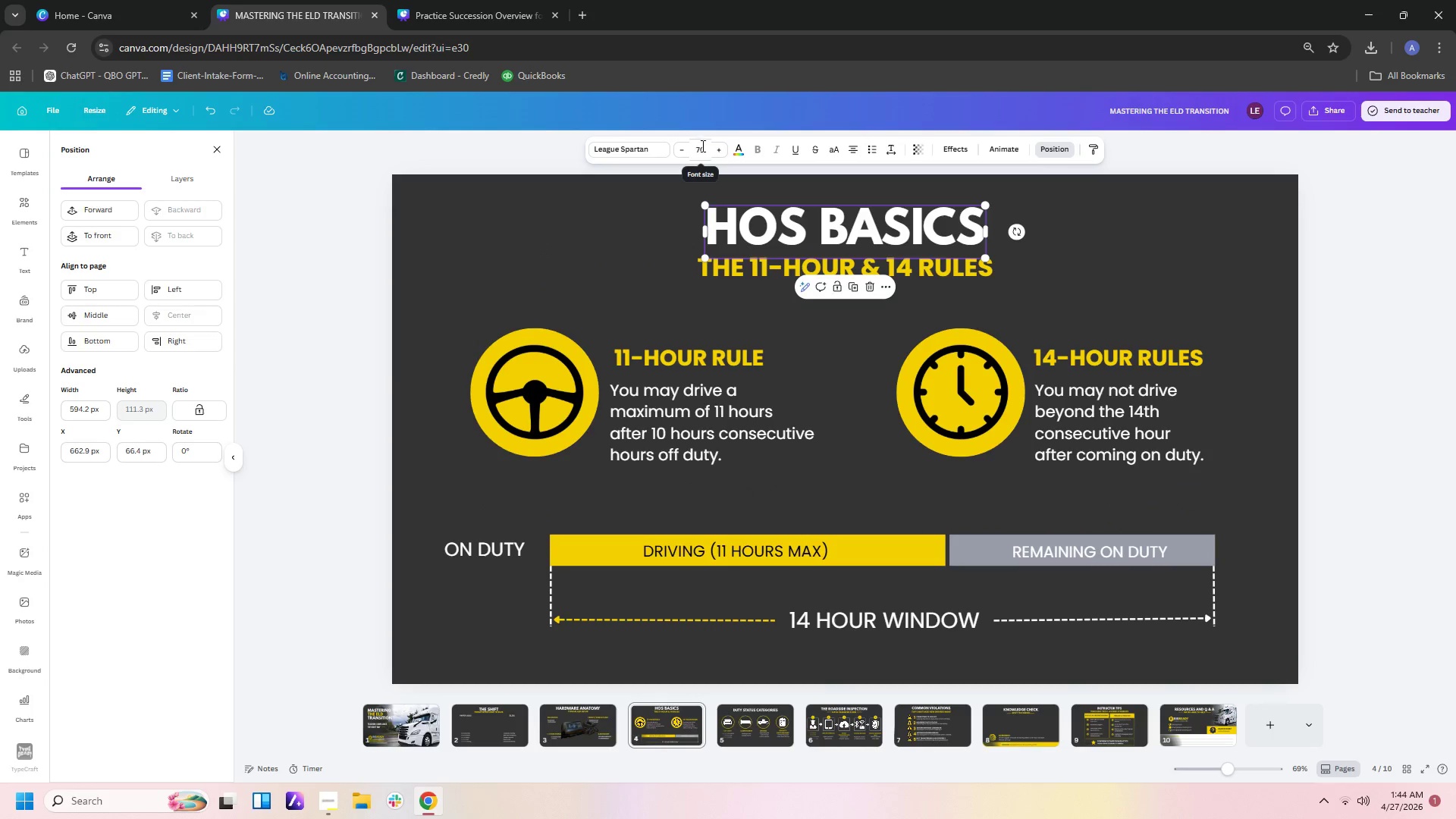 
left_click_drag(start_coordinate=[704, 146], to_coordinate=[678, 146])
 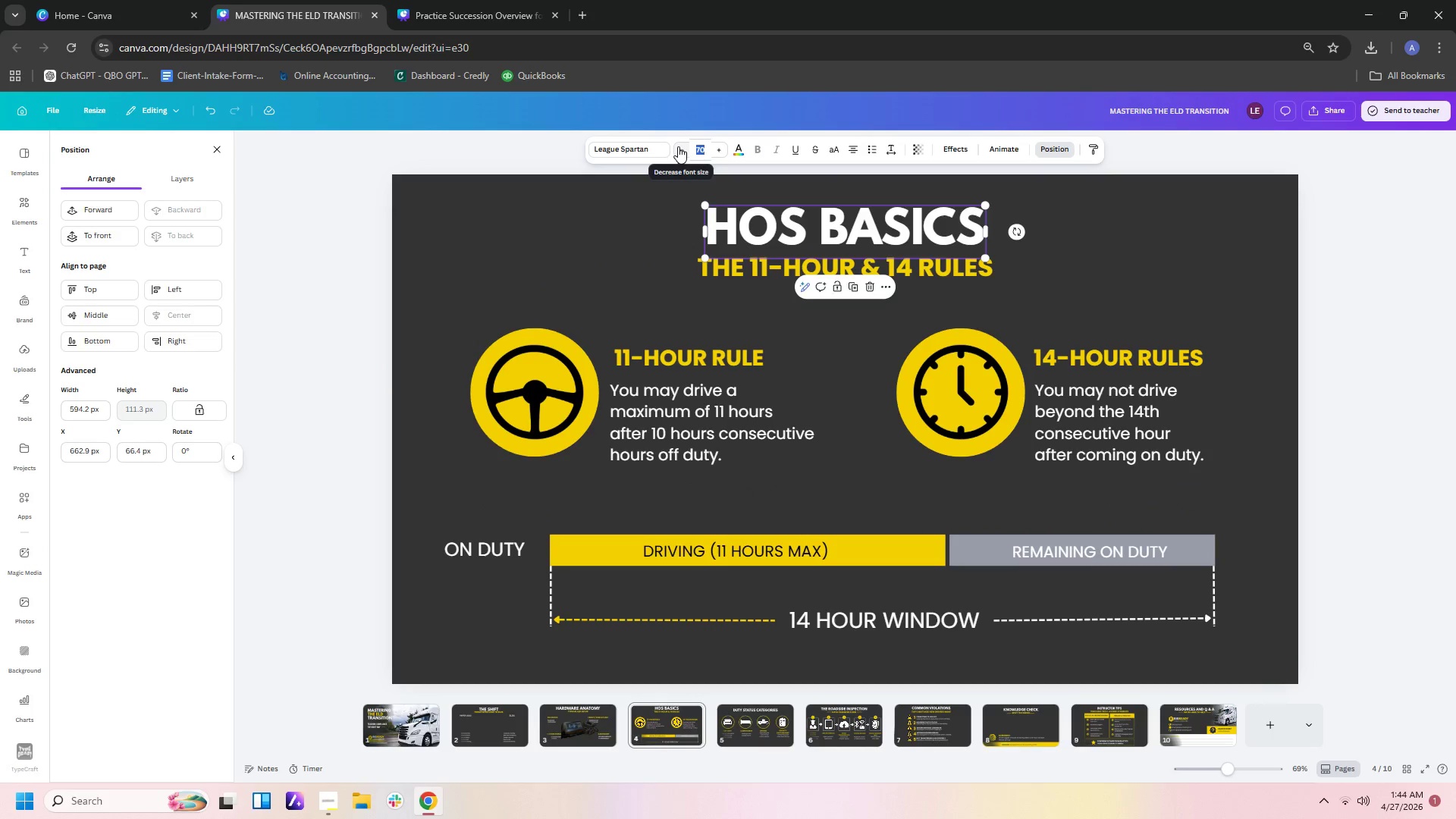 
key(Numpad6)
 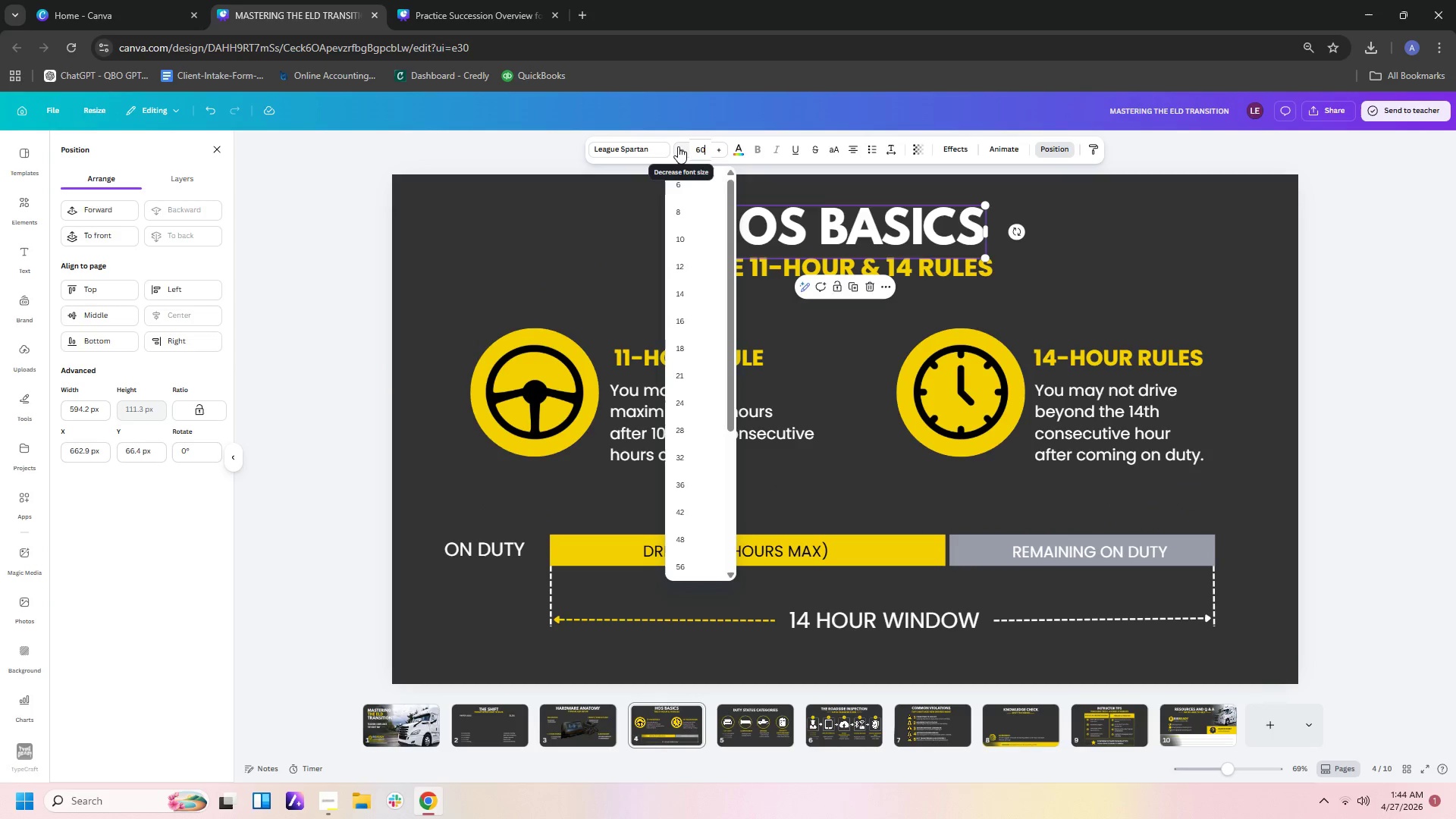 
key(Numpad0)
 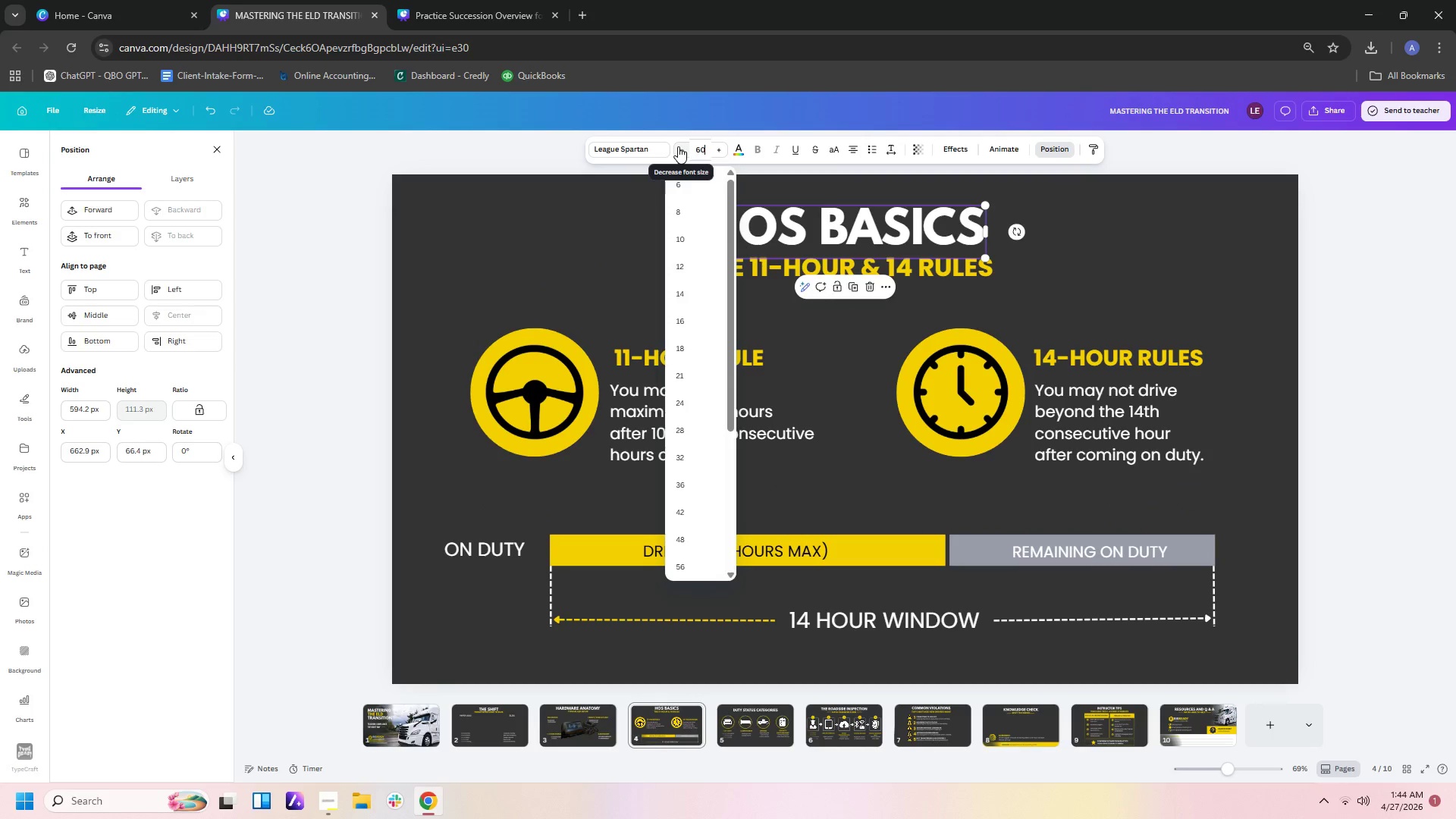 
key(Enter)
 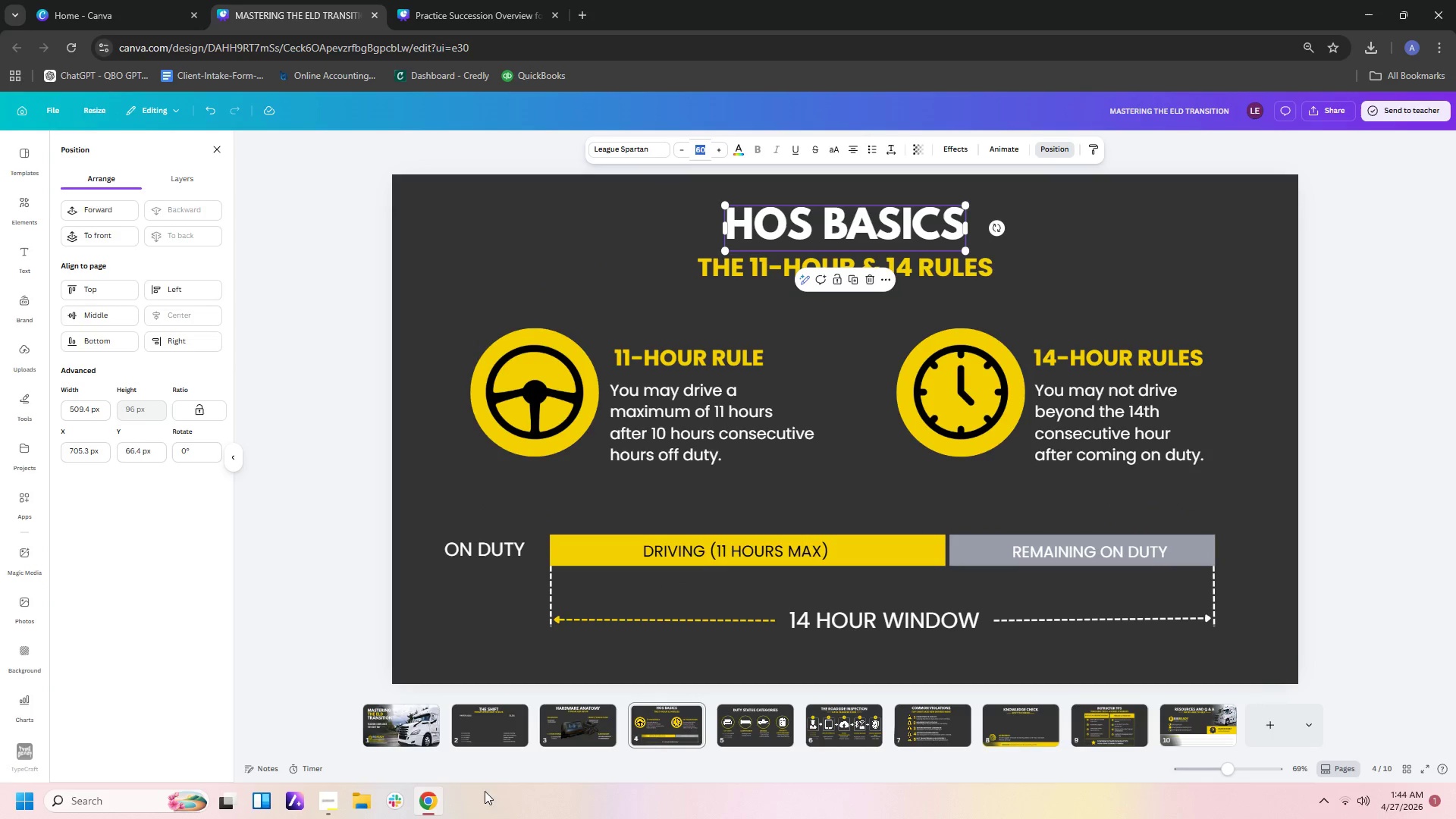 
left_click([569, 729])
 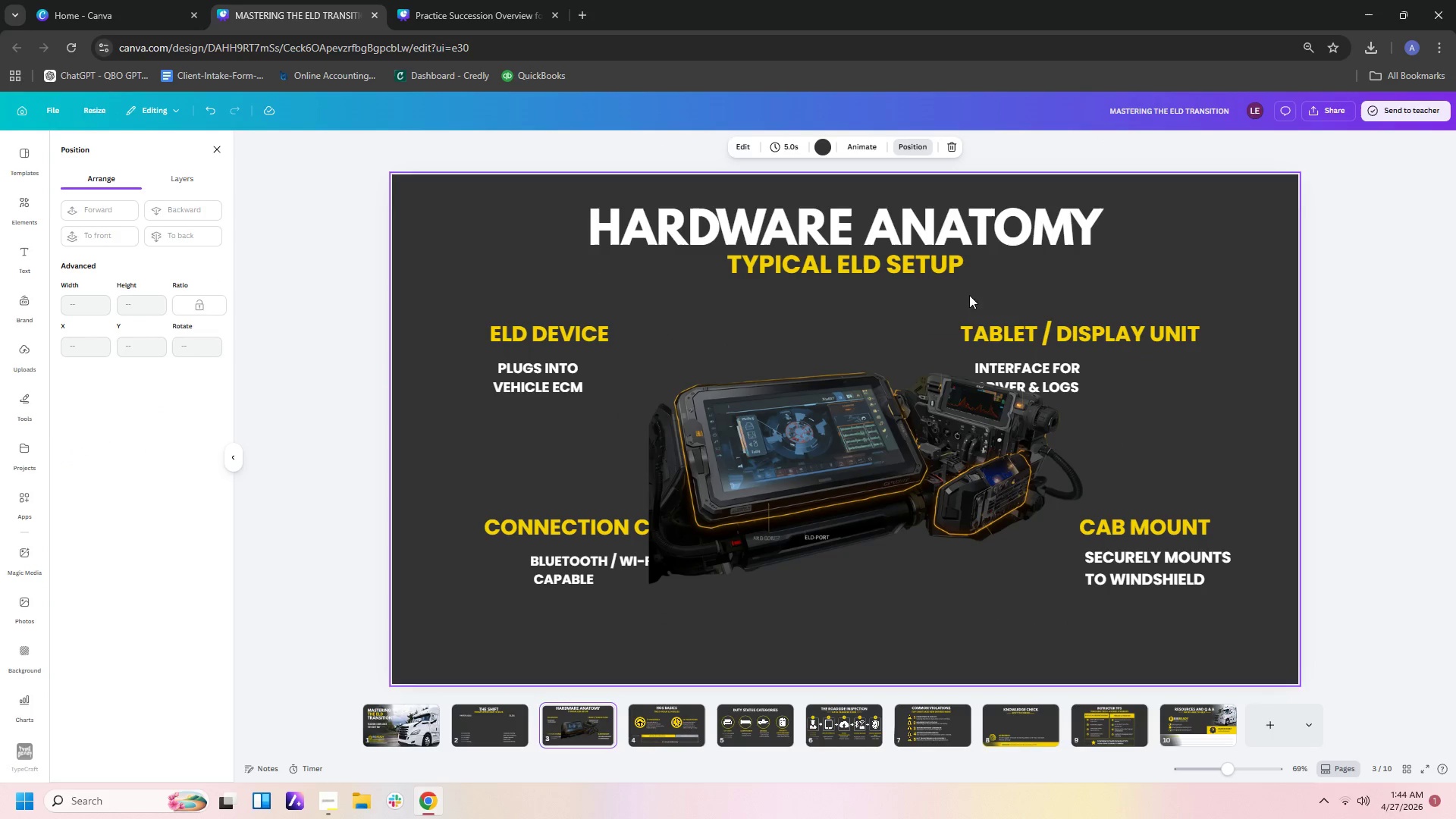 
left_click([981, 231])
 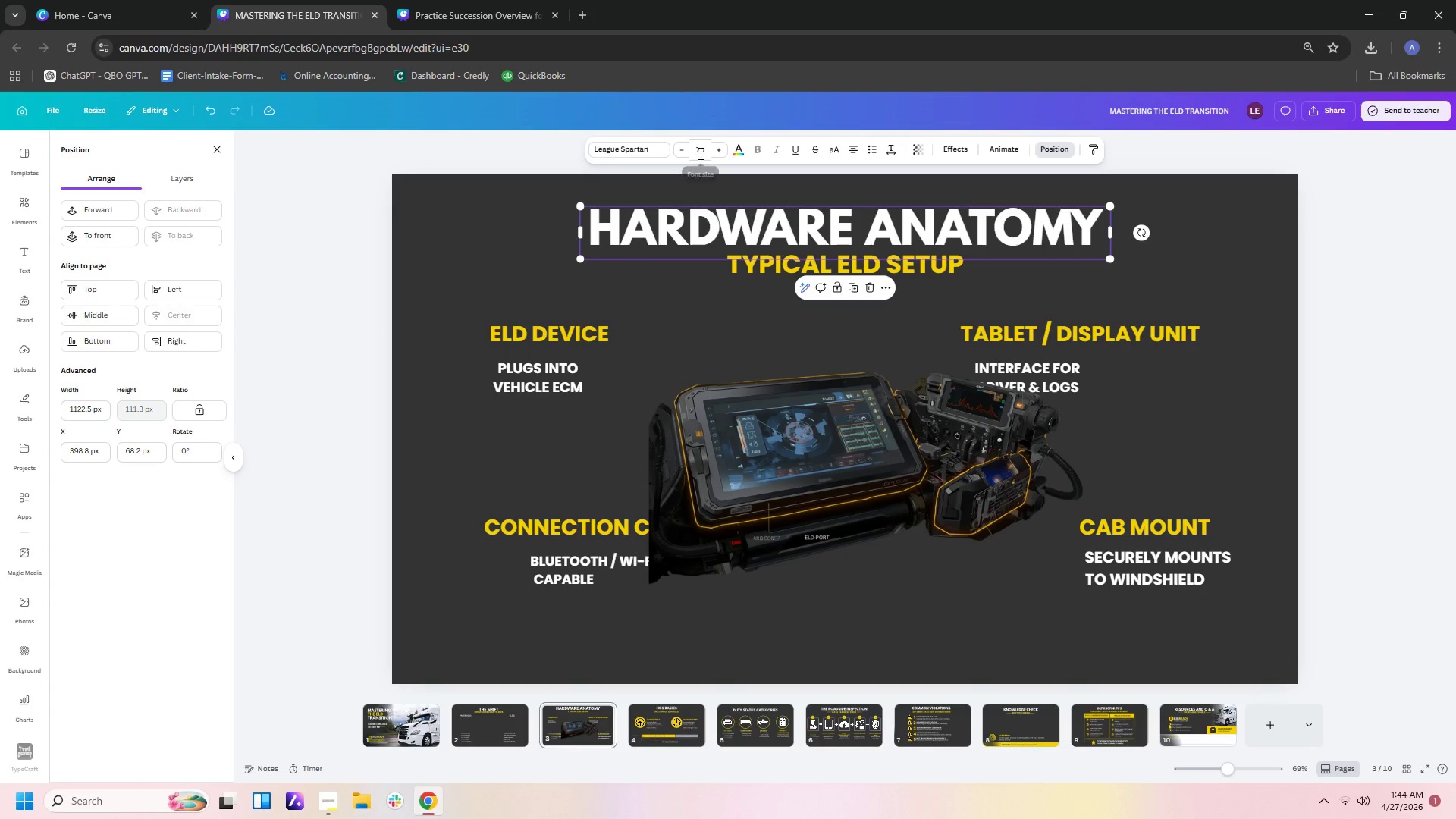 
left_click_drag(start_coordinate=[703, 149], to_coordinate=[686, 146])
 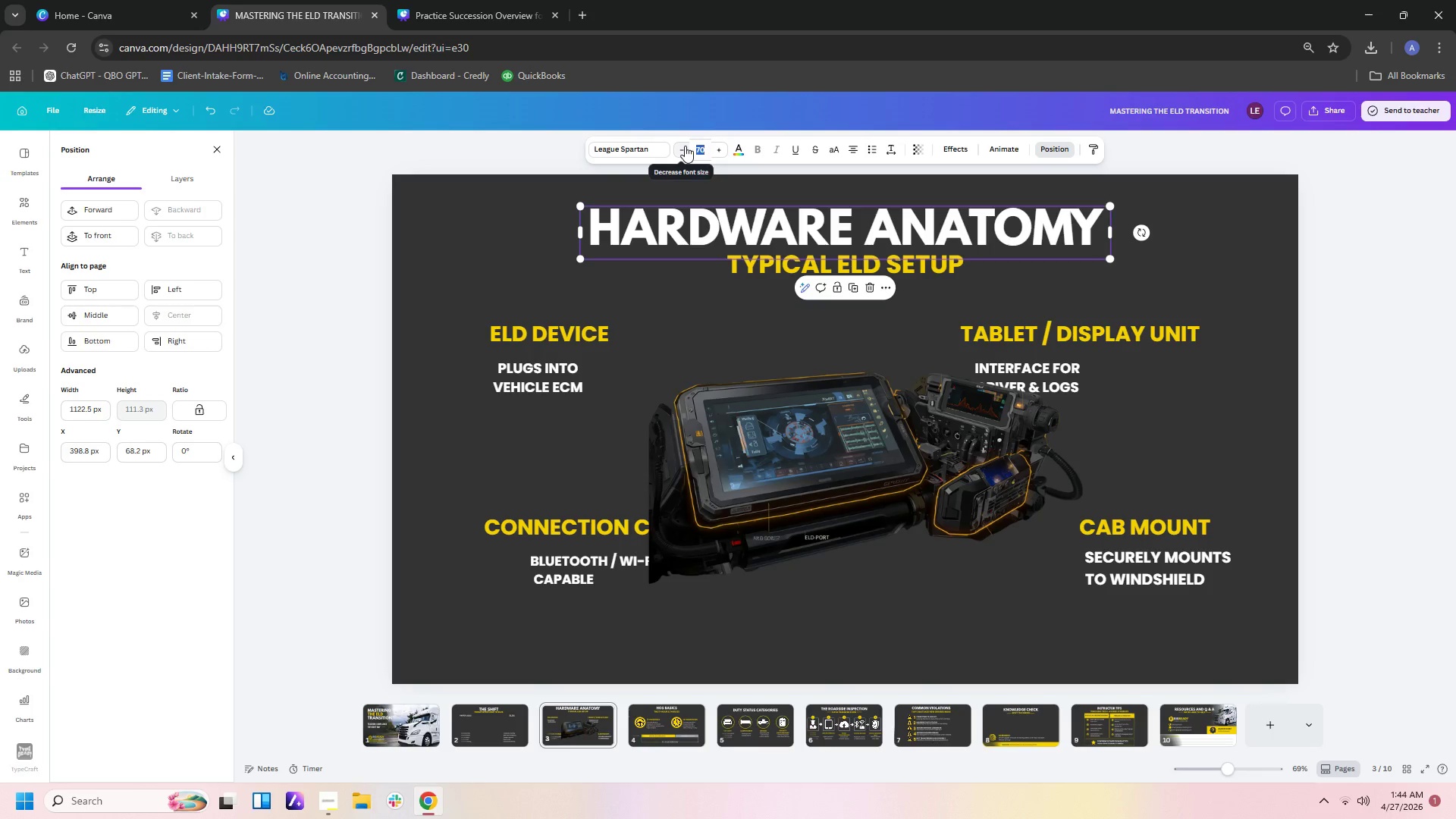 
key(Numpad6)
 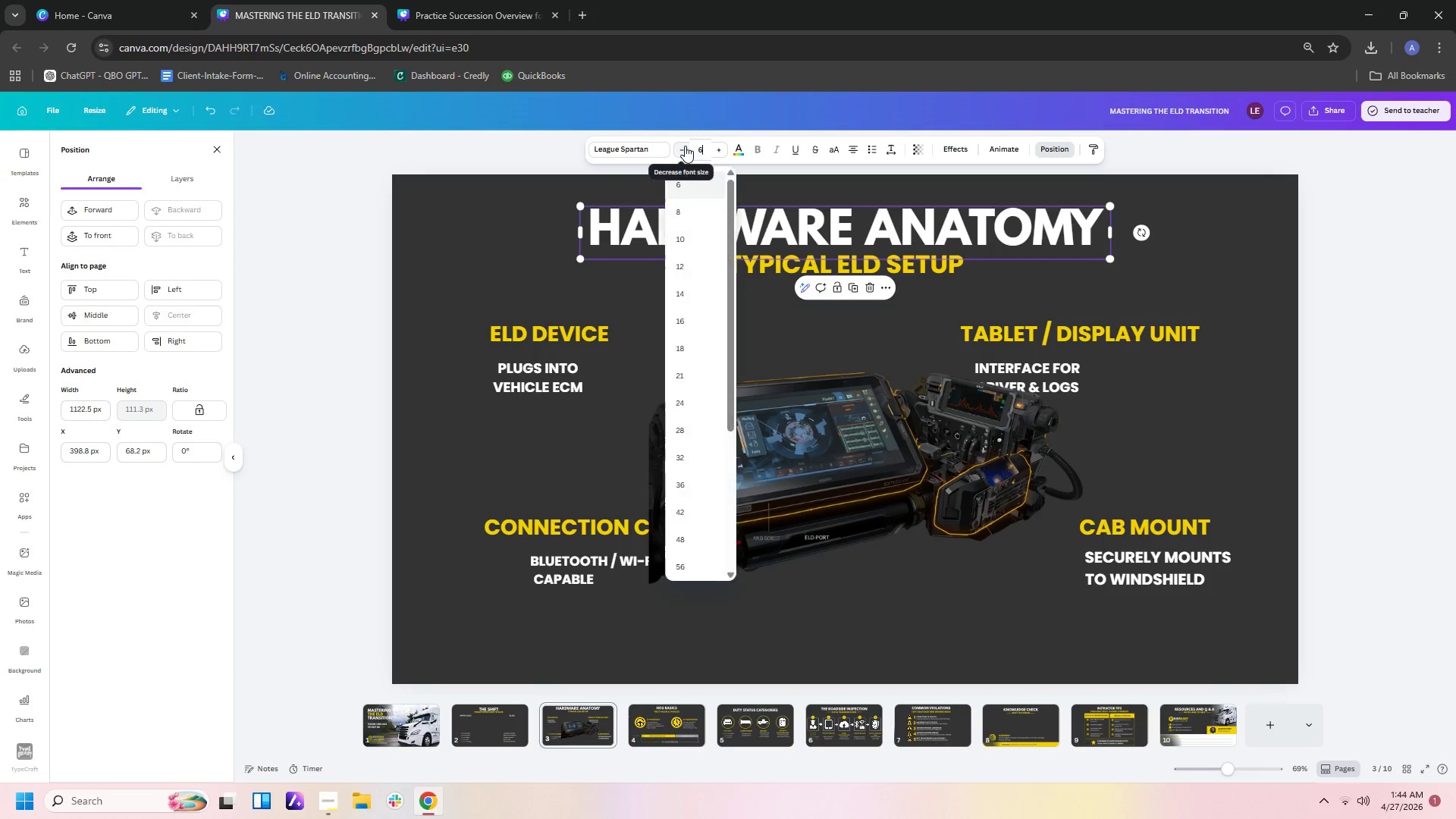 
key(Numpad0)
 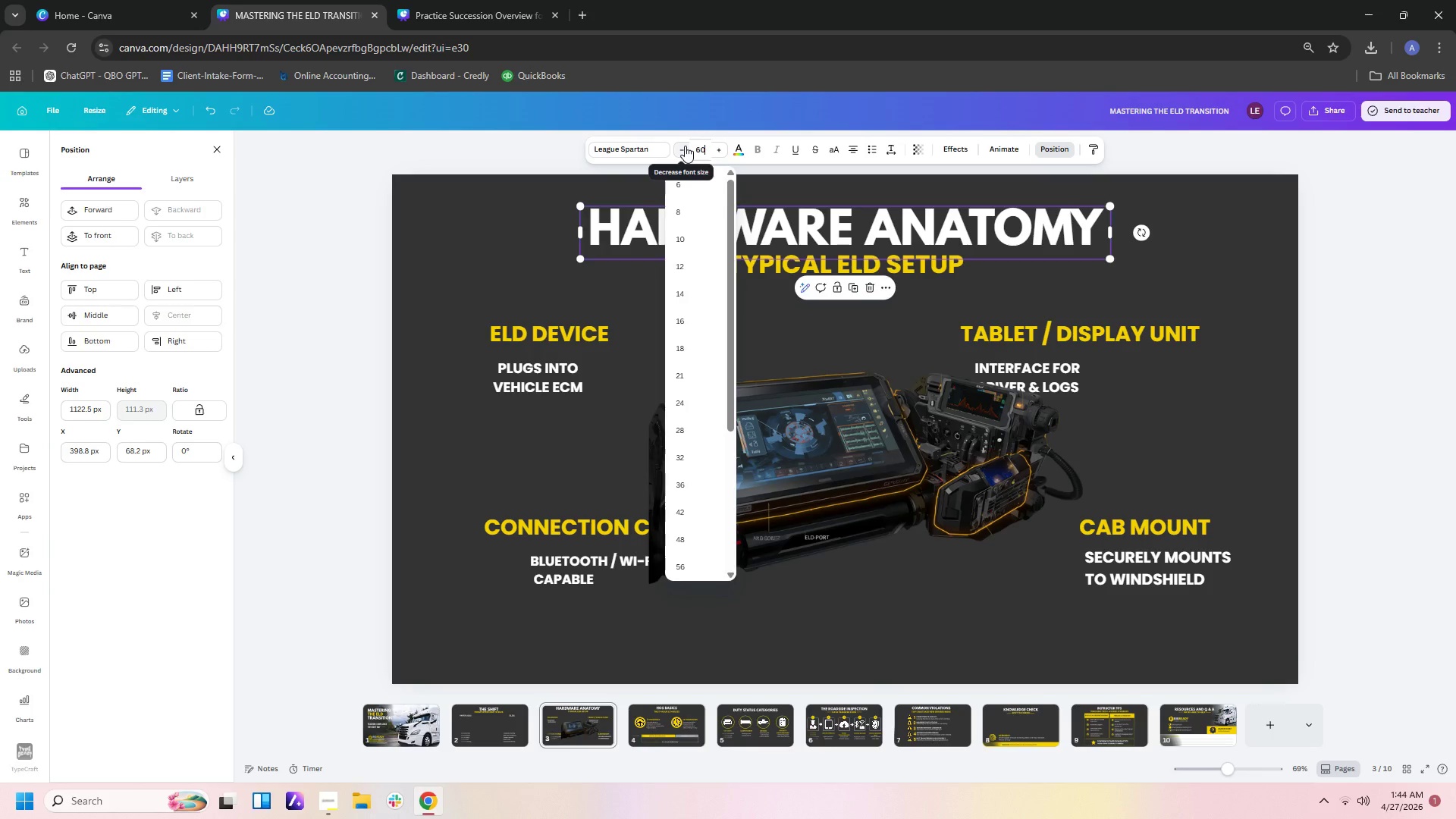 
key(Enter)
 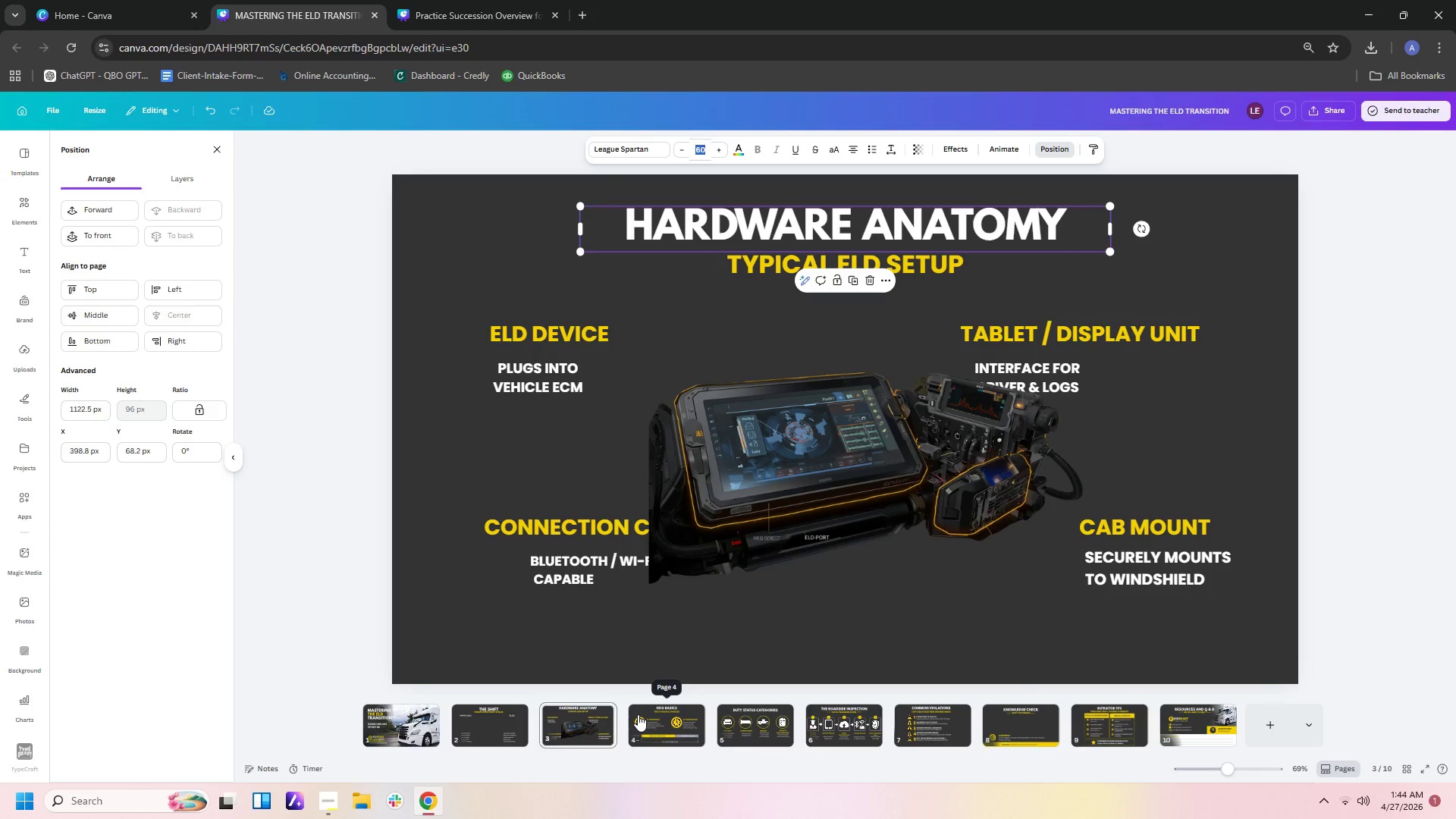 
left_click([490, 730])
 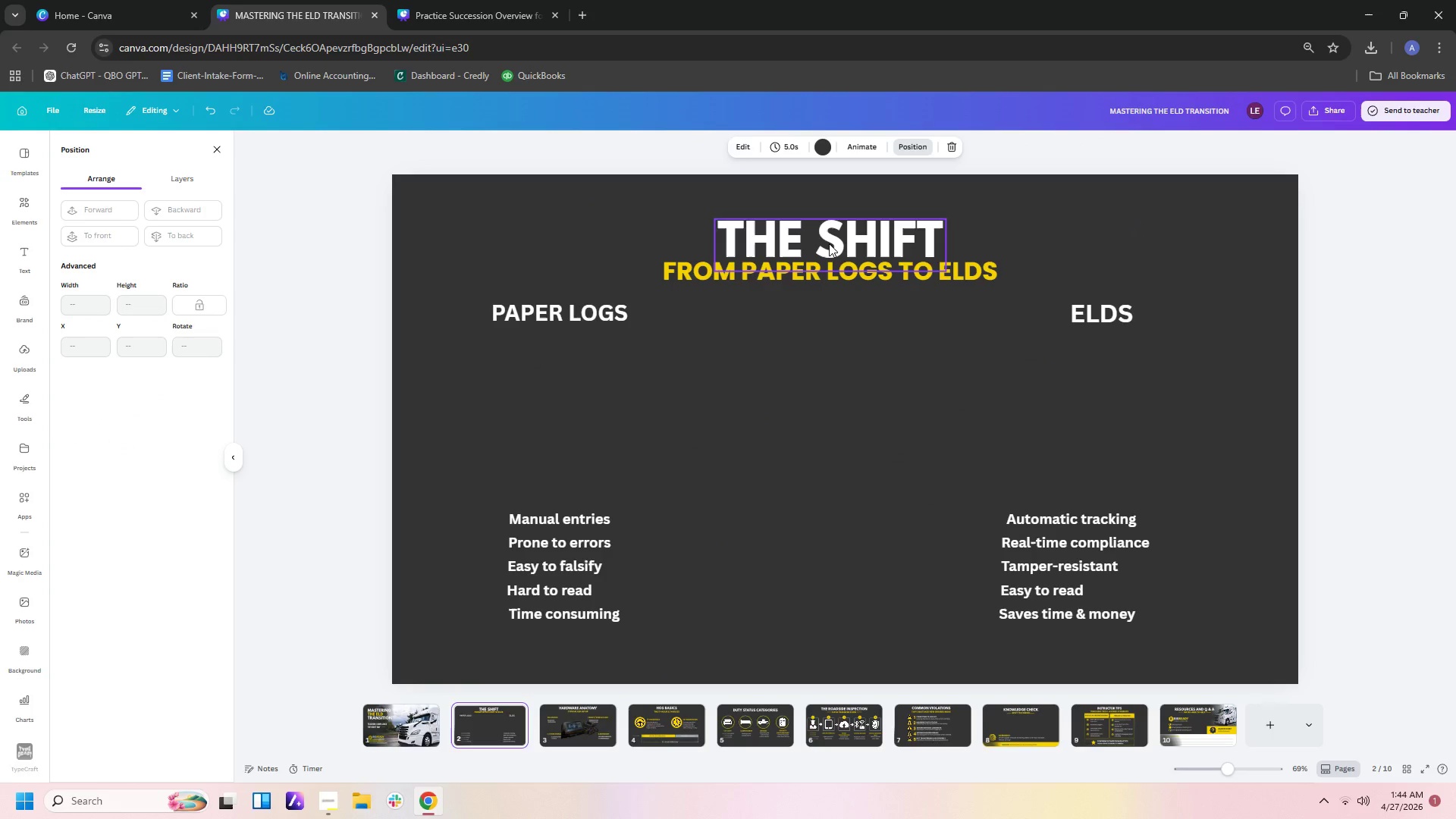 
left_click([830, 241])
 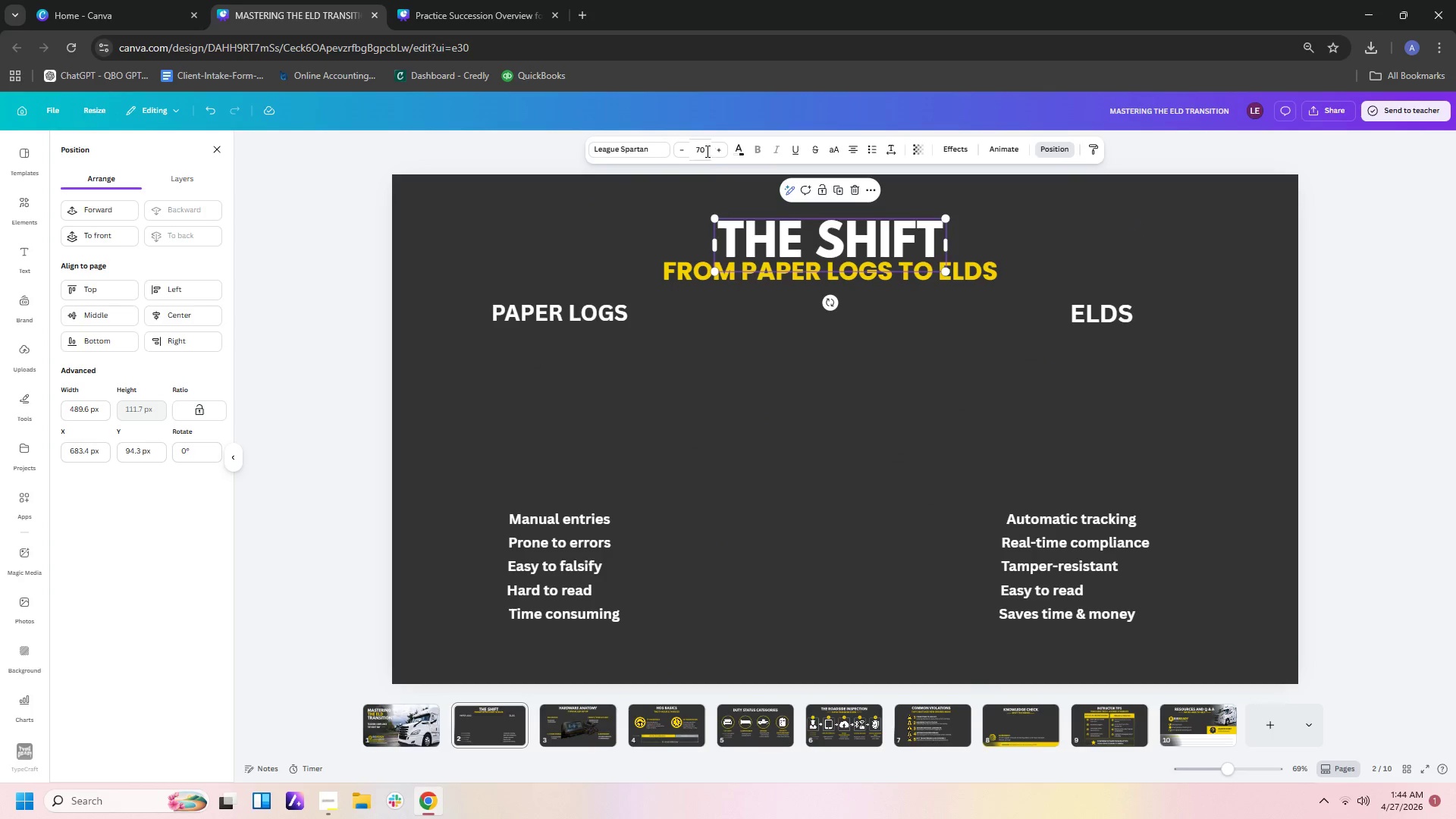 
left_click_drag(start_coordinate=[706, 151], to_coordinate=[694, 147])
 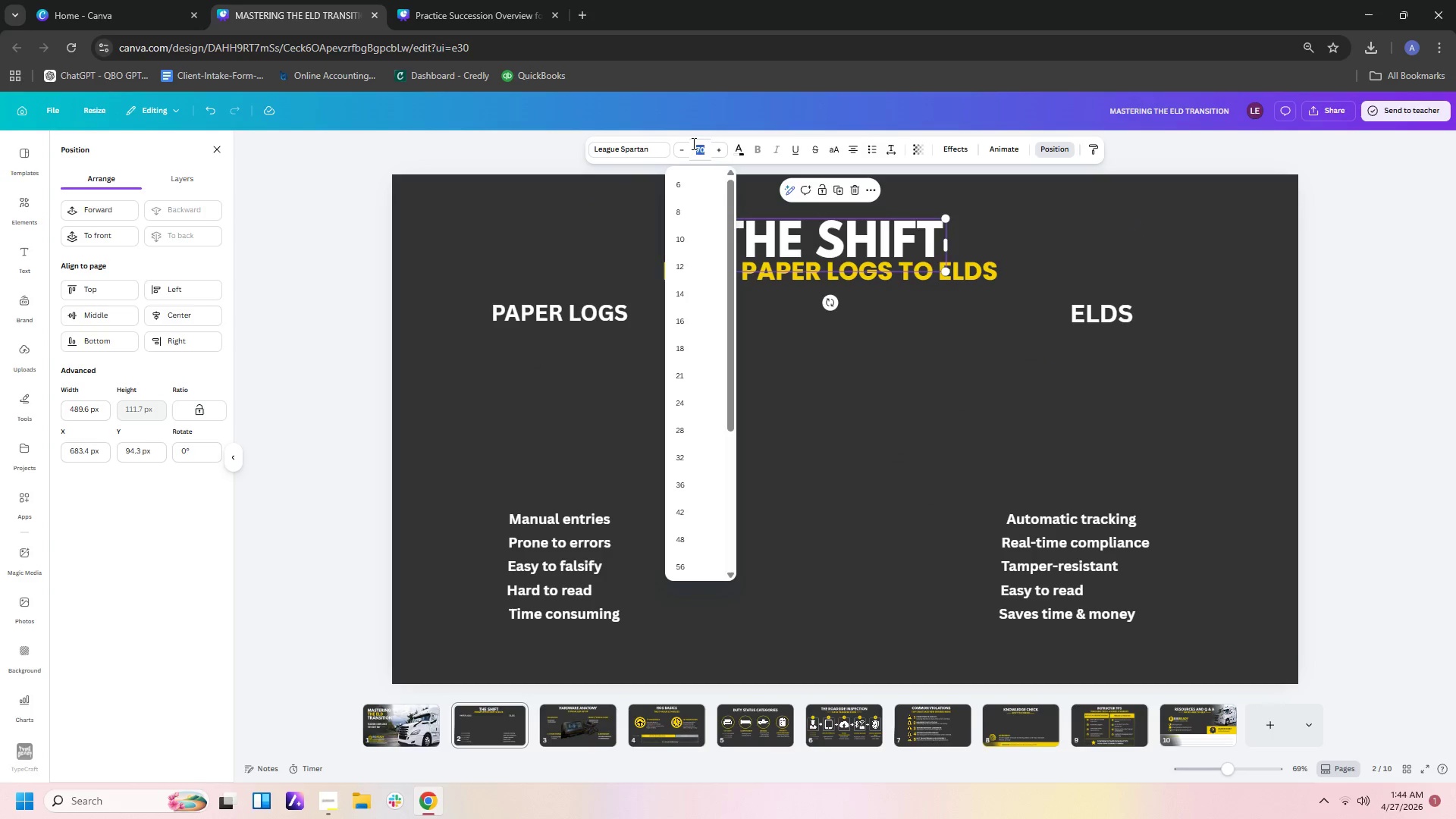 
key(Numpad6)
 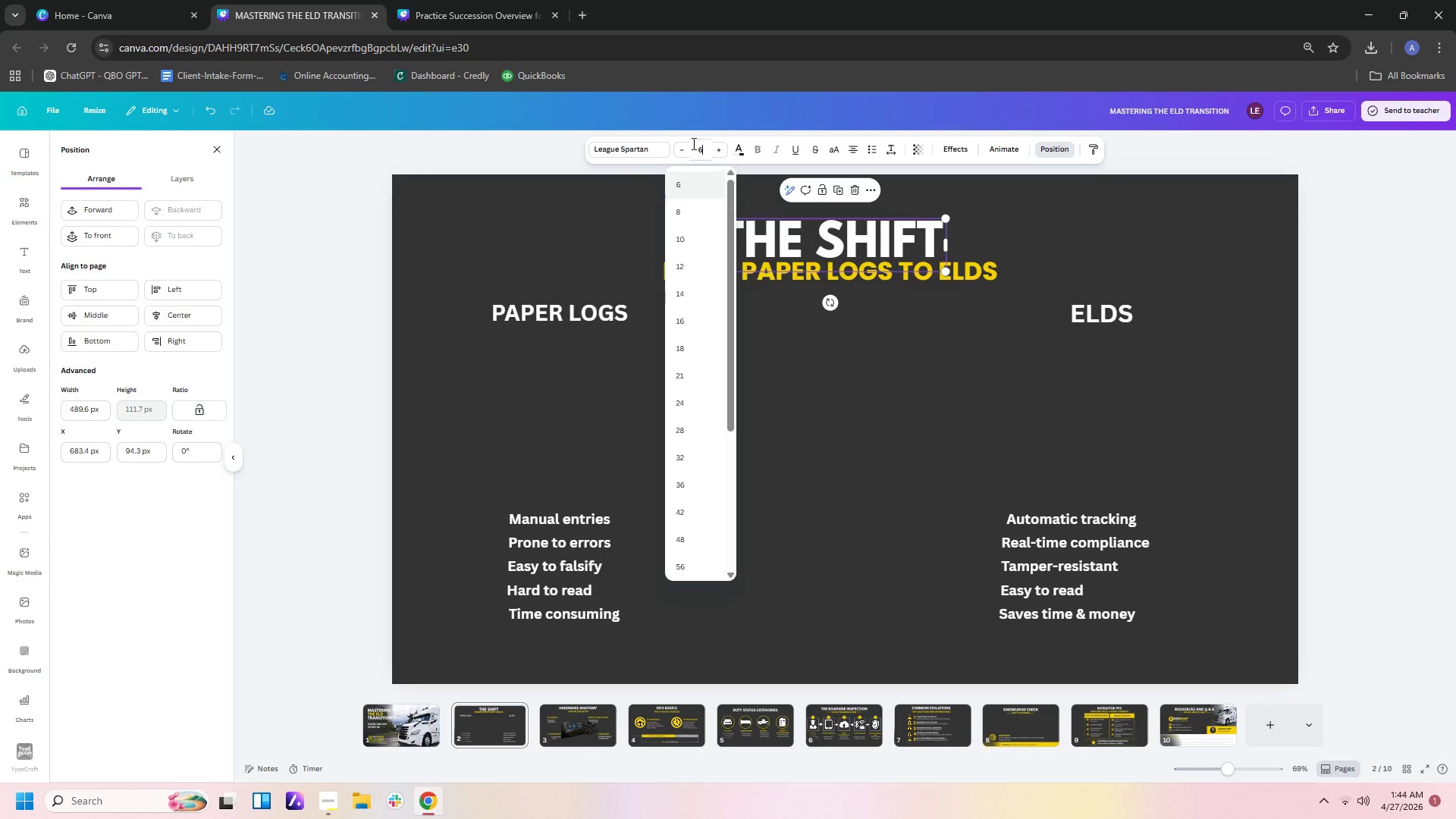 
key(Numpad0)
 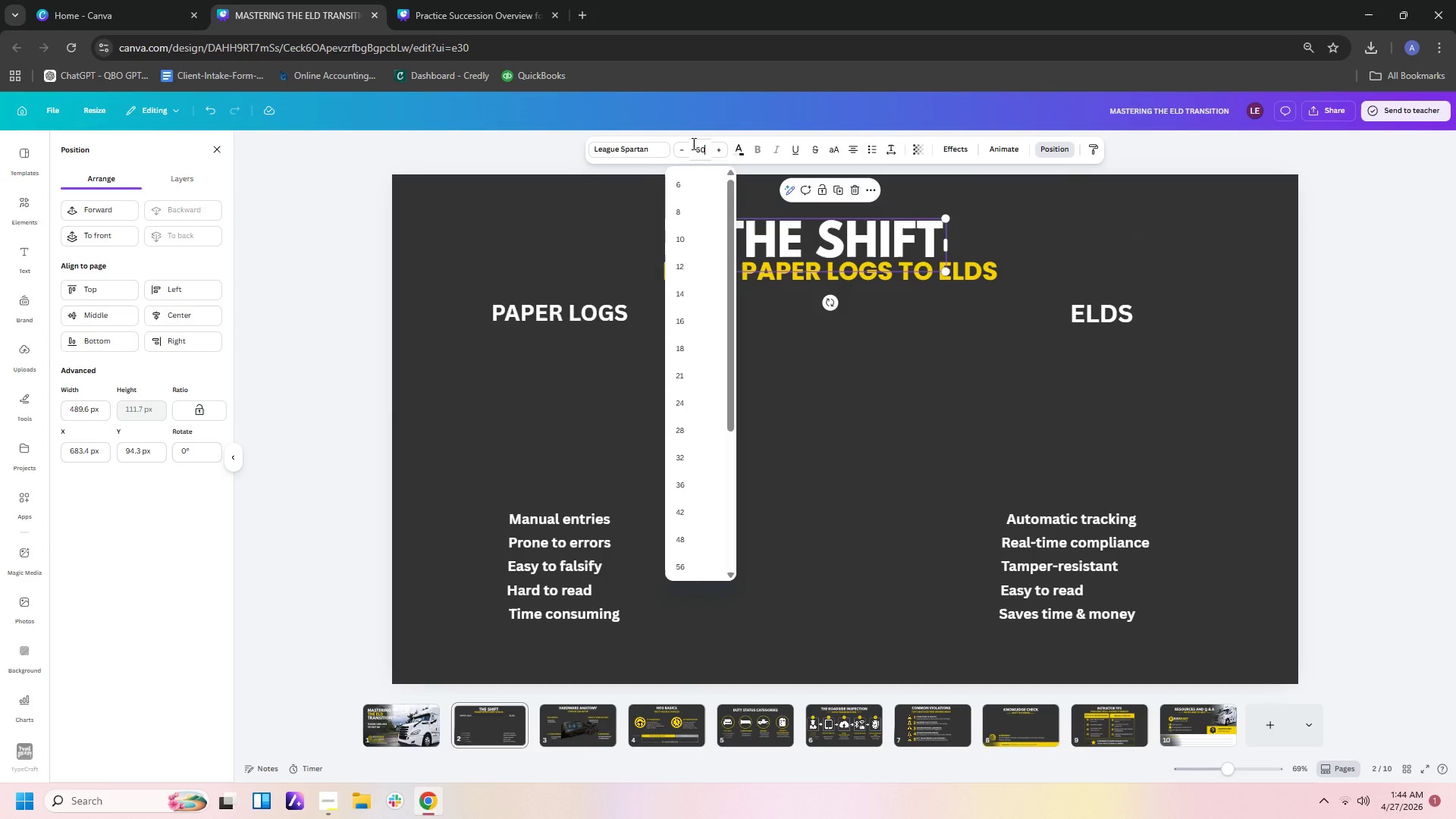 
key(Enter)
 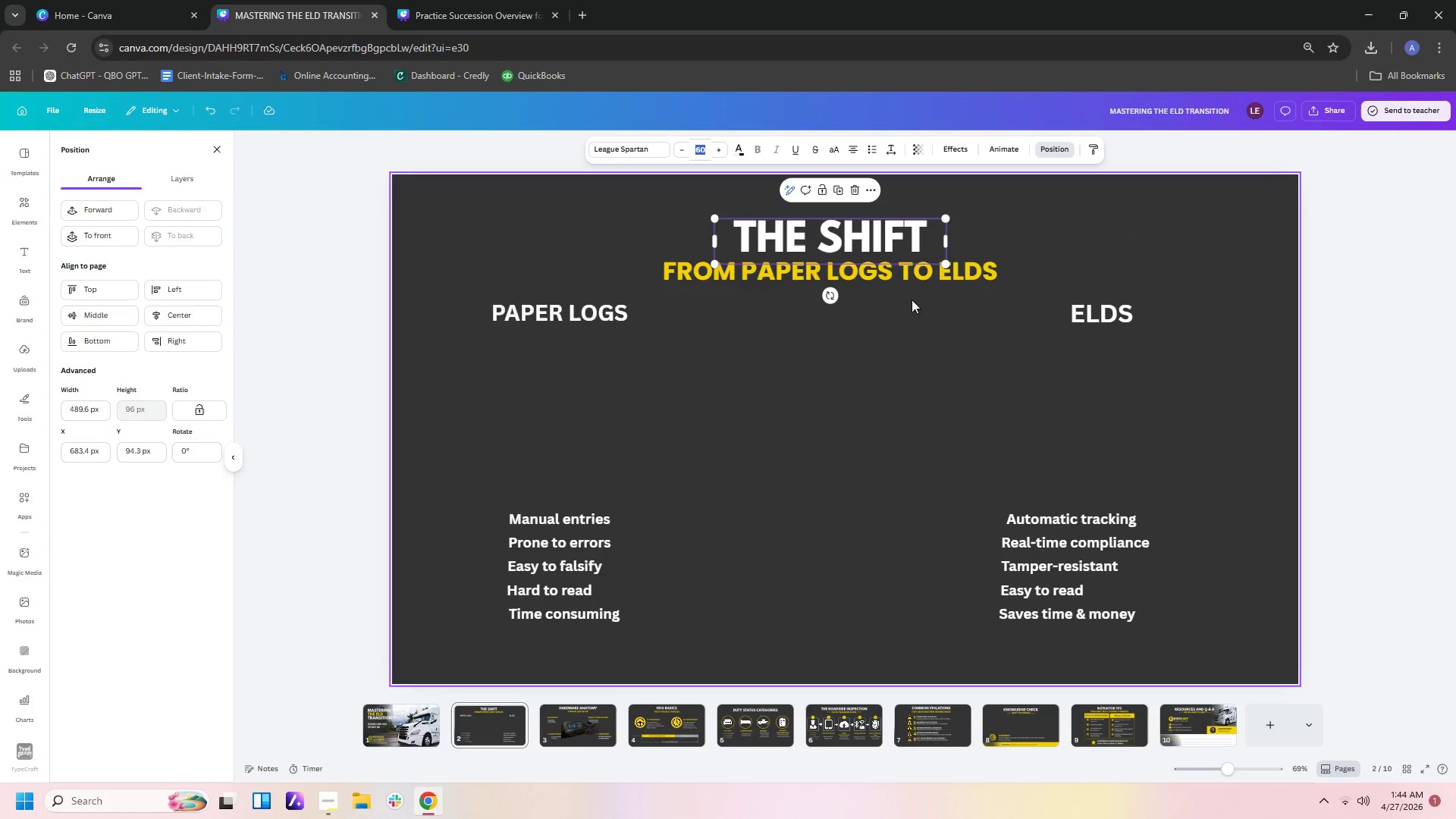 
left_click([927, 321])
 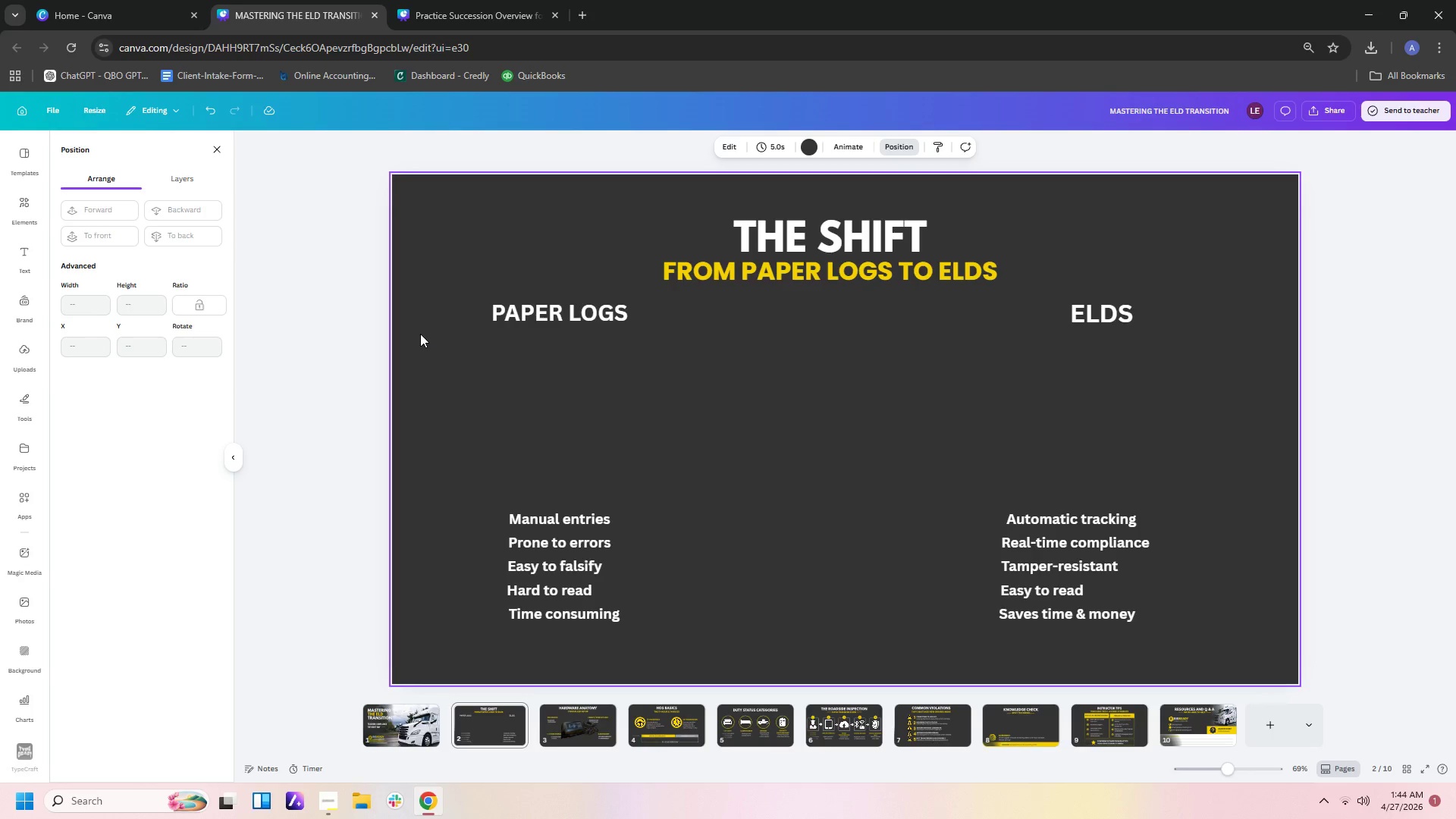 
left_click_drag(start_coordinate=[444, 311], to_coordinate=[1205, 635])
 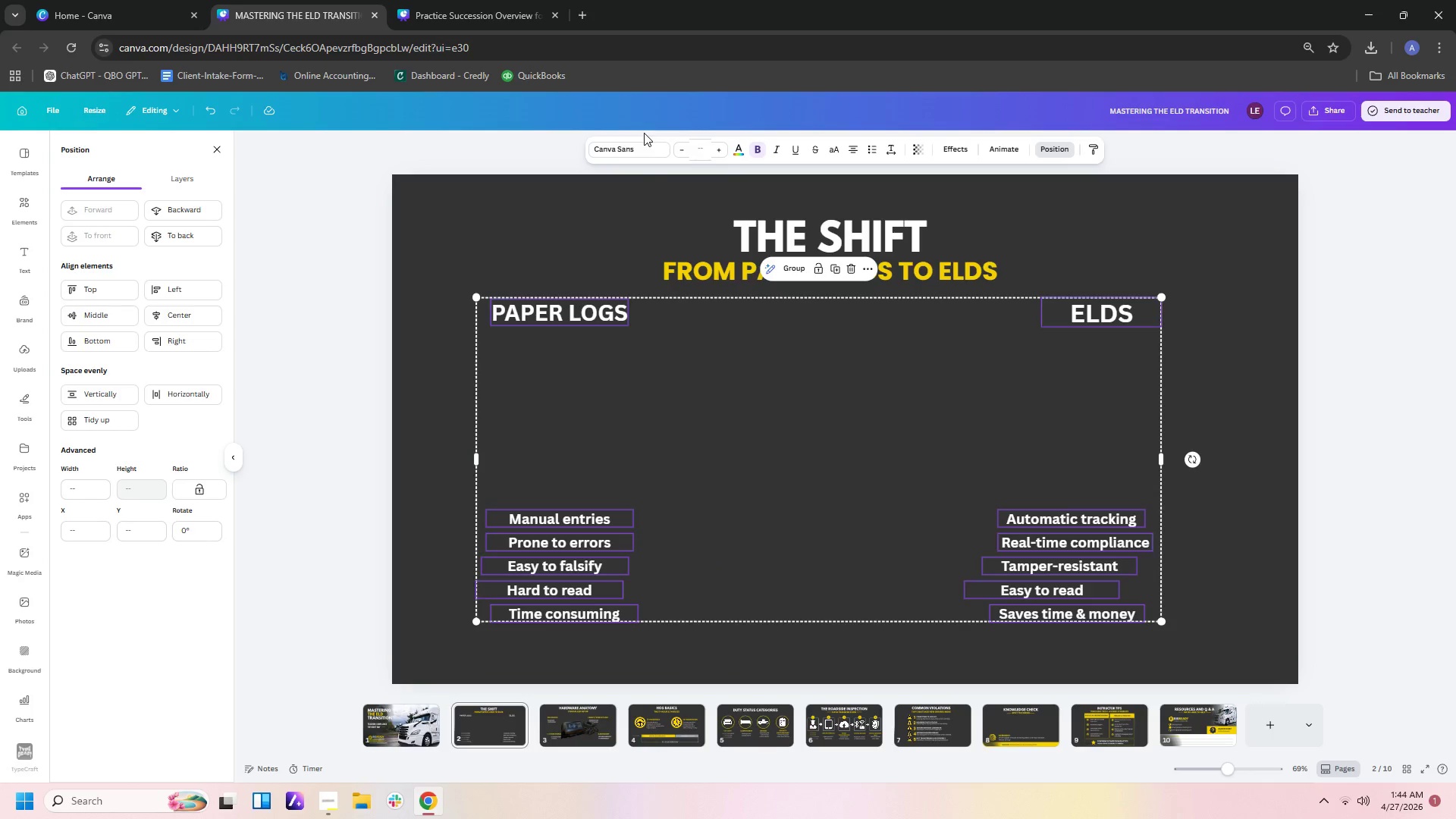 
left_click([647, 156])
 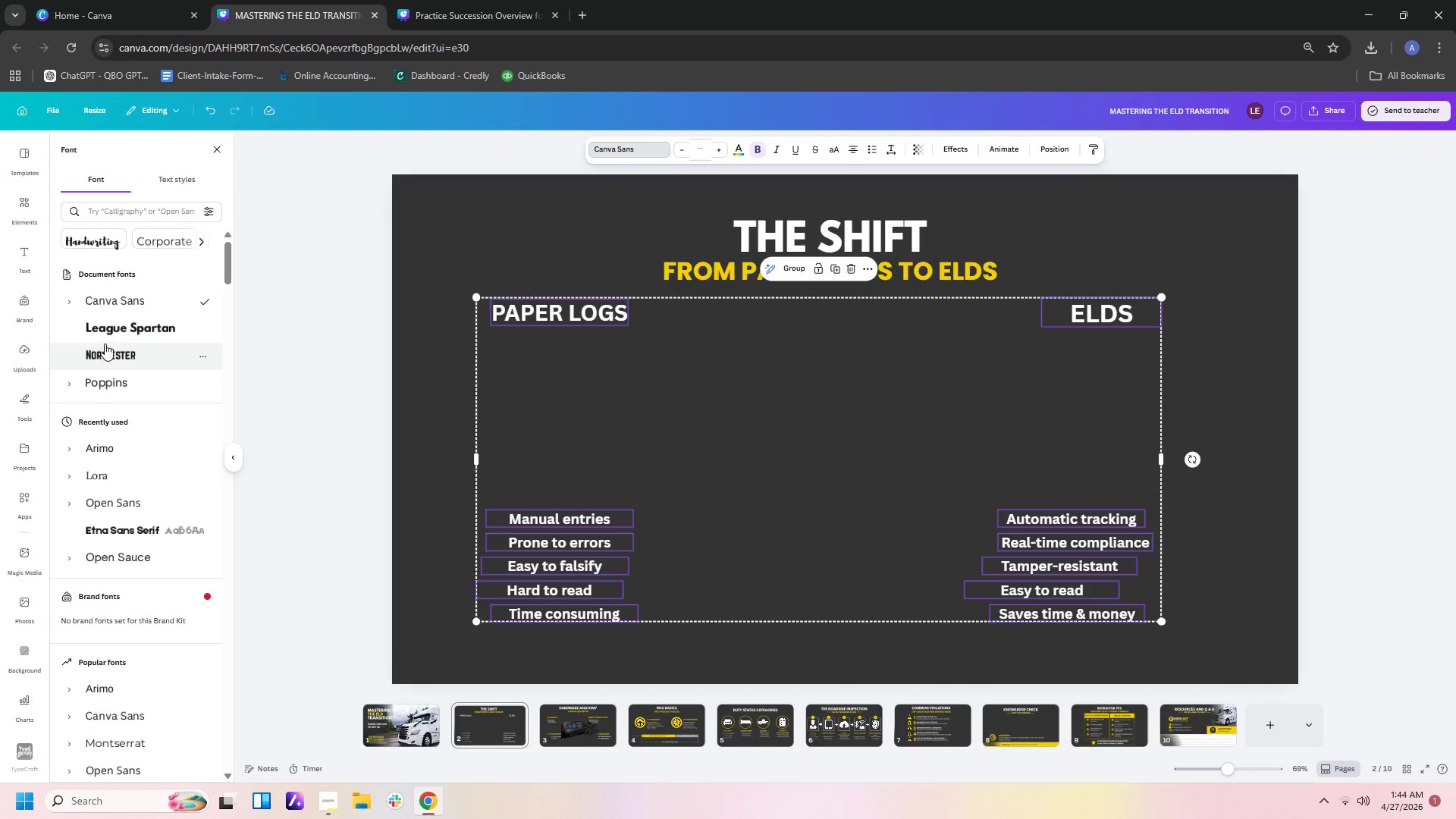 
left_click([113, 383])
 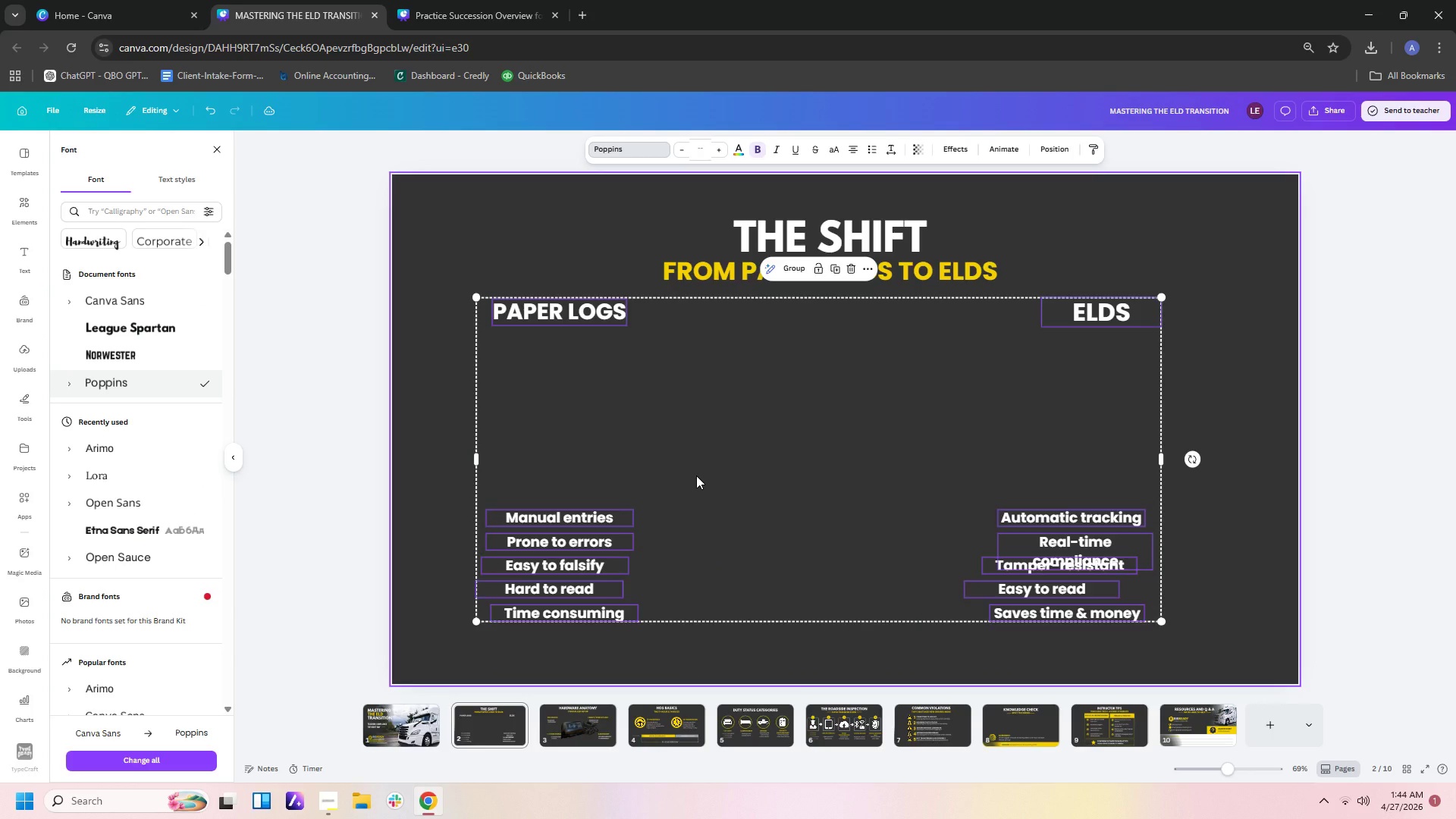 
left_click([696, 475])
 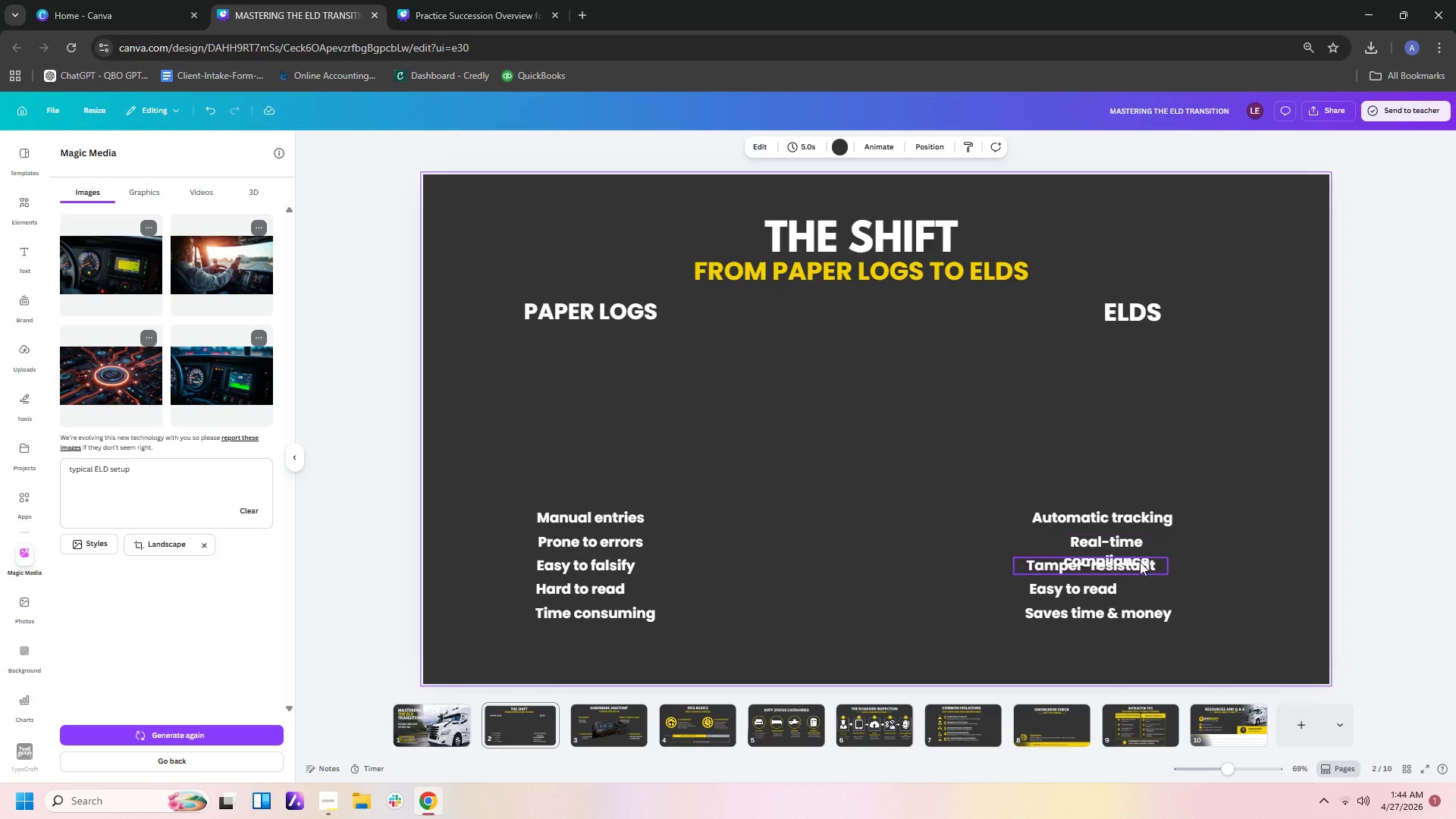 
wait(7.27)
 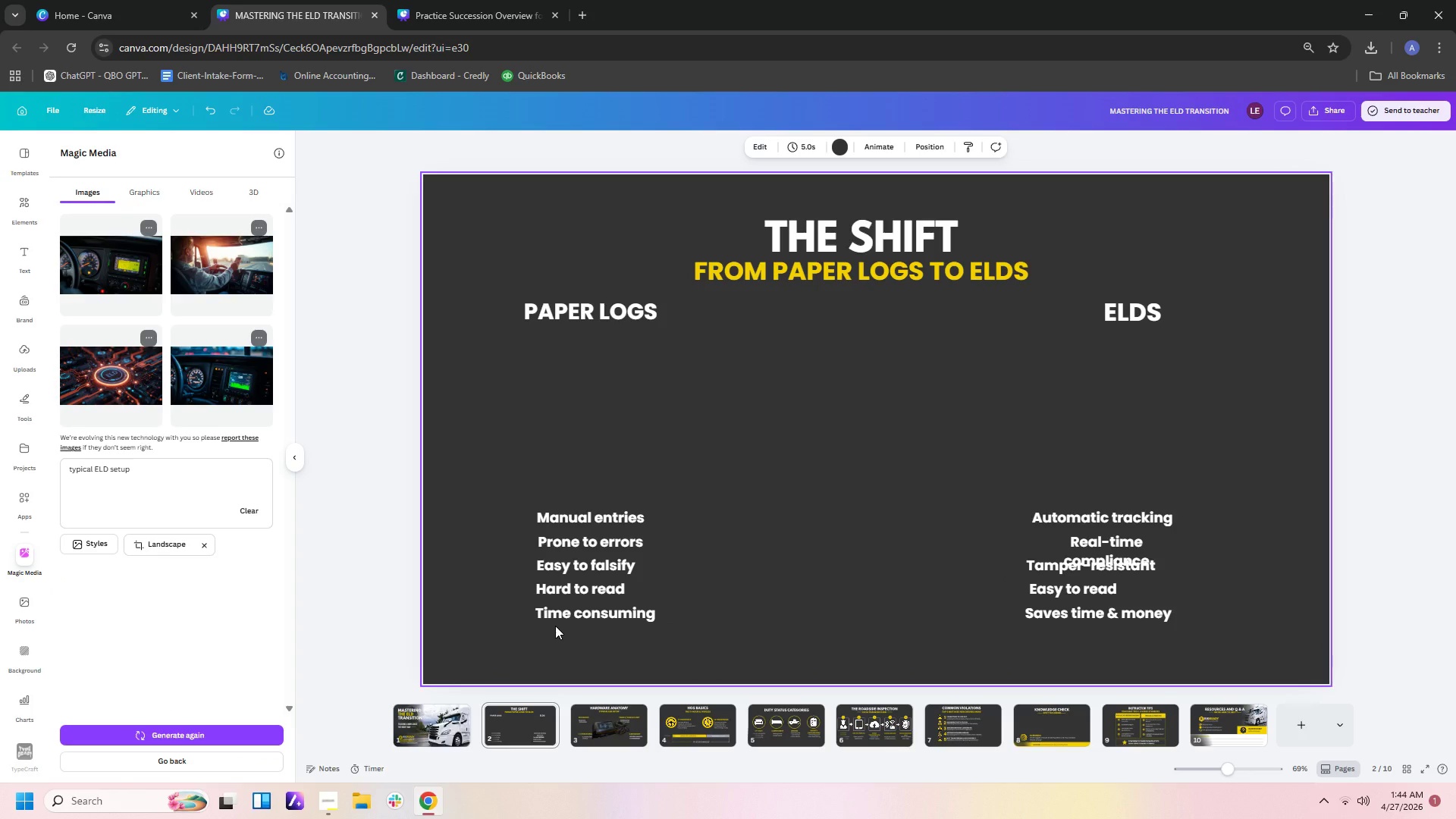 
left_click([1128, 538])
 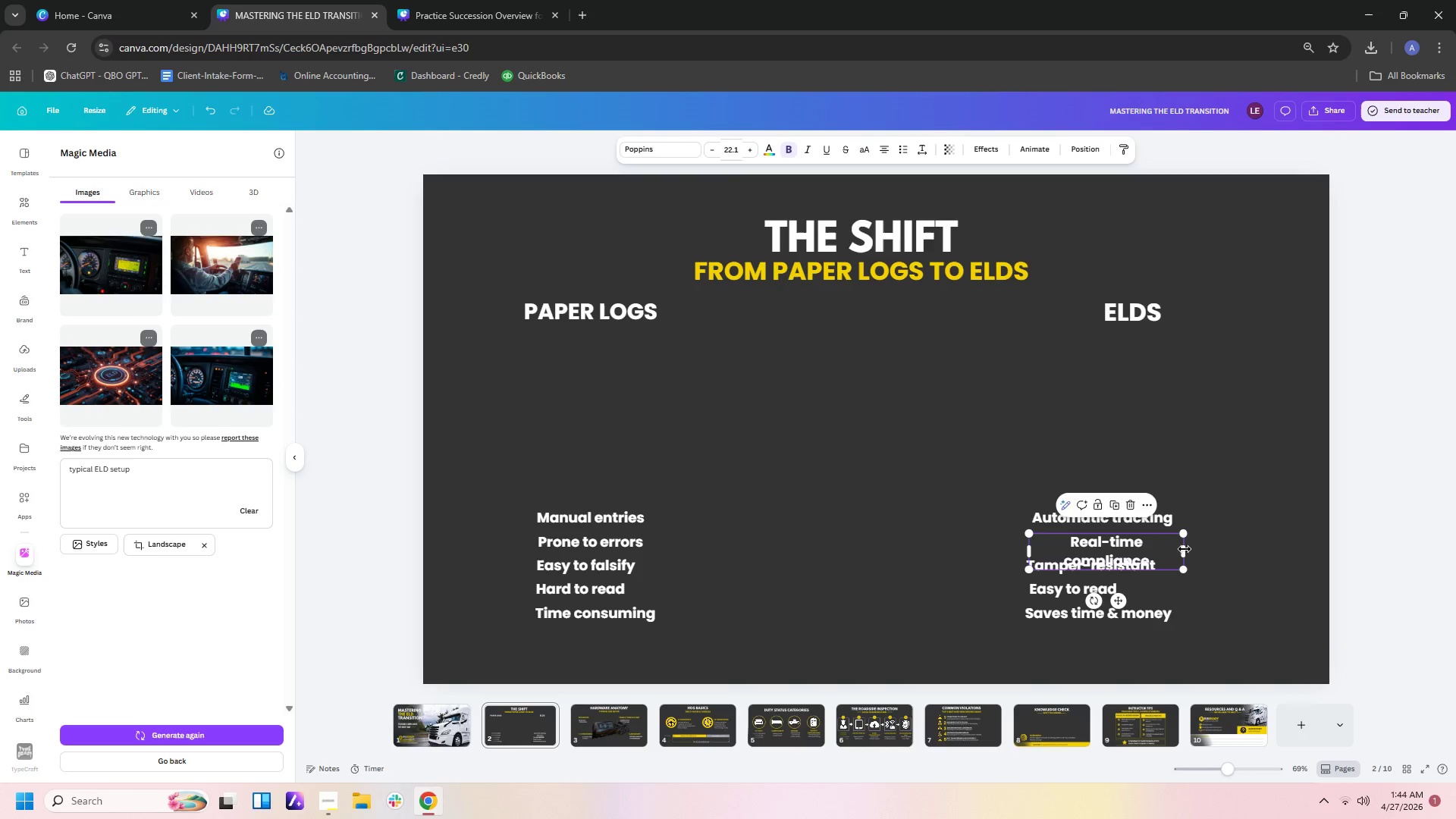 
left_click_drag(start_coordinate=[1185, 549], to_coordinate=[1236, 547])
 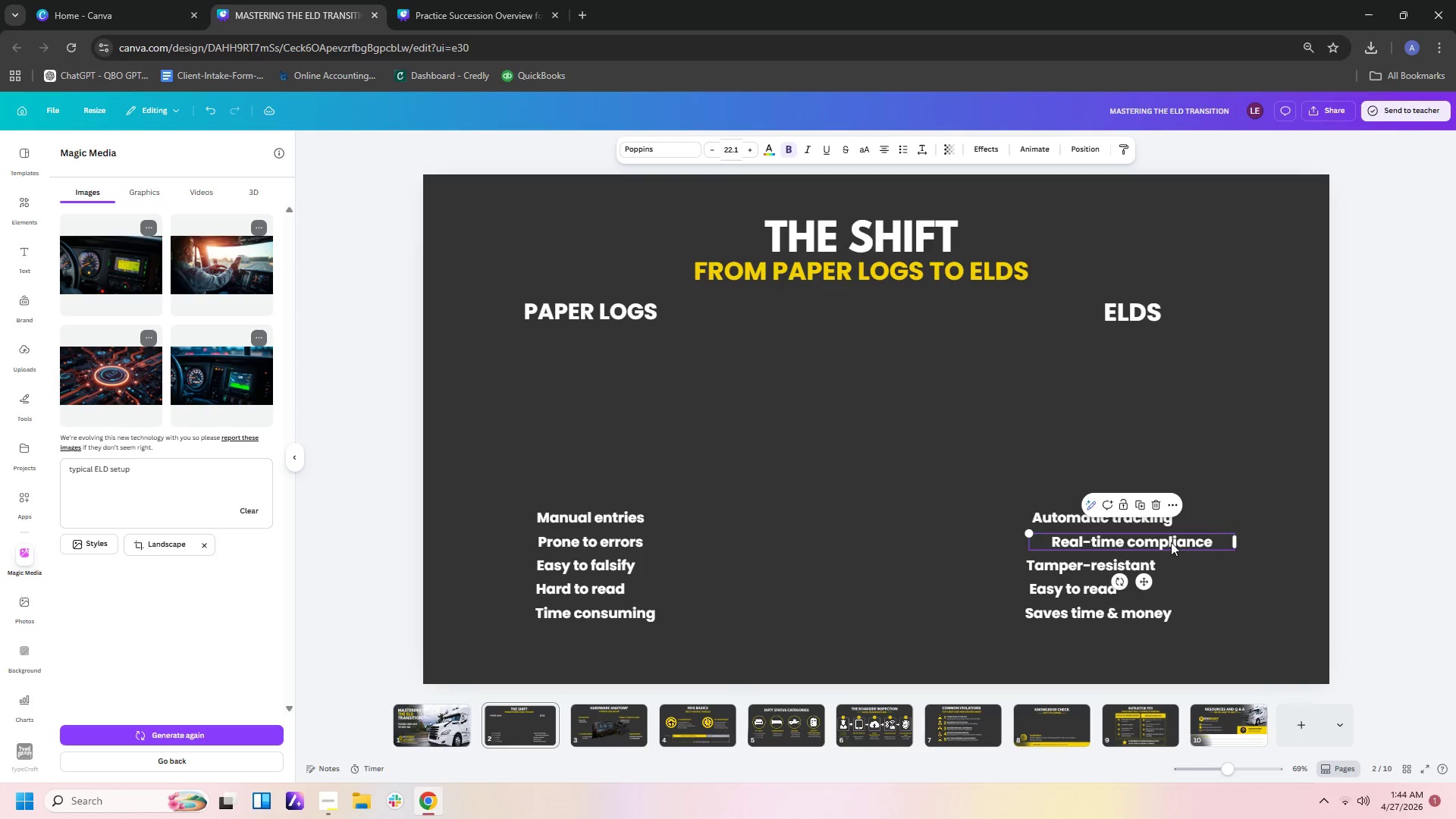 
left_click_drag(start_coordinate=[1171, 542], to_coordinate=[1143, 544])
 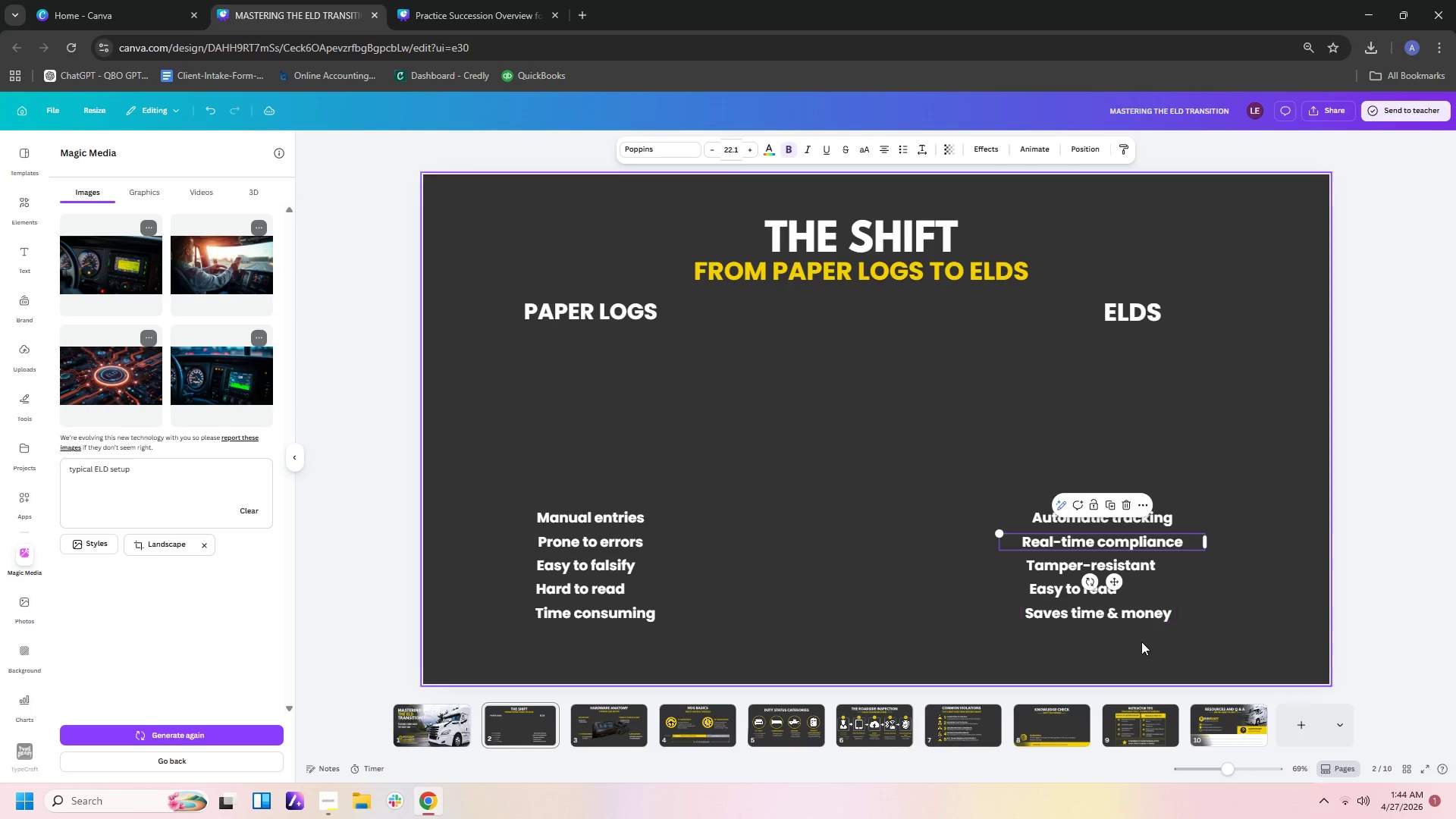 
left_click([1141, 649])
 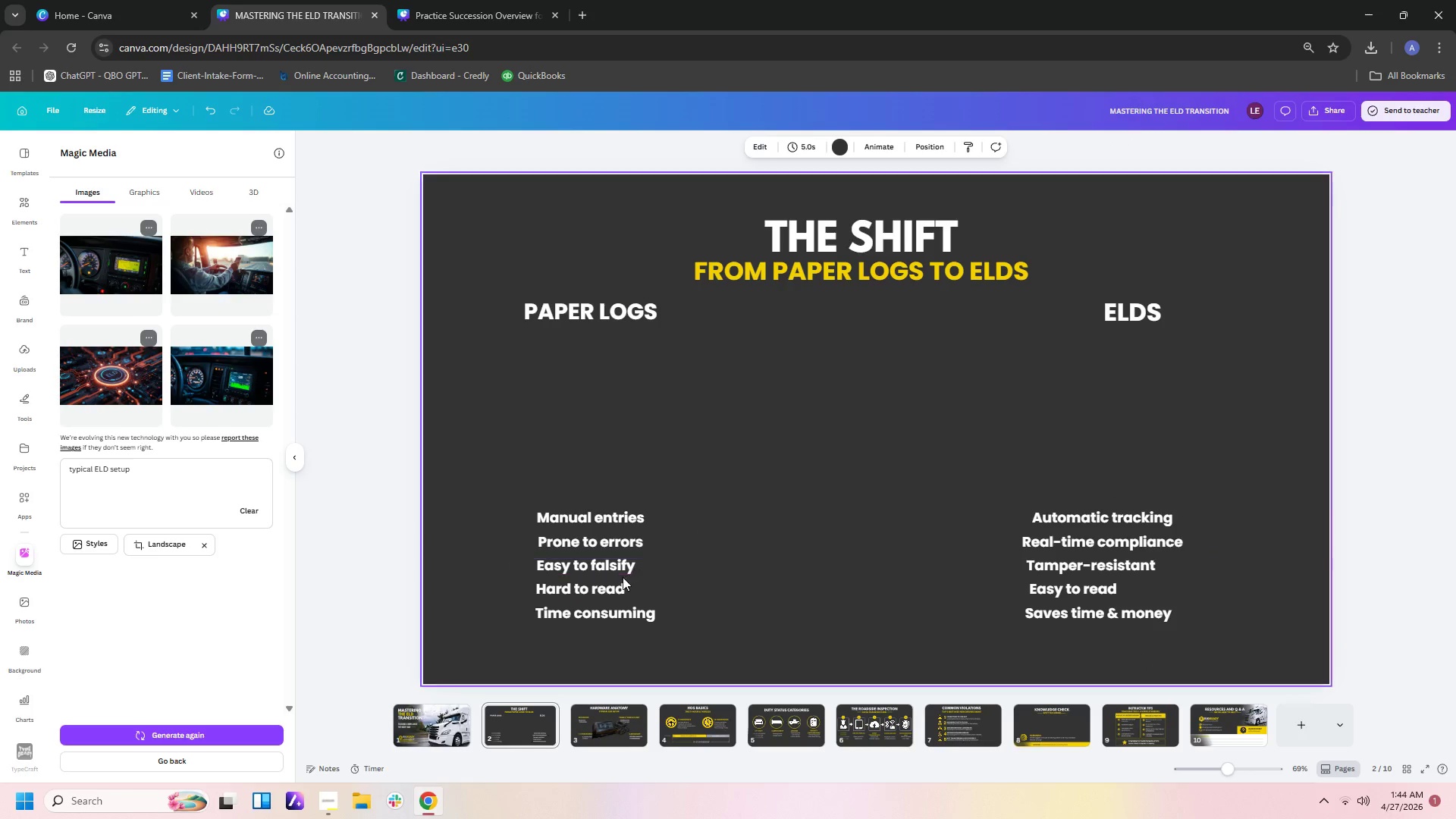 
left_click_drag(start_coordinate=[643, 654], to_coordinate=[613, 491])
 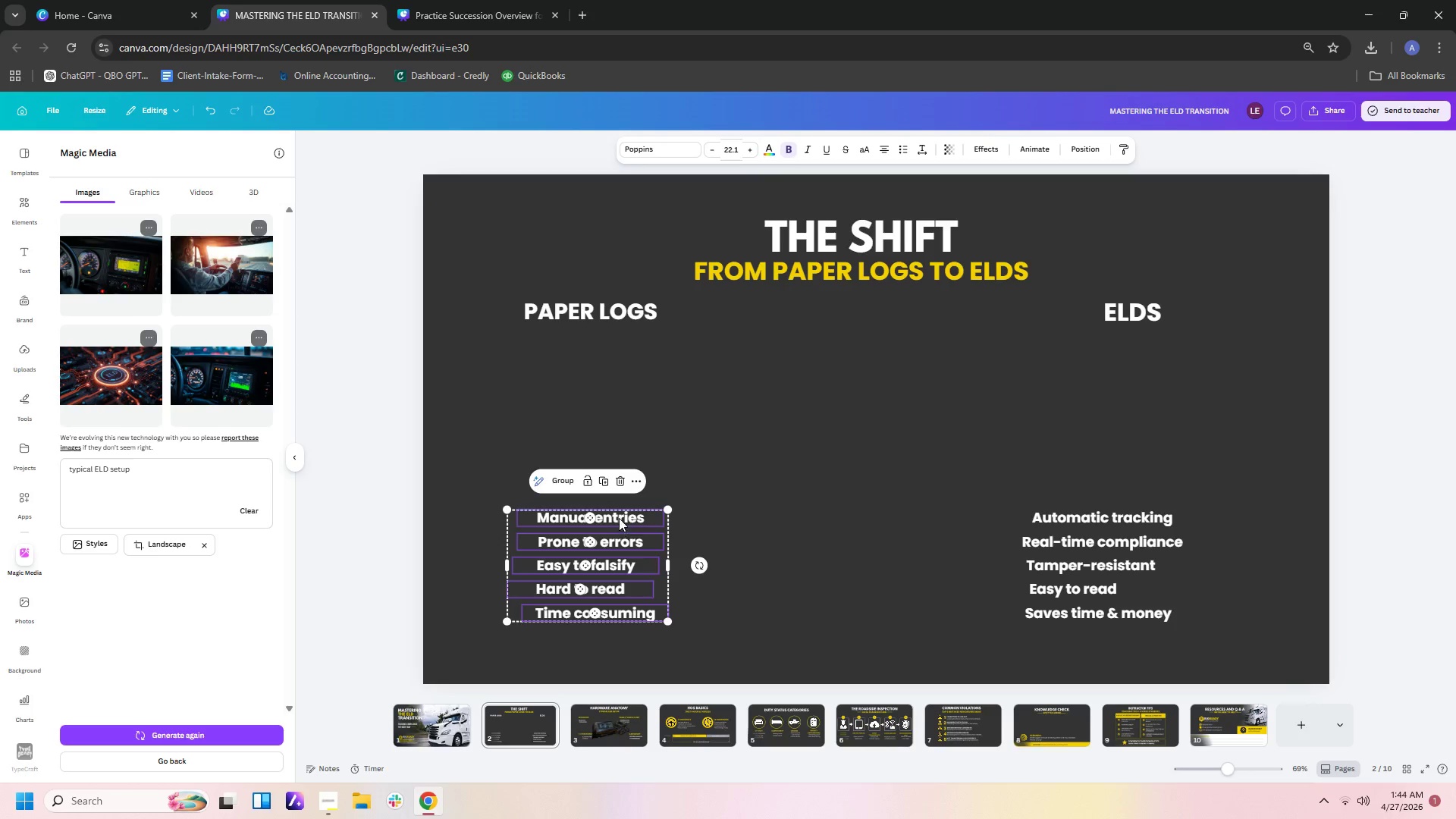 
left_click_drag(start_coordinate=[619, 518], to_coordinate=[842, 474])
 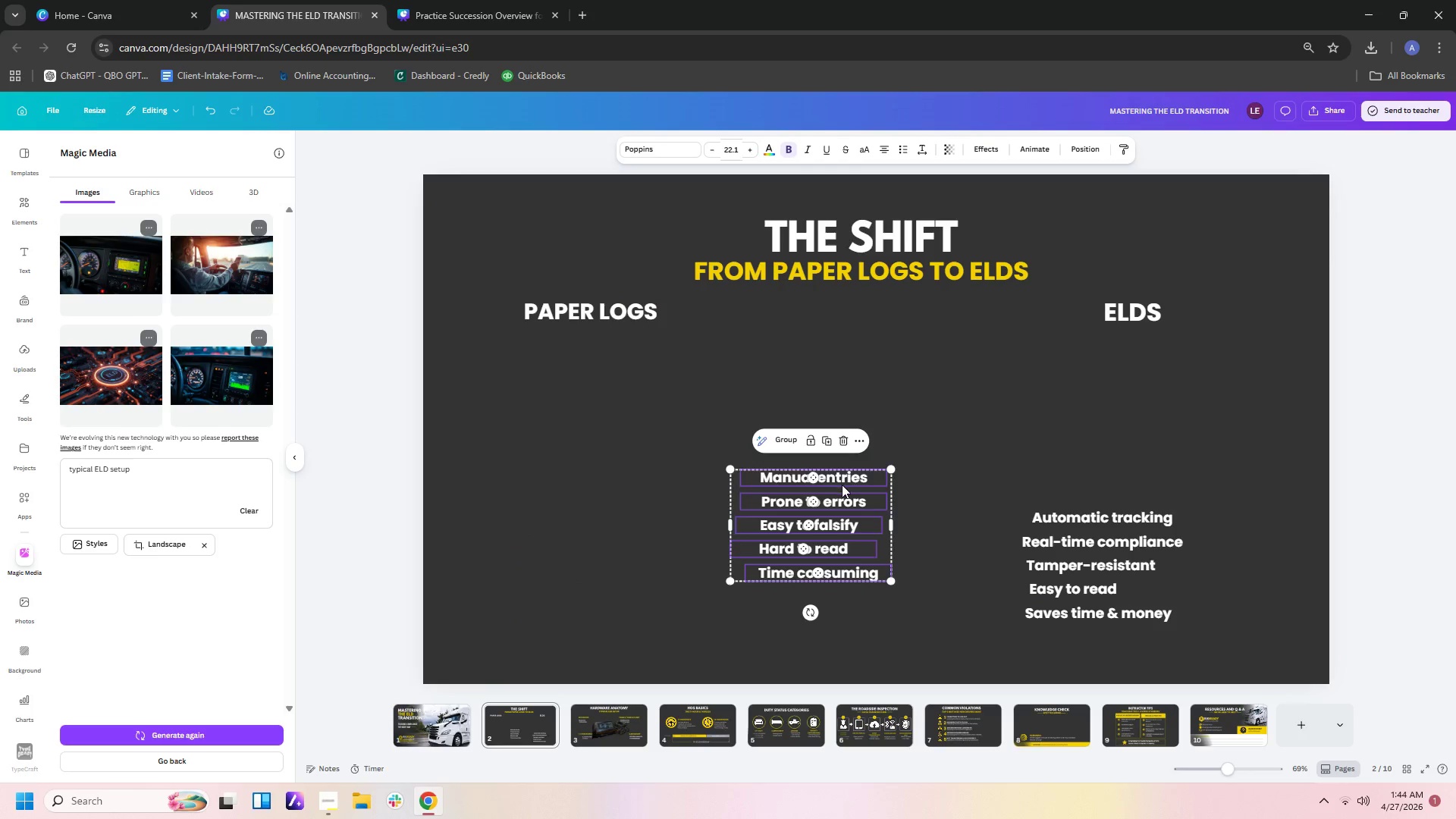 
left_click([842, 485])
 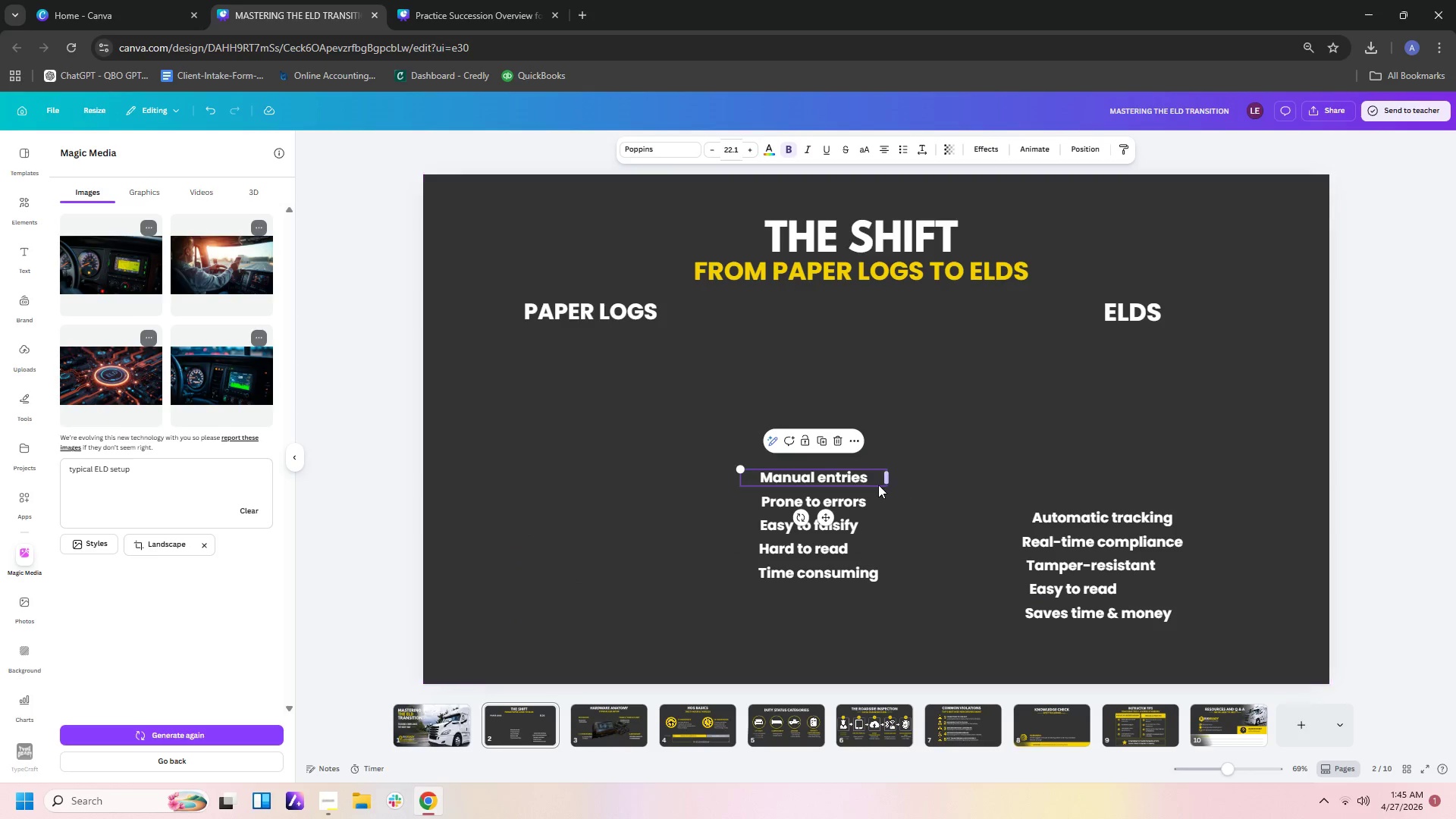 
left_click([861, 475])
 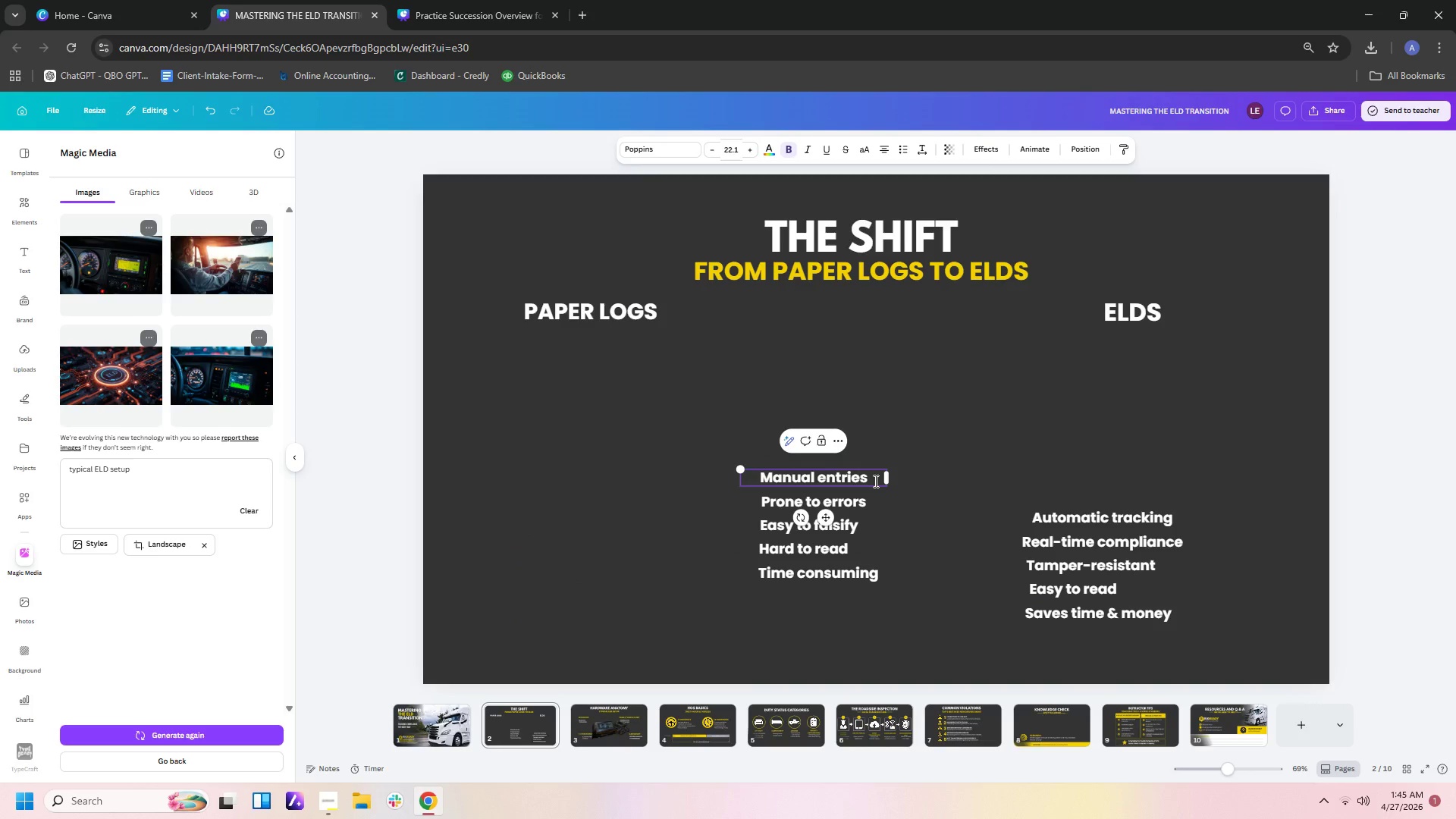 
left_click([921, 494])
 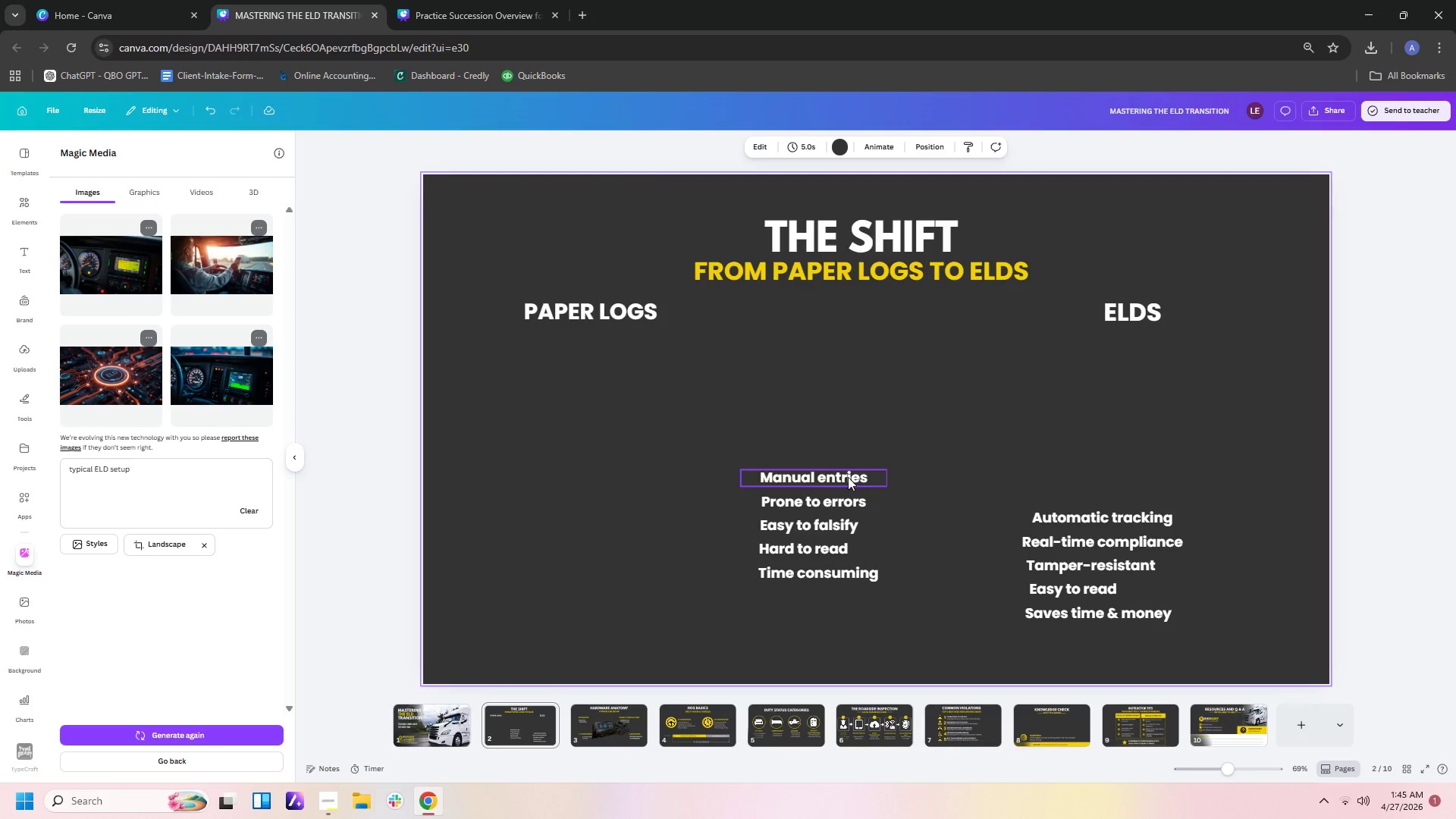 
left_click([846, 475])
 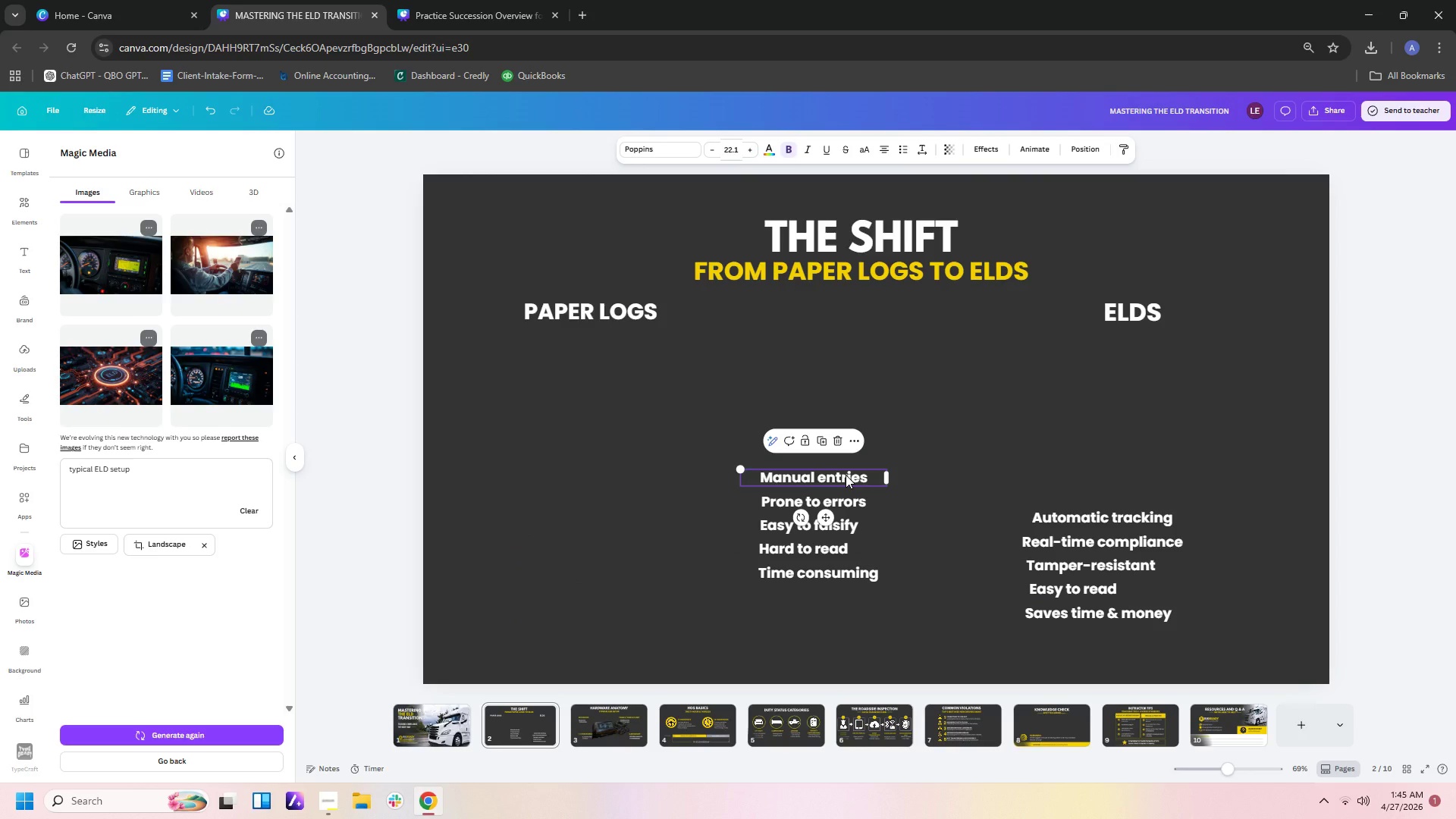 
key(Control+C)
 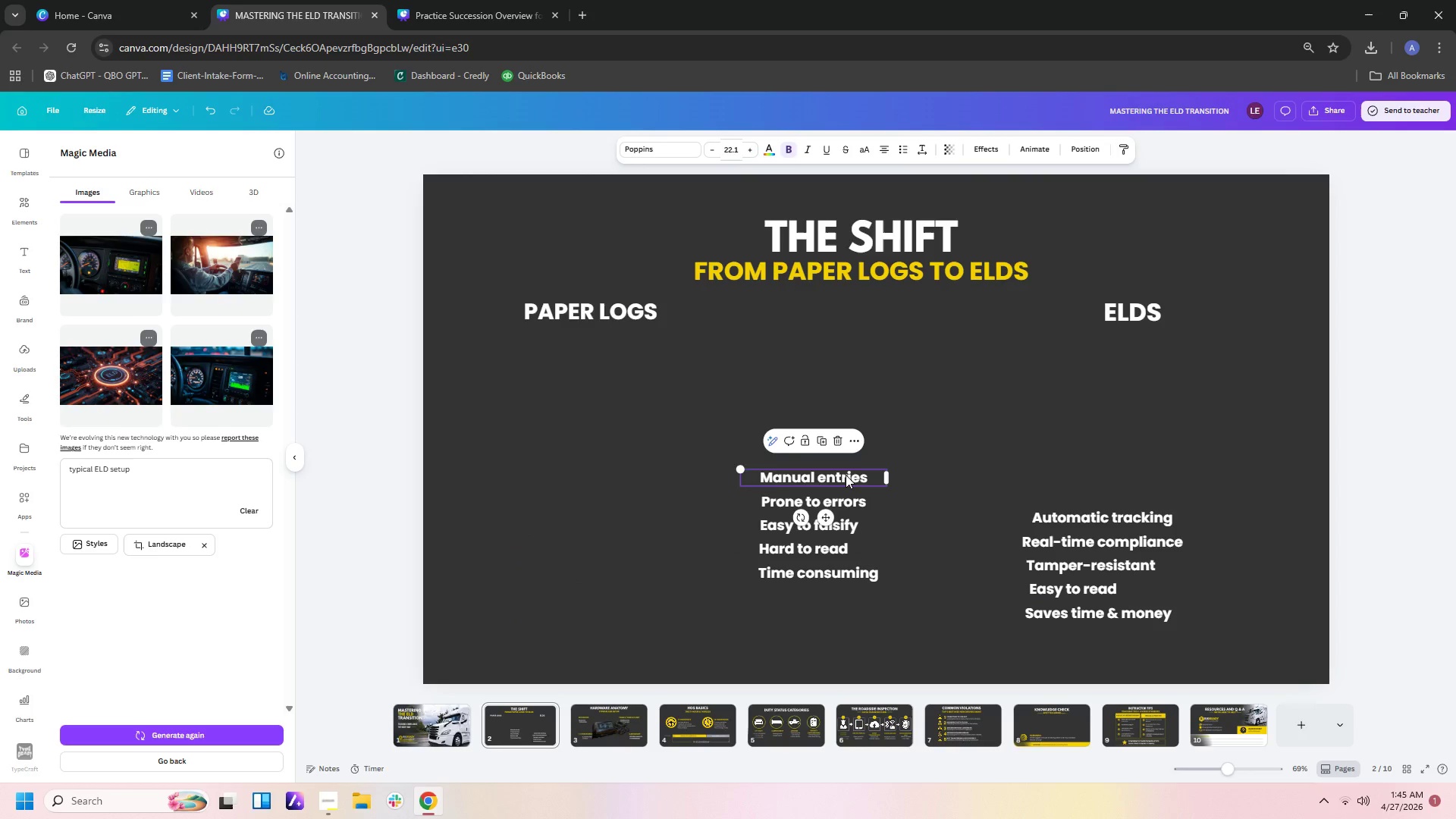 
key(Control+V)
 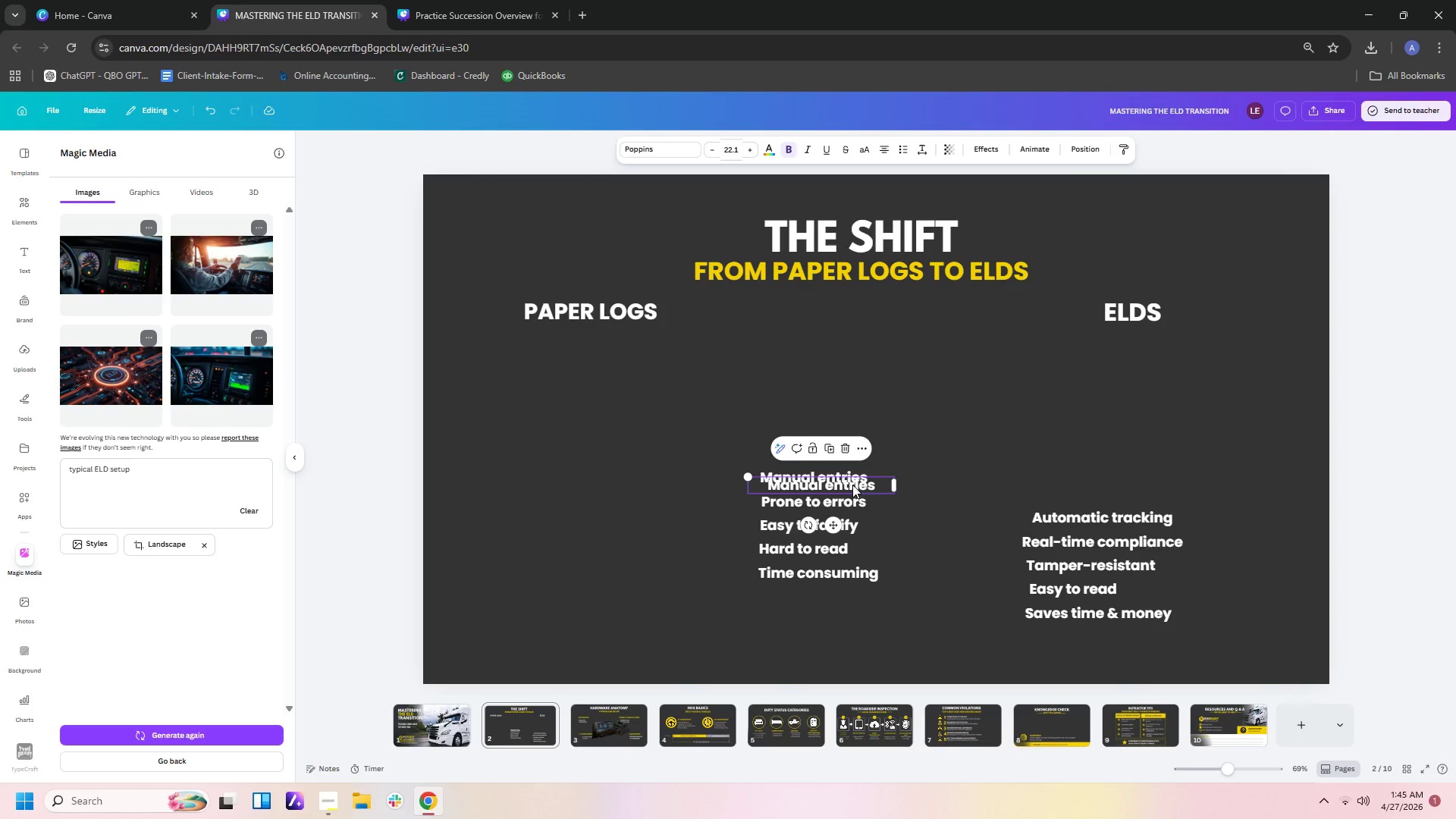 
left_click_drag(start_coordinate=[852, 485], to_coordinate=[635, 506])
 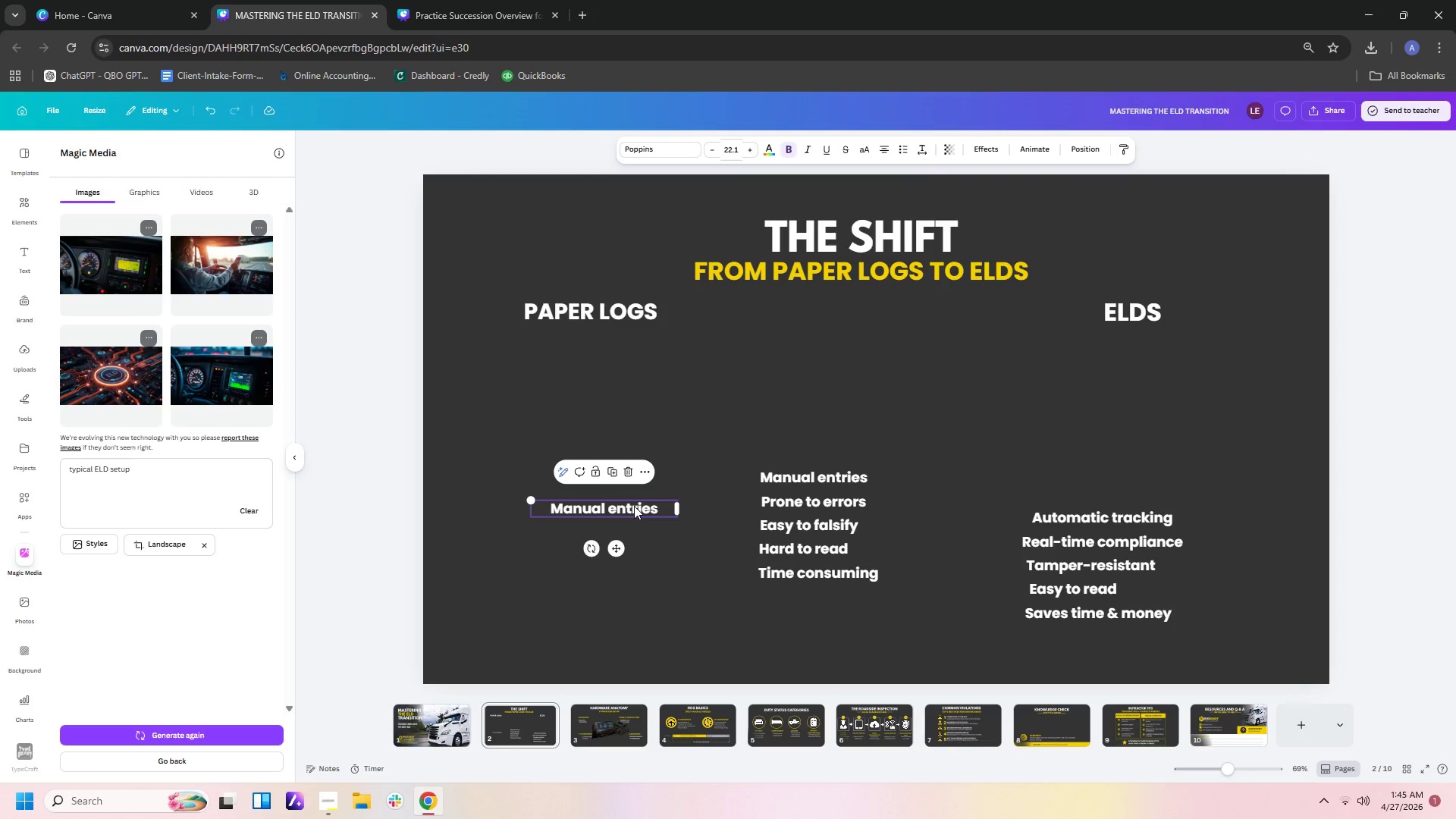 
left_click([634, 506])
 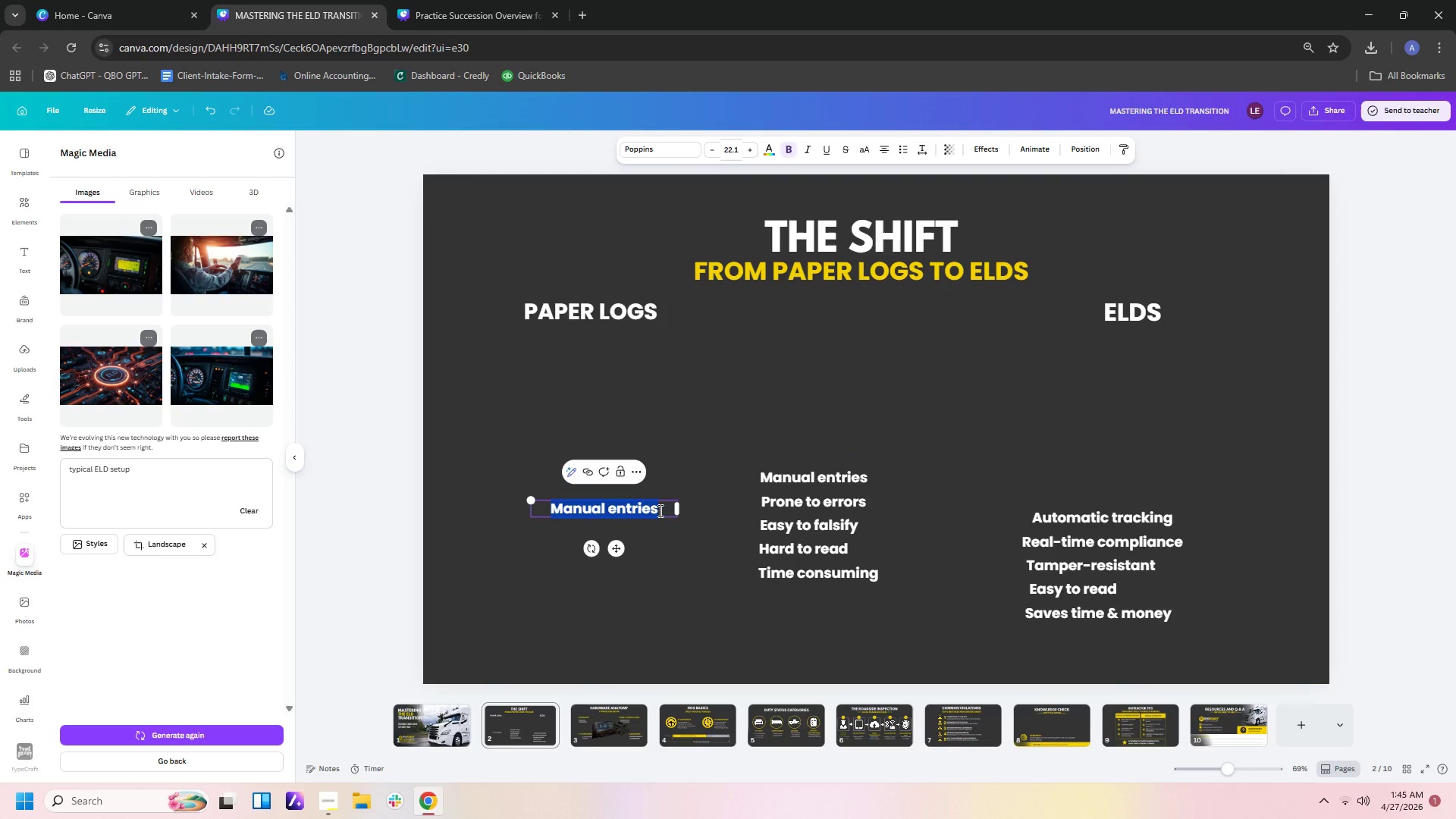 
left_click([659, 510])
 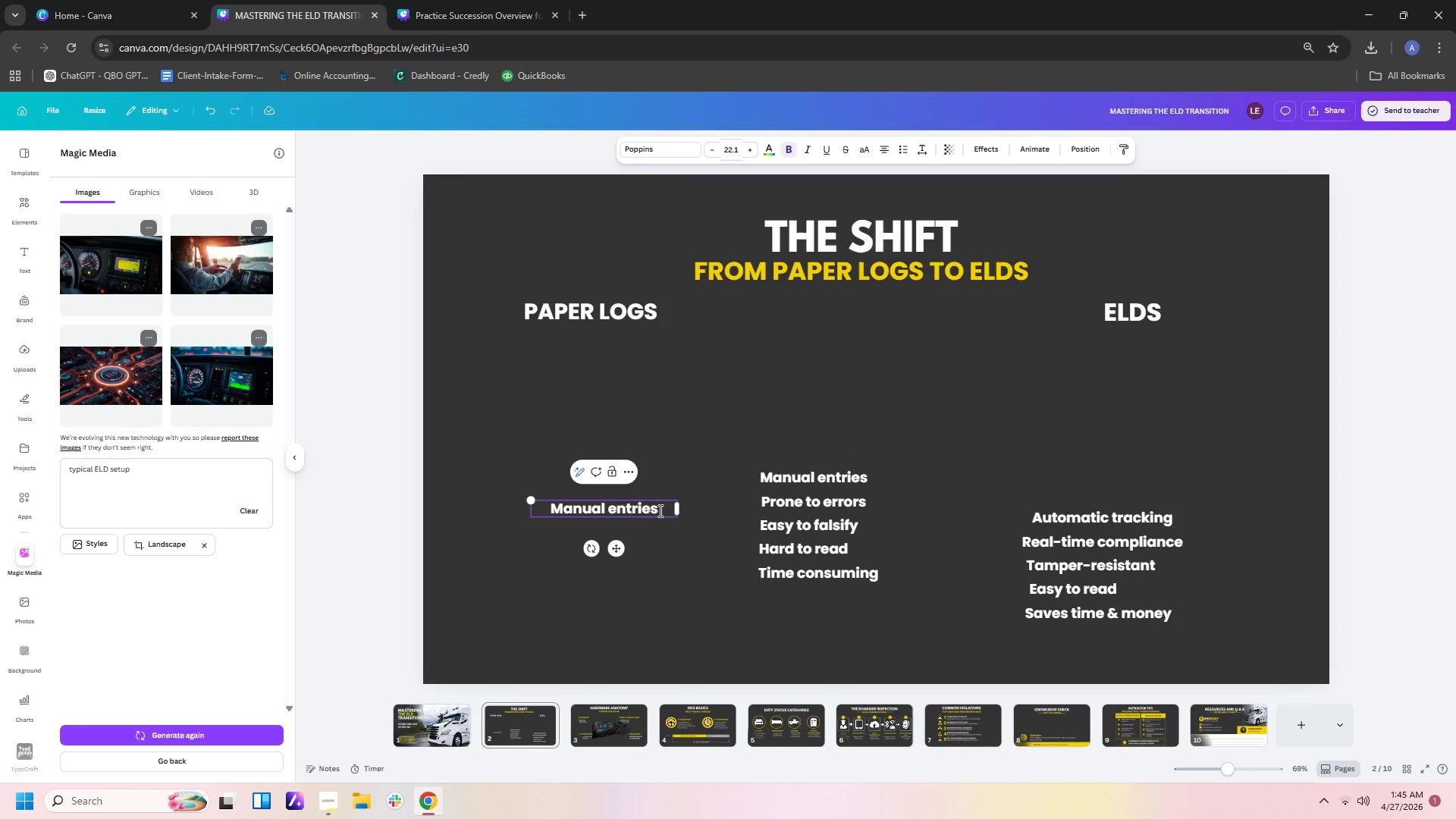 
key(Enter)
 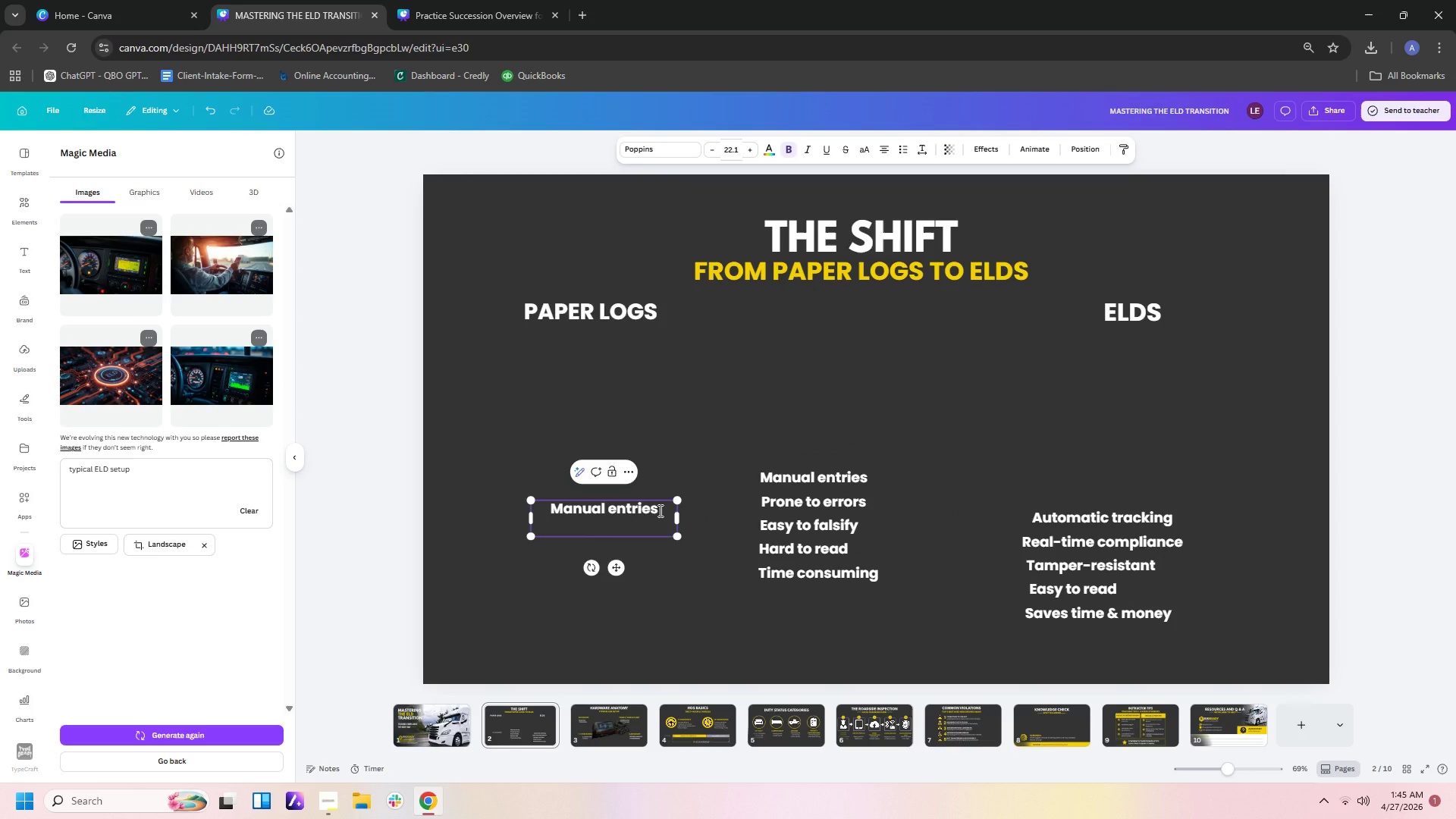 
type(Prone to errors)
 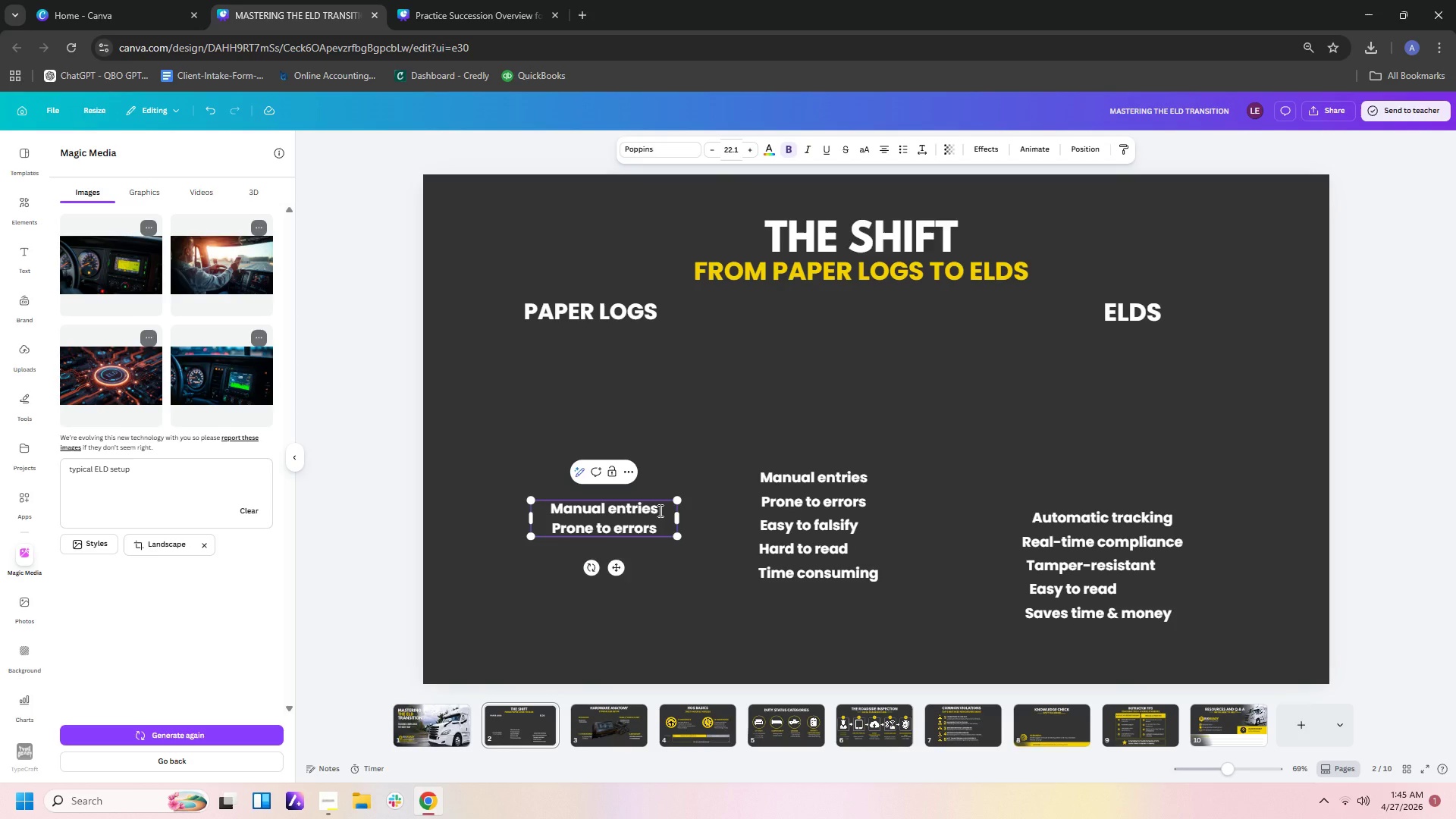 
key(Enter)
 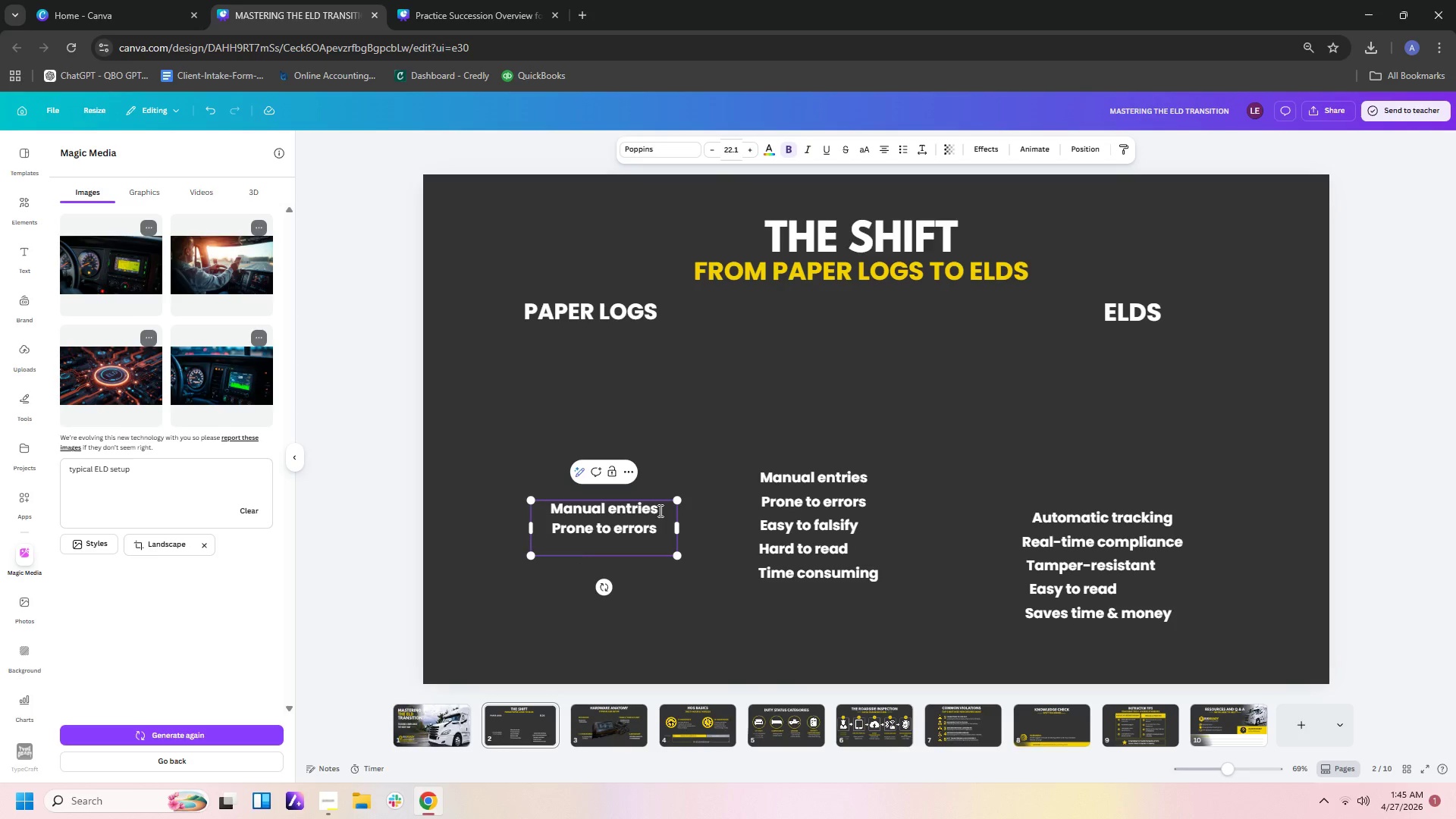 
type(Easy to falsify)
 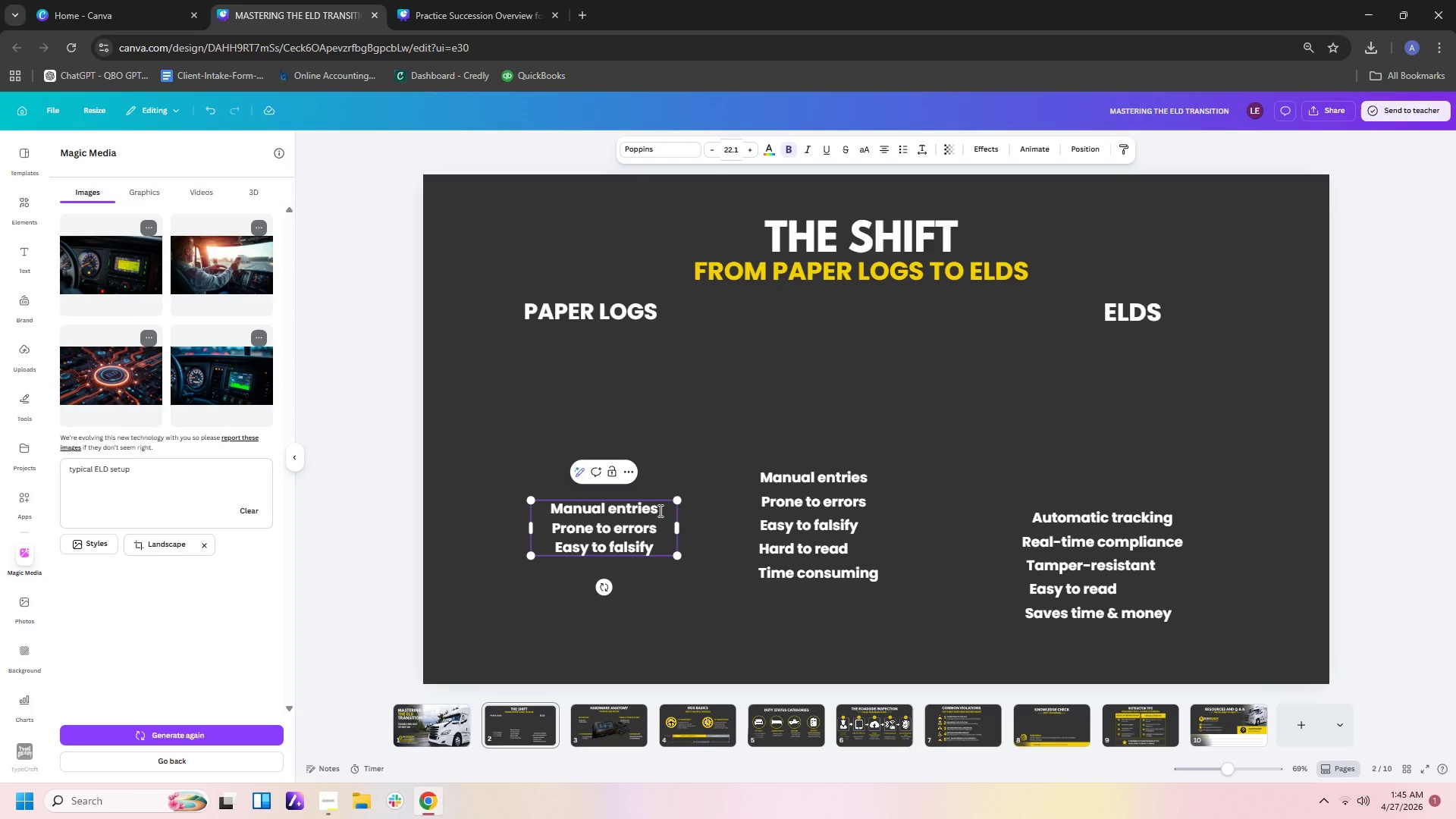 
key(Enter)
 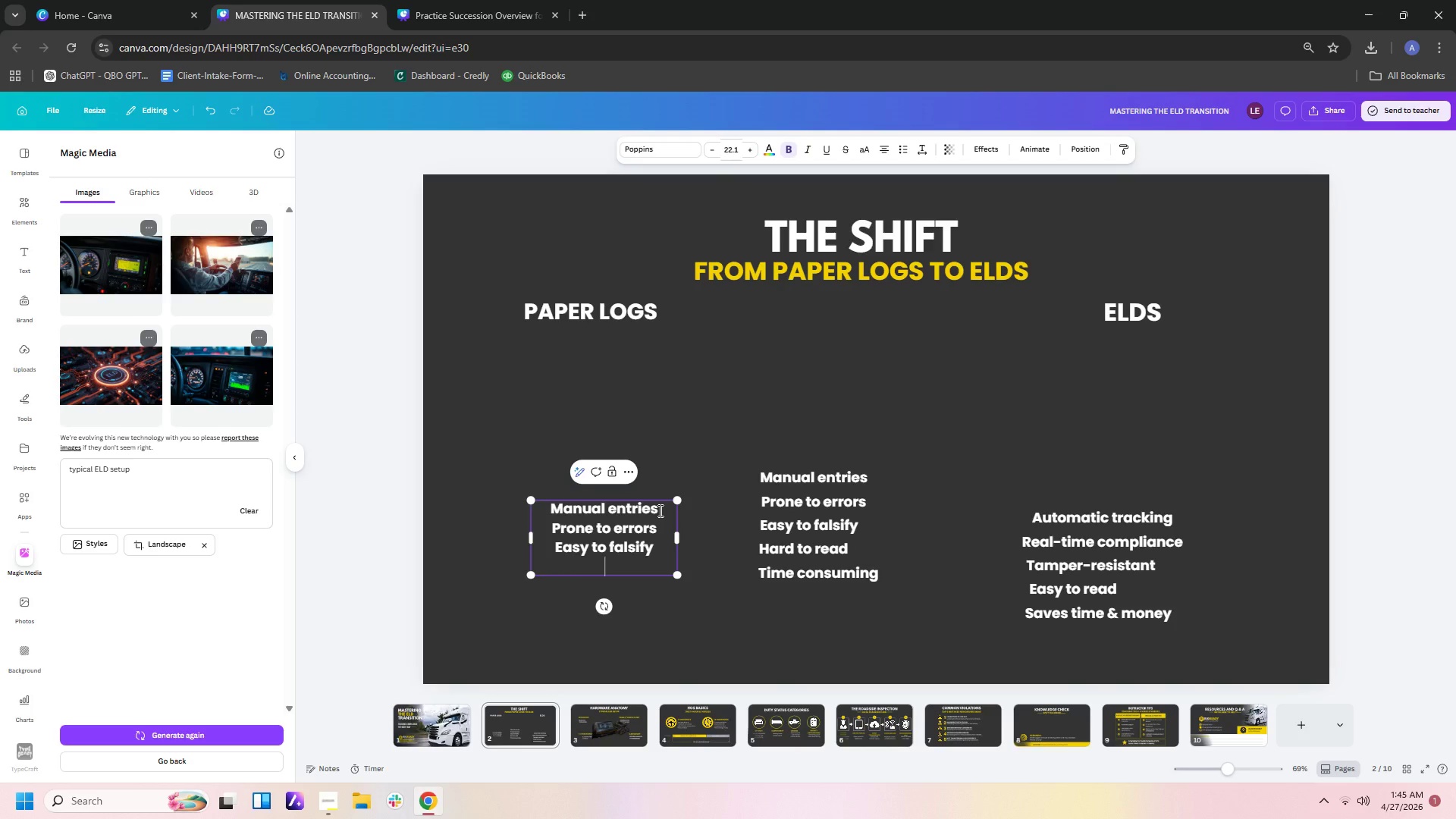 
type(Hard to read)
 